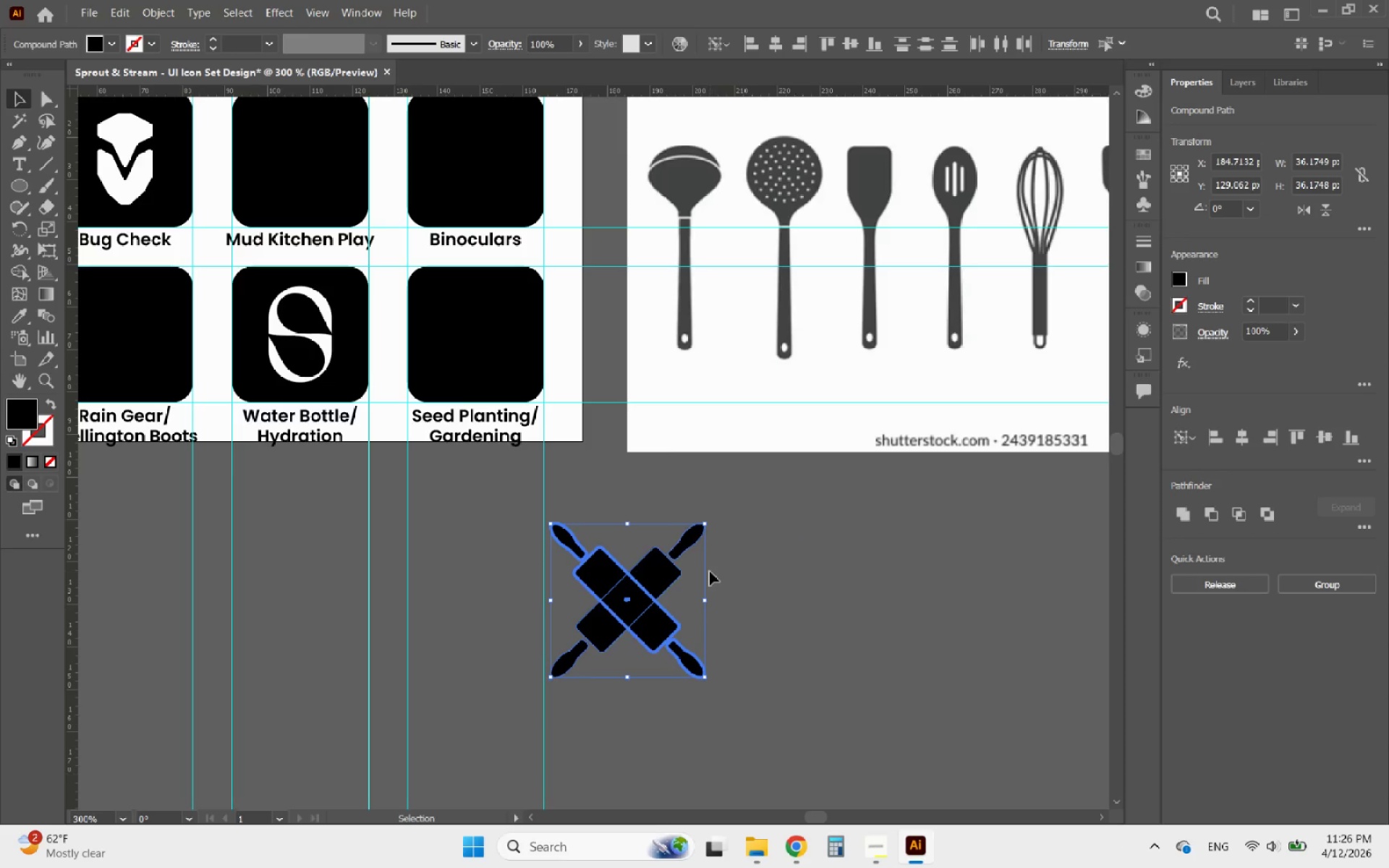 
left_click([710, 571])
 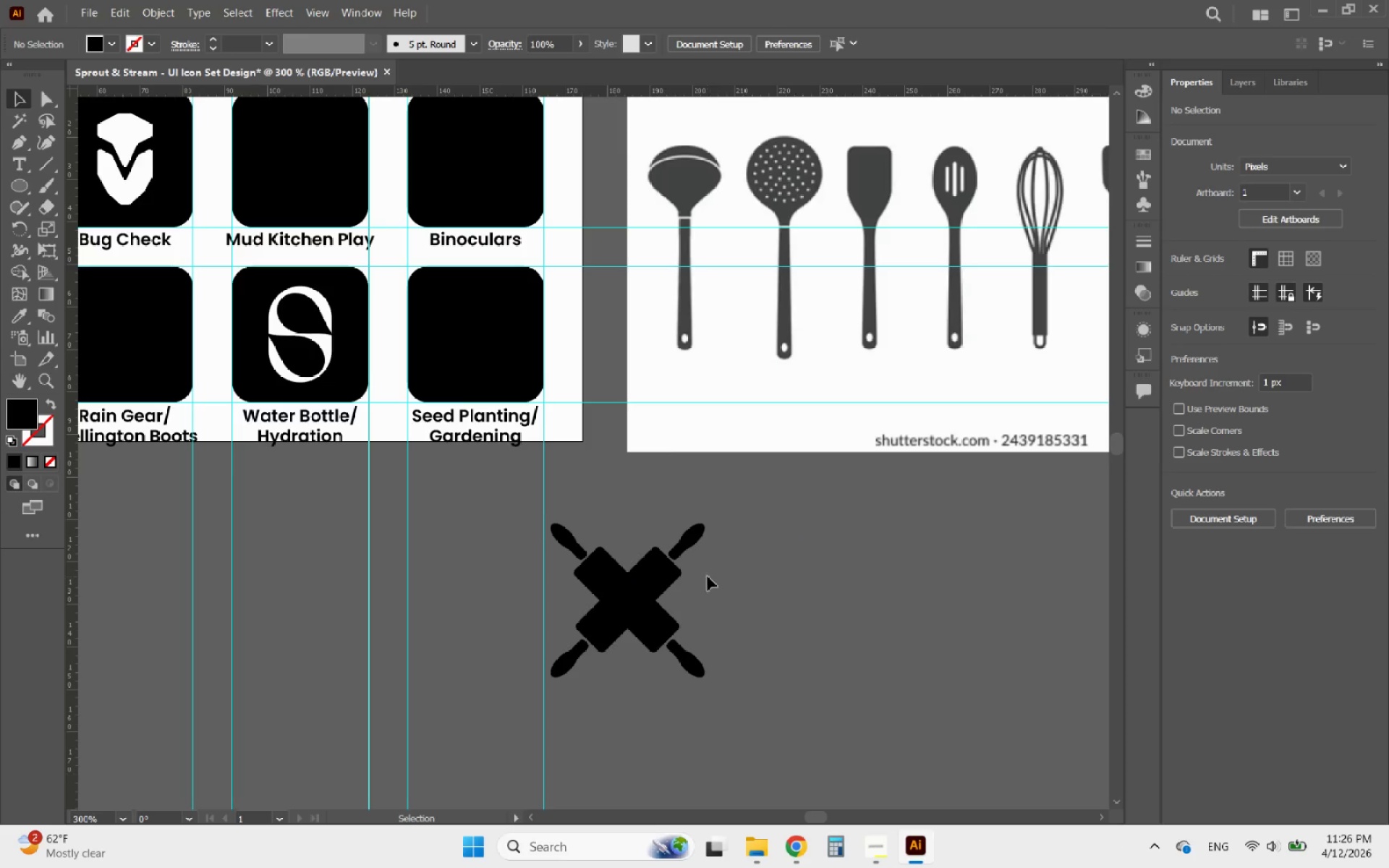 
hold_key(key=AltLeft, duration=0.77)
scroll: coordinate [615, 616], scroll_direction: up, amount: 3.0
 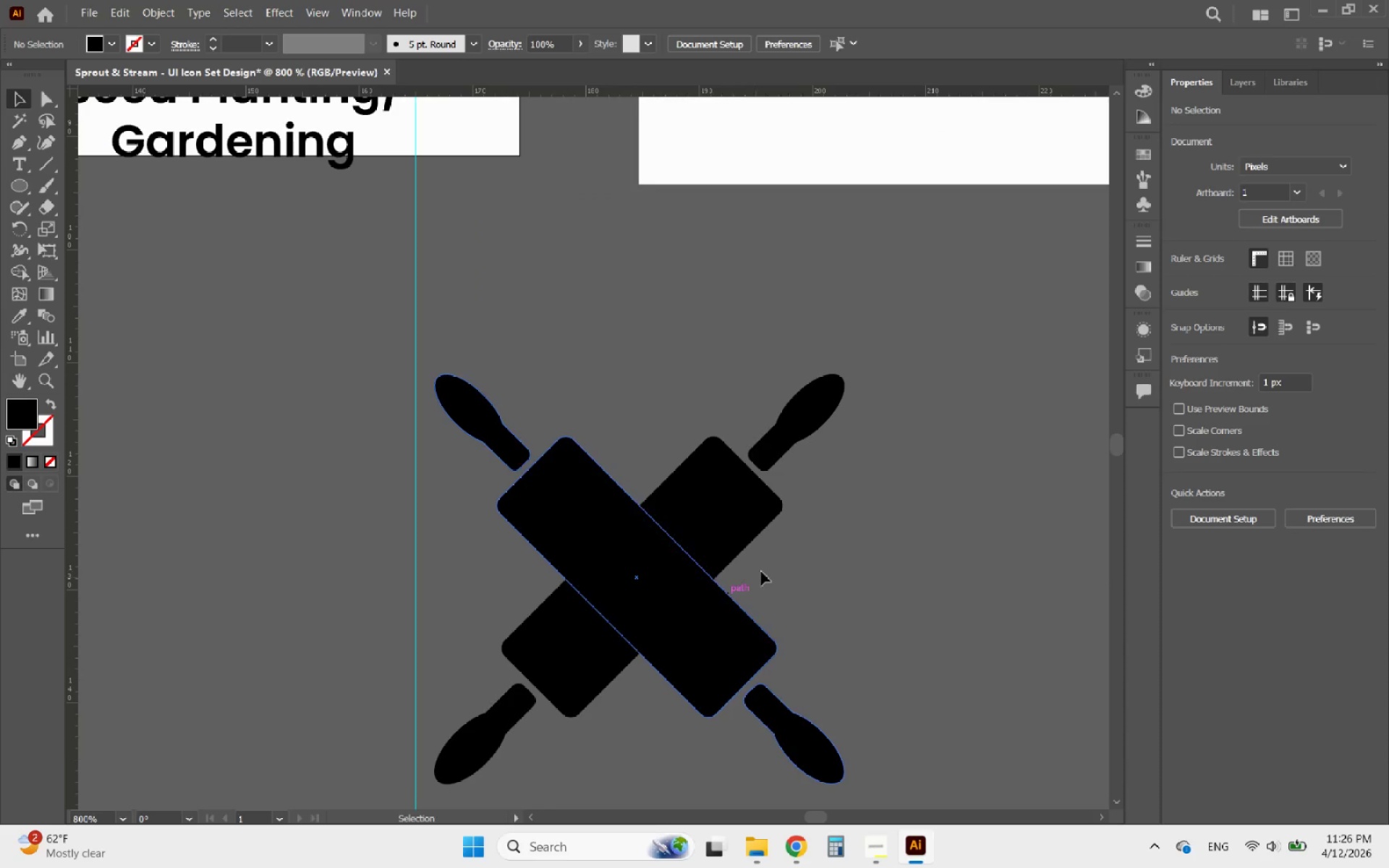 
left_click([797, 553])
 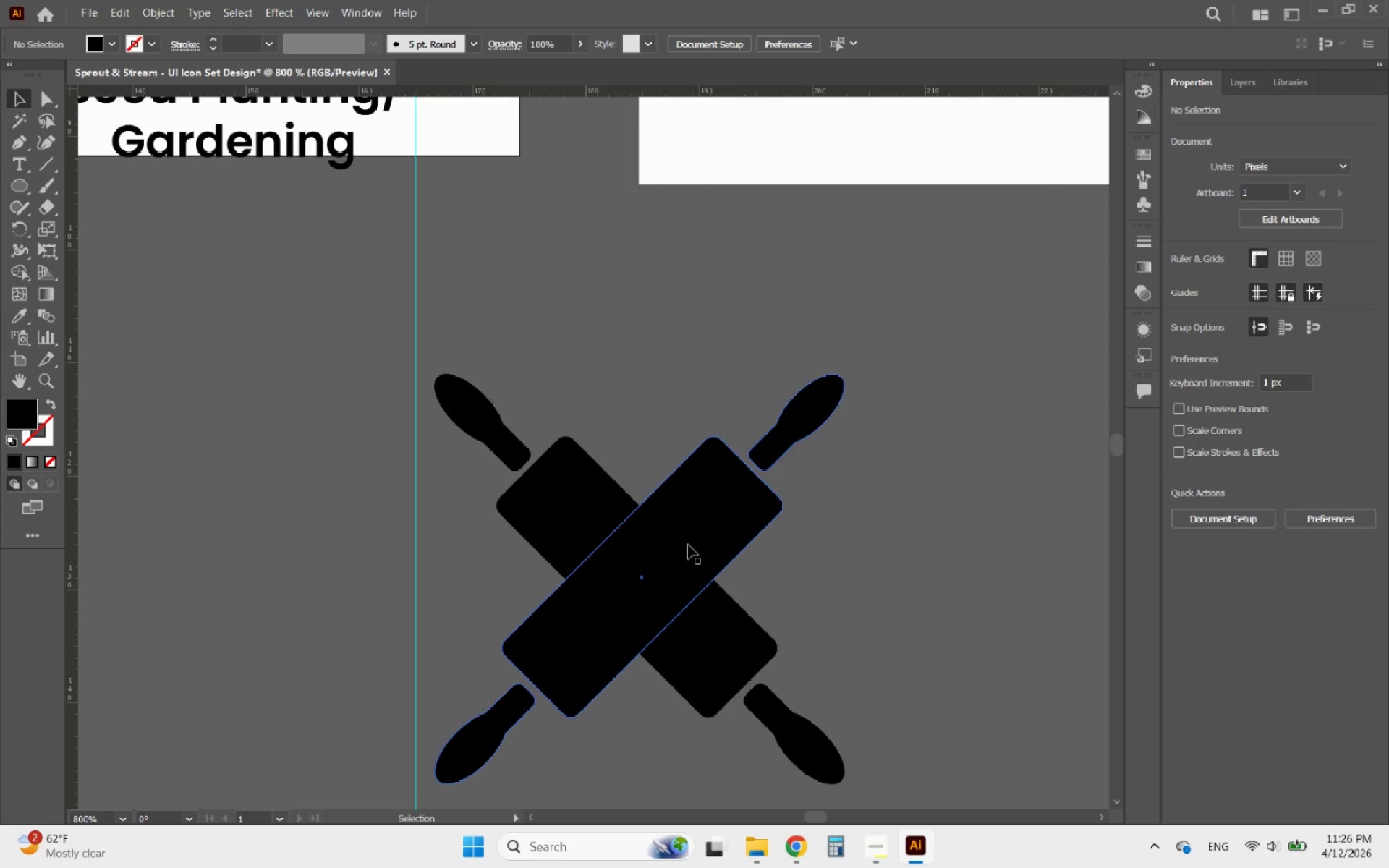 
left_click([684, 540])
 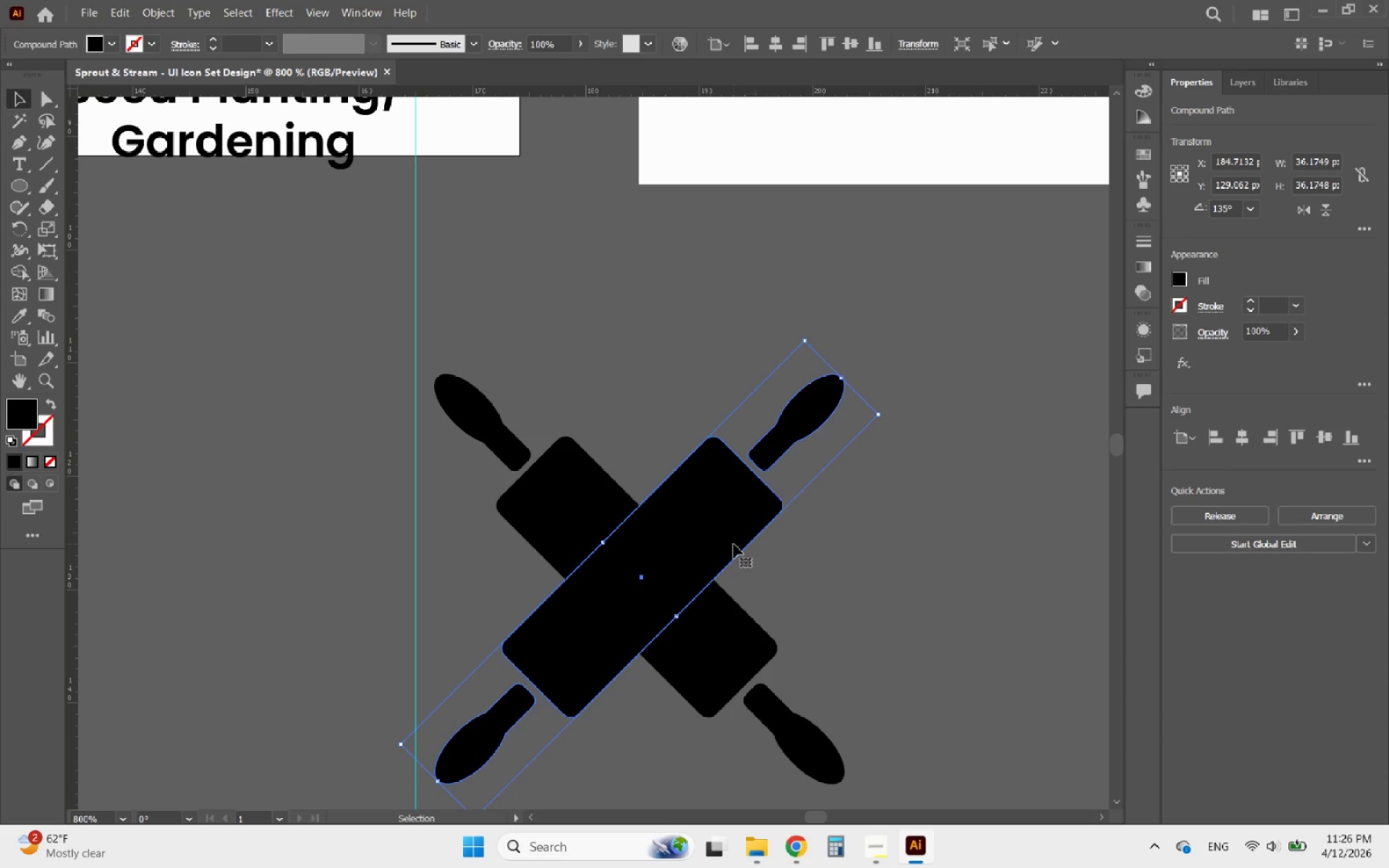 
hold_key(key=AltLeft, duration=0.53)
 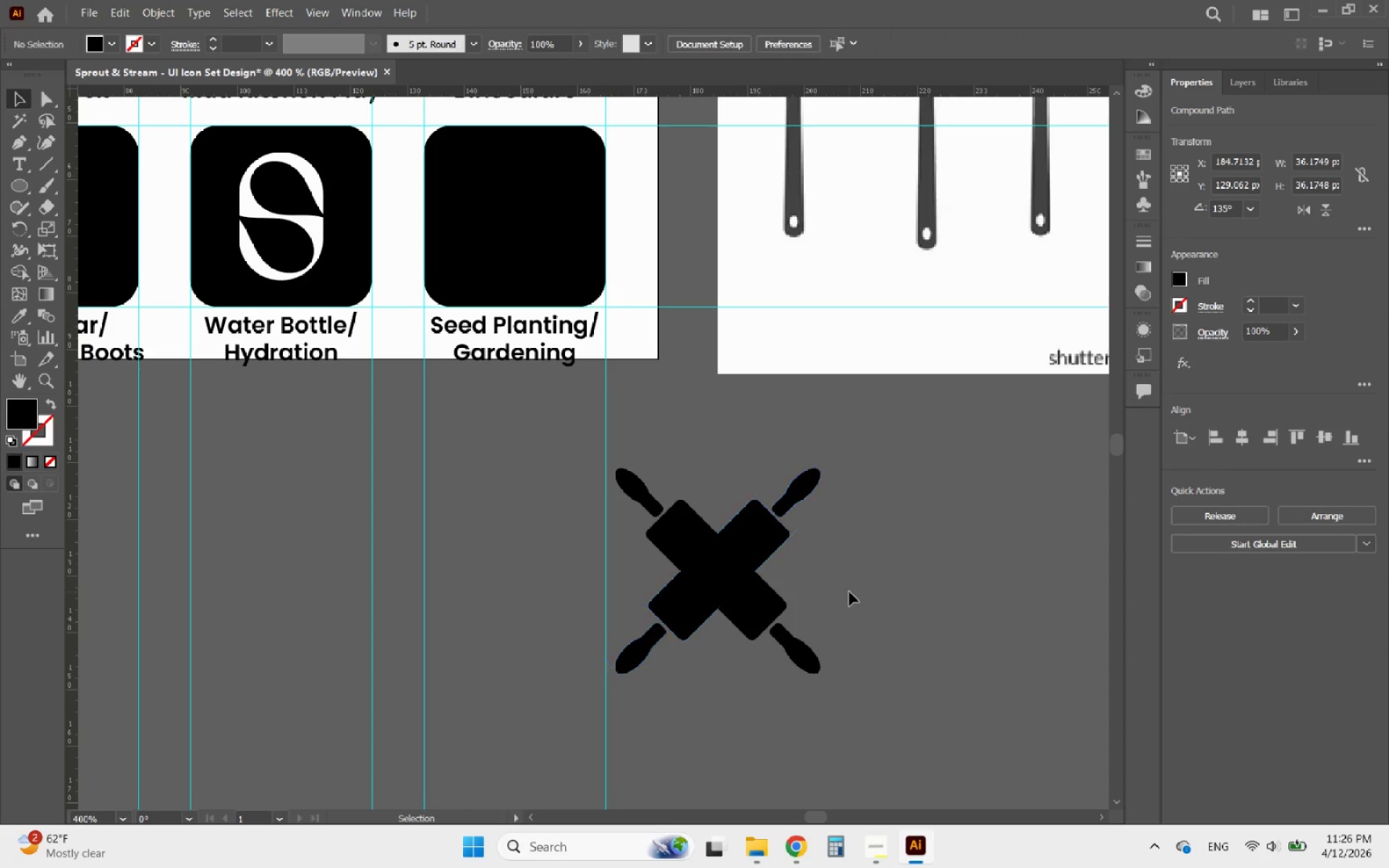 
left_click([849, 592])
 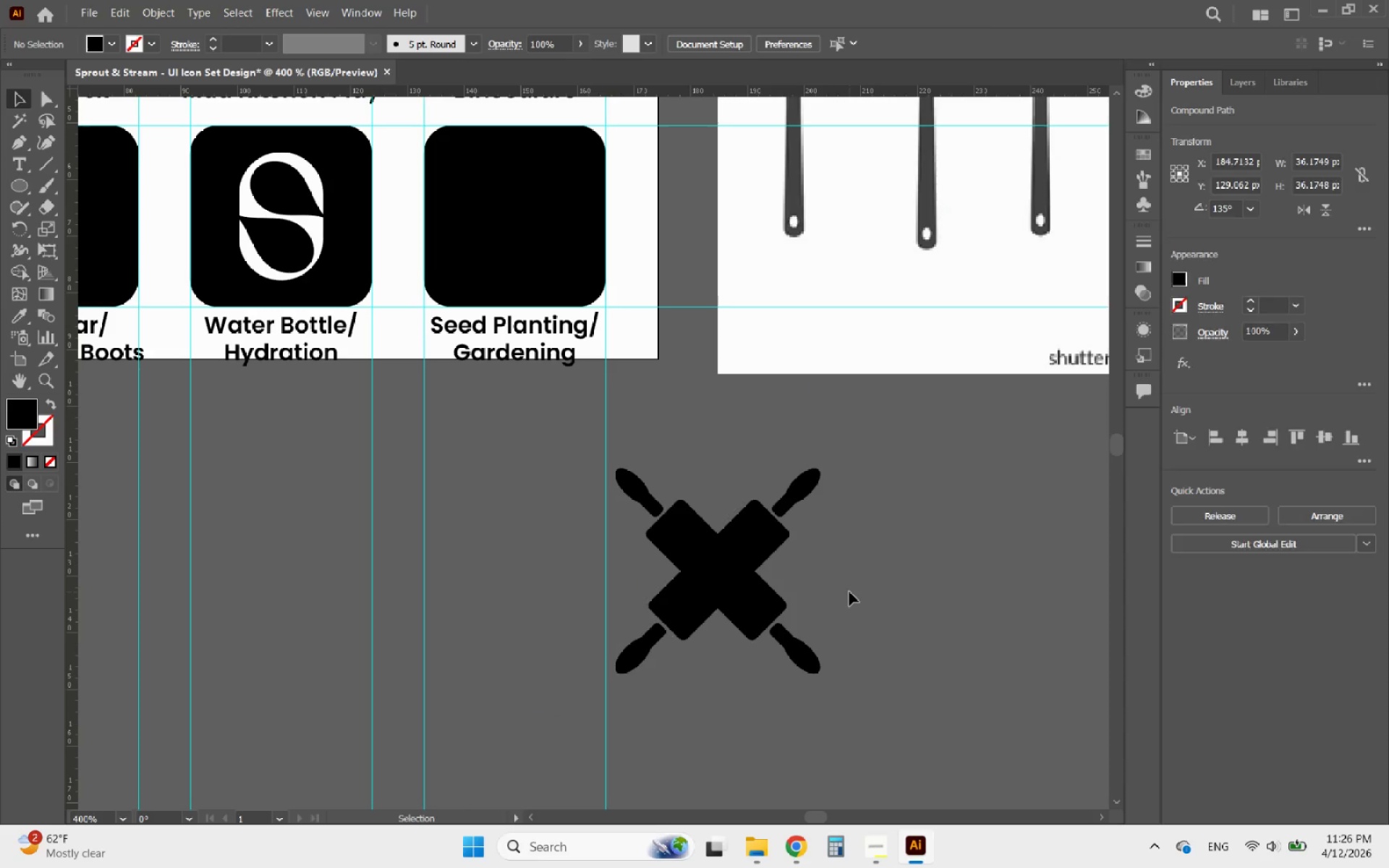 
scroll: coordinate [800, 569], scroll_direction: down, amount: 2.0
 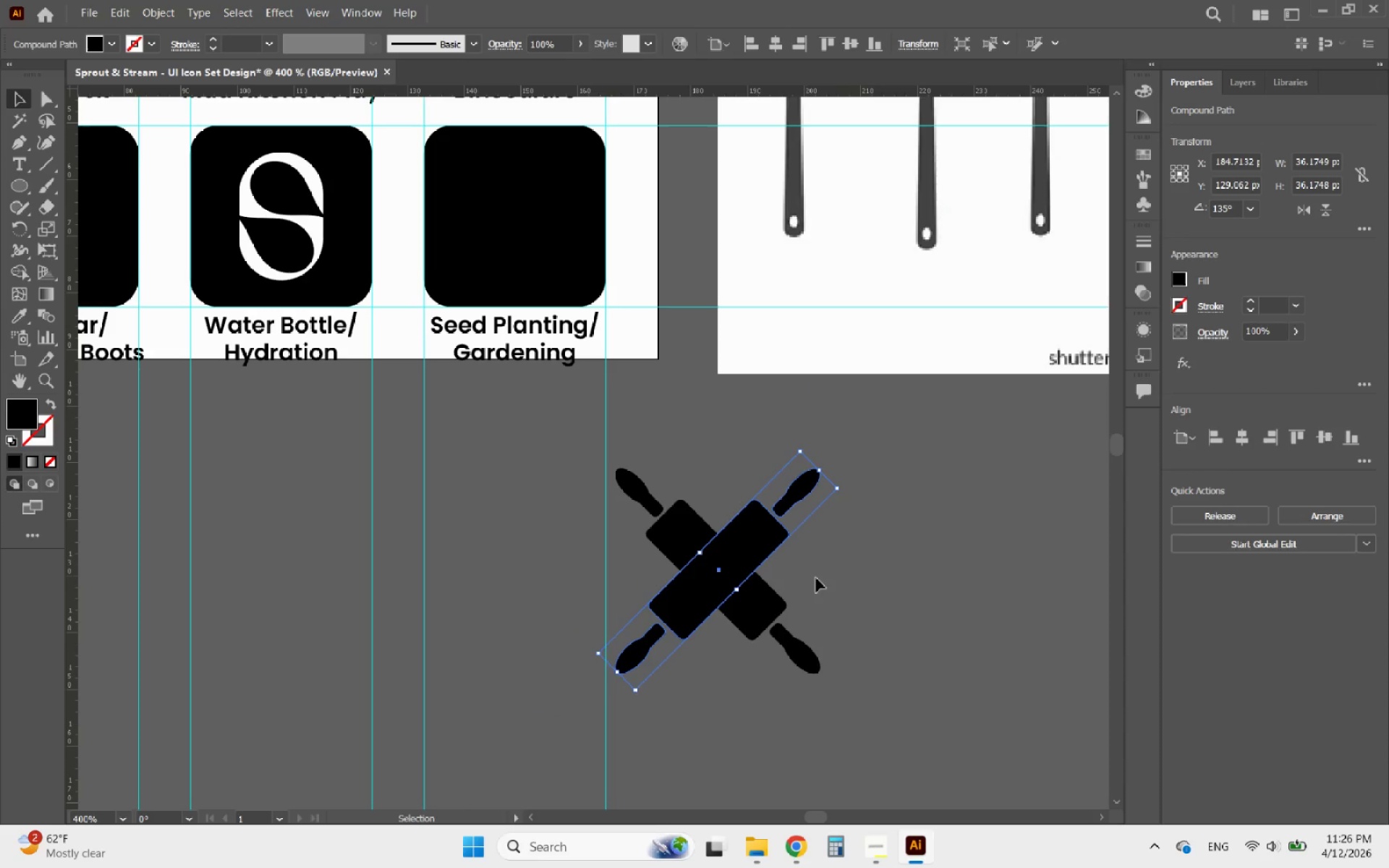 
hold_key(key=AltLeft, duration=1.94)
scroll: coordinate [849, 592], scroll_direction: down, amount: 3.0
 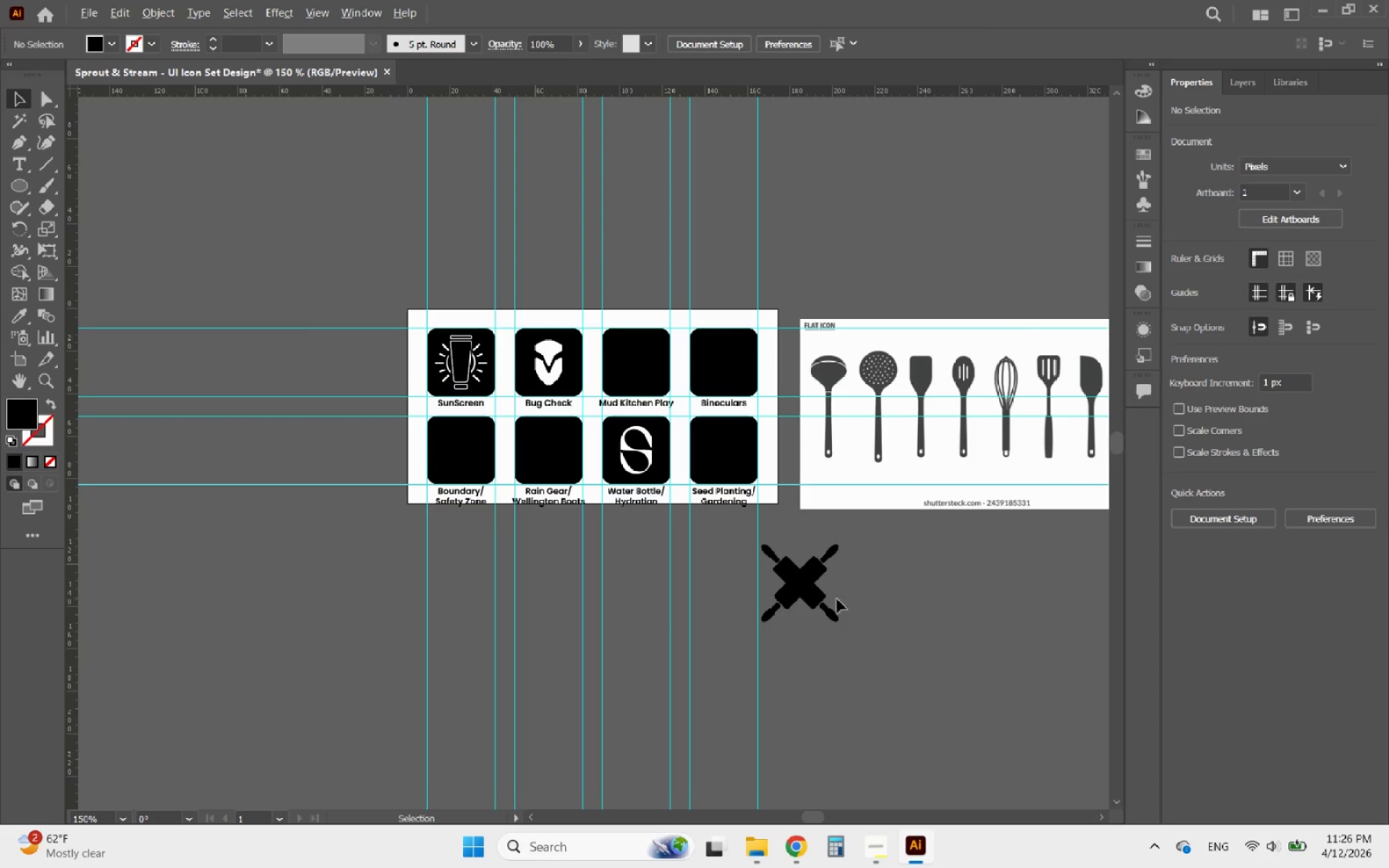 
scroll: coordinate [821, 574], scroll_direction: up, amount: 2.0
 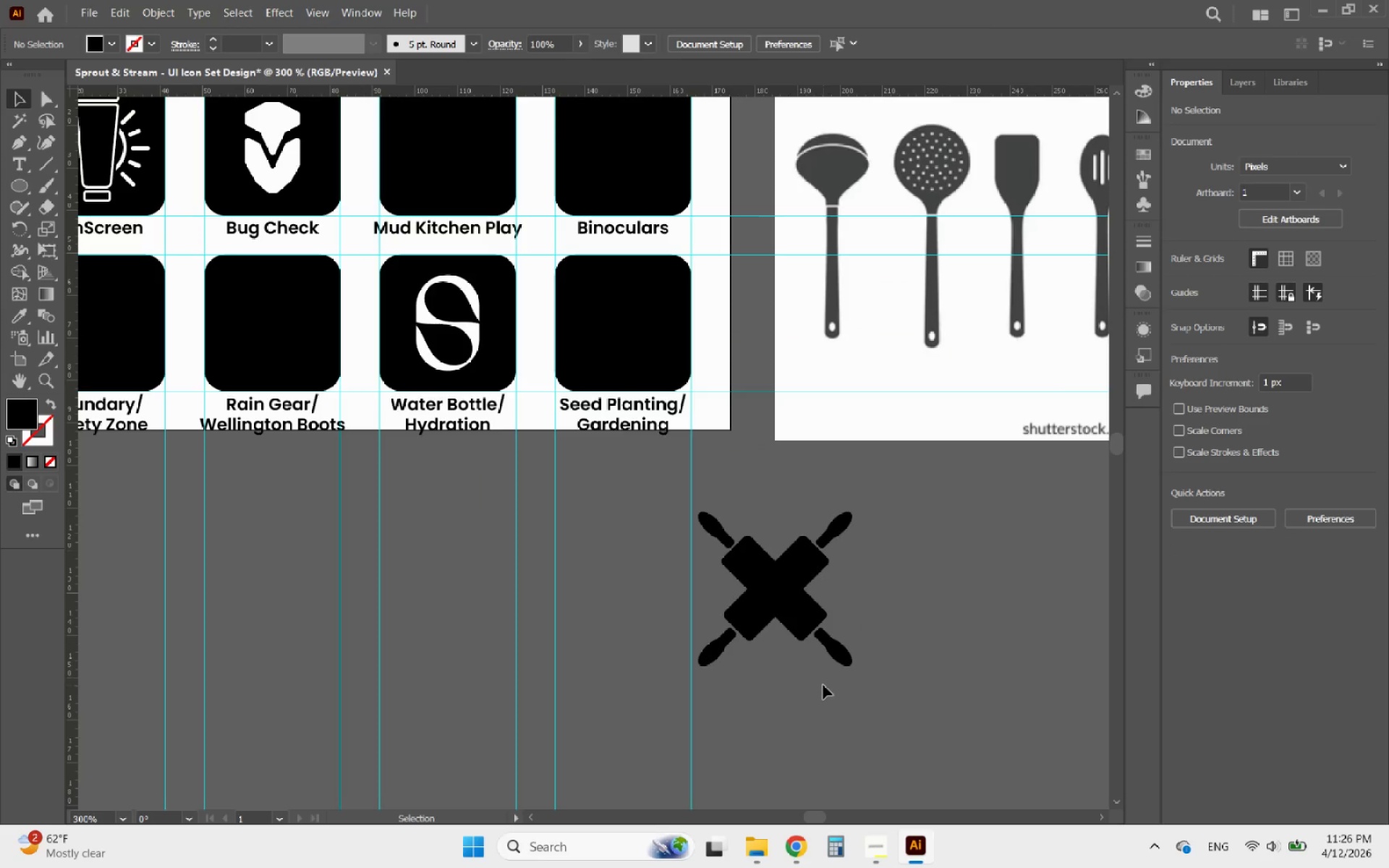 
left_click_drag(start_coordinate=[823, 687], to_coordinate=[724, 527])
 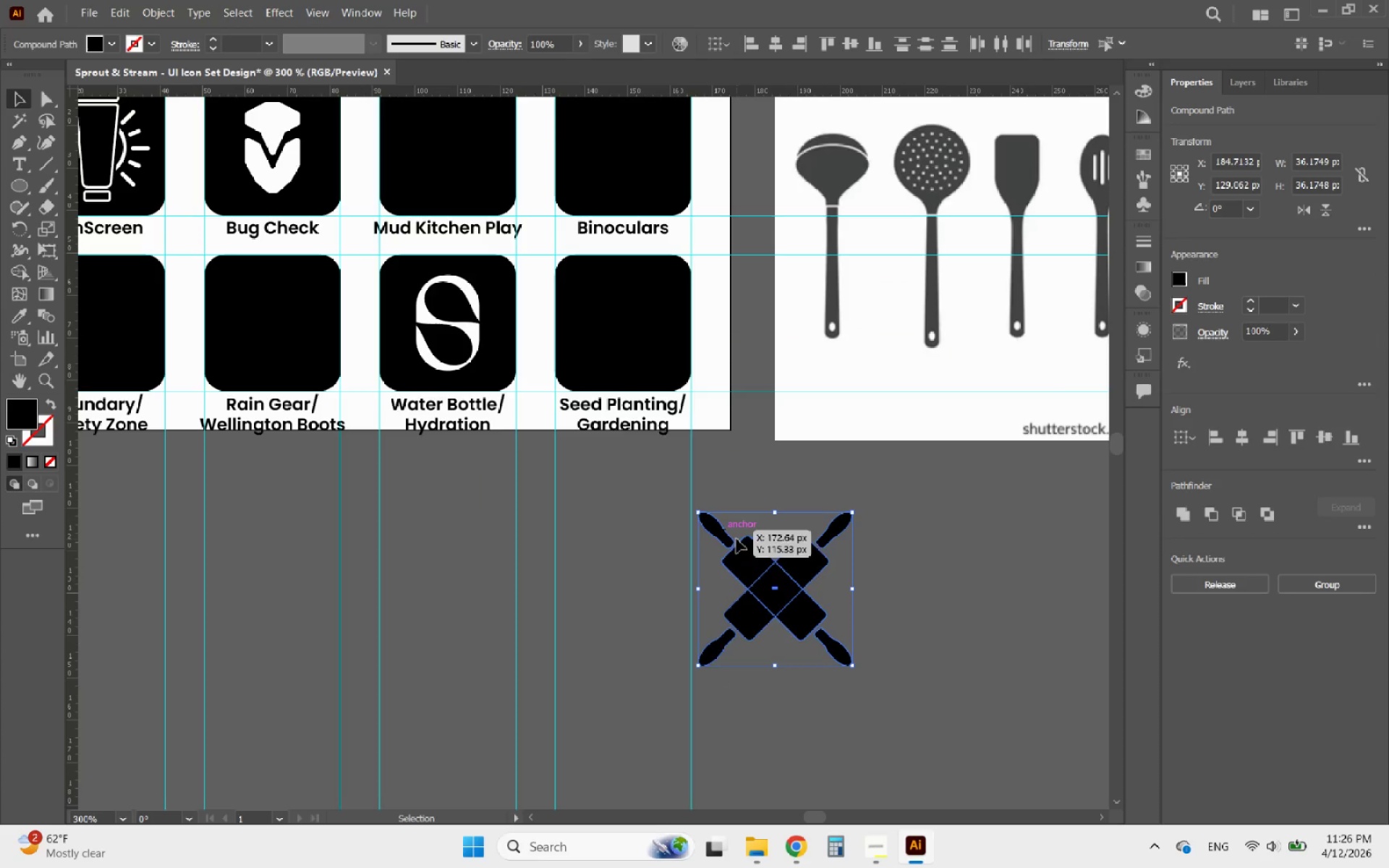 
hold_key(key=AltLeft, duration=0.55)
scroll: coordinate [796, 586], scroll_direction: up, amount: 3.0
 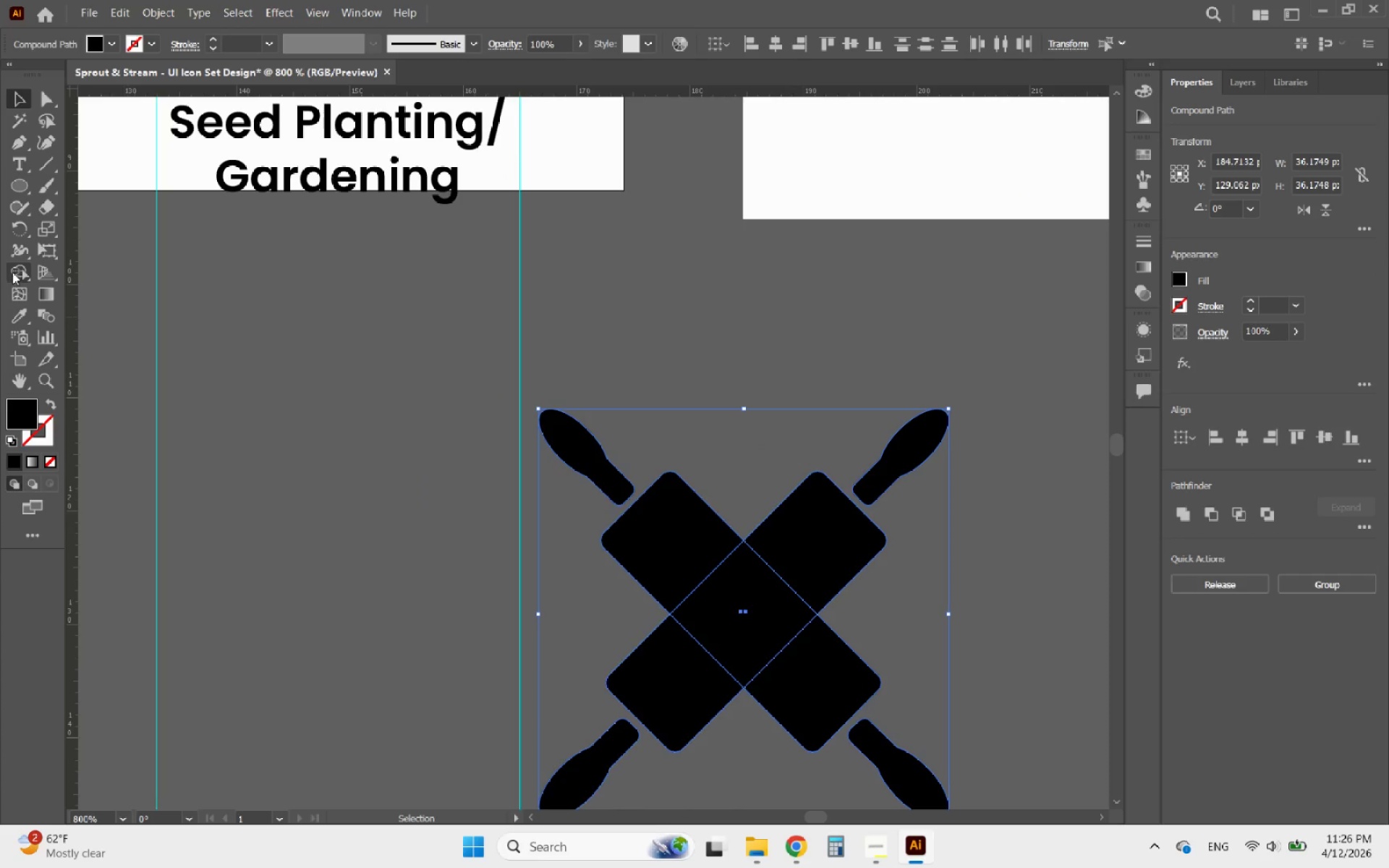 
left_click([14, 268])
 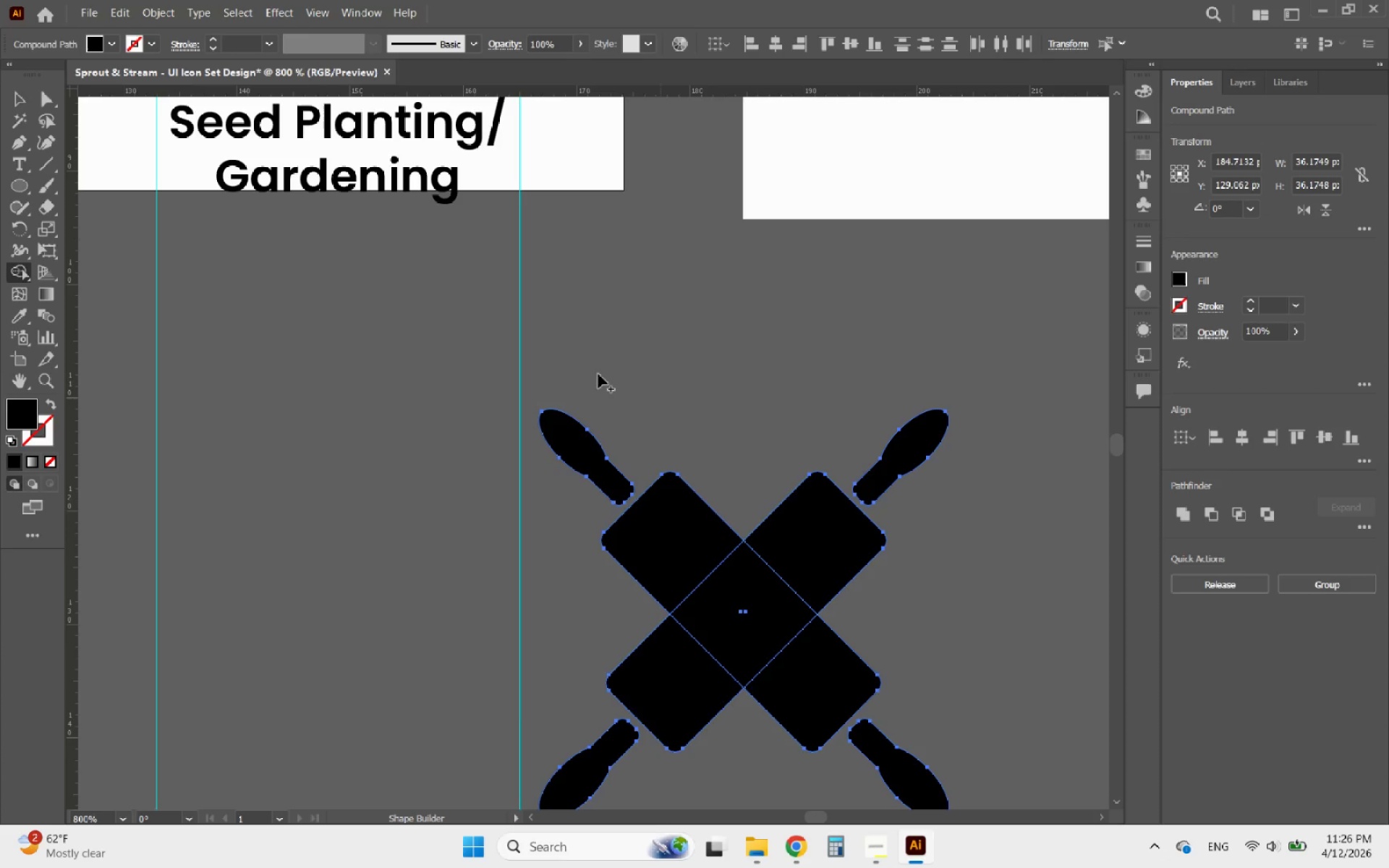 
left_click([19, 95])
 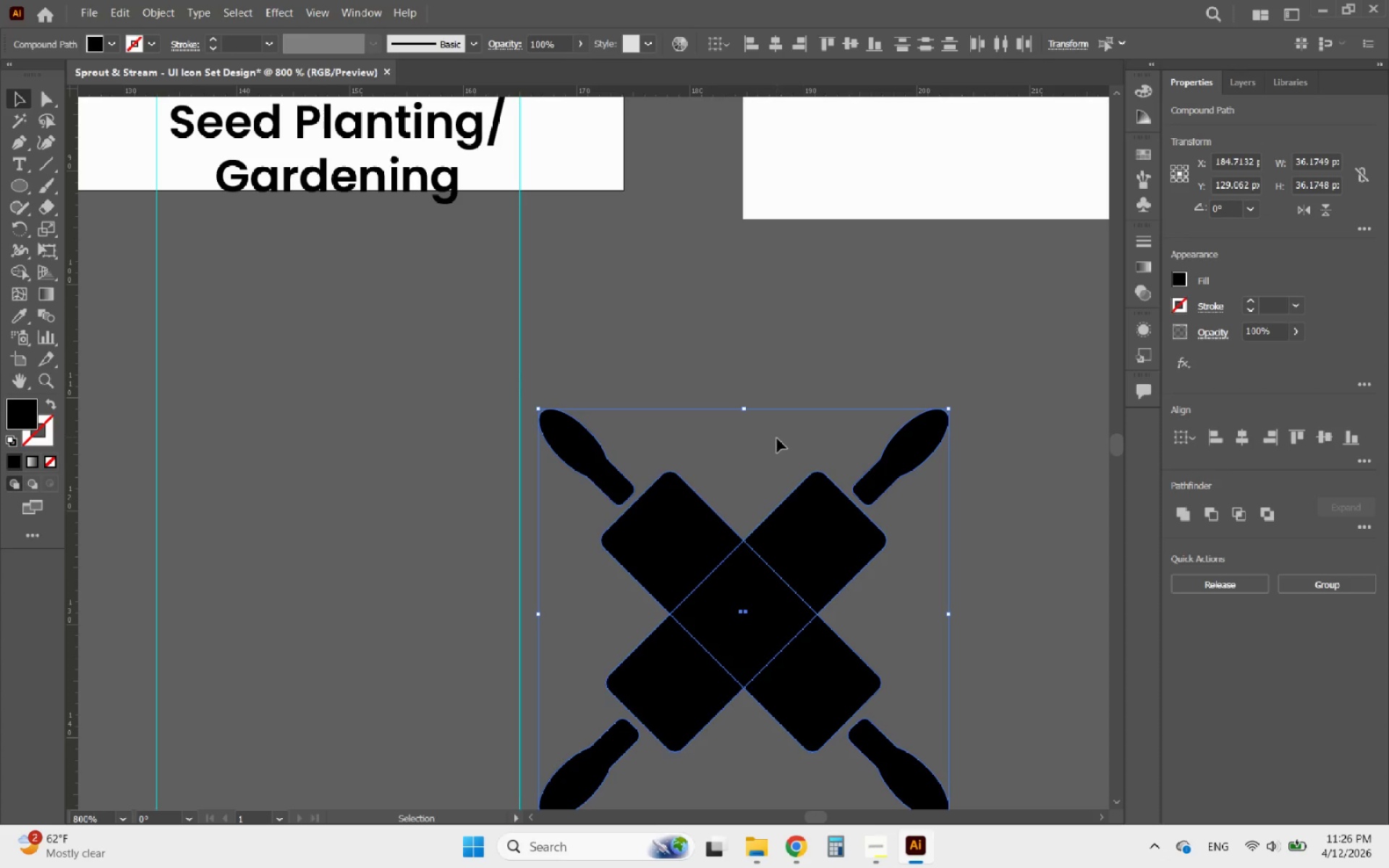 
left_click([772, 451])
 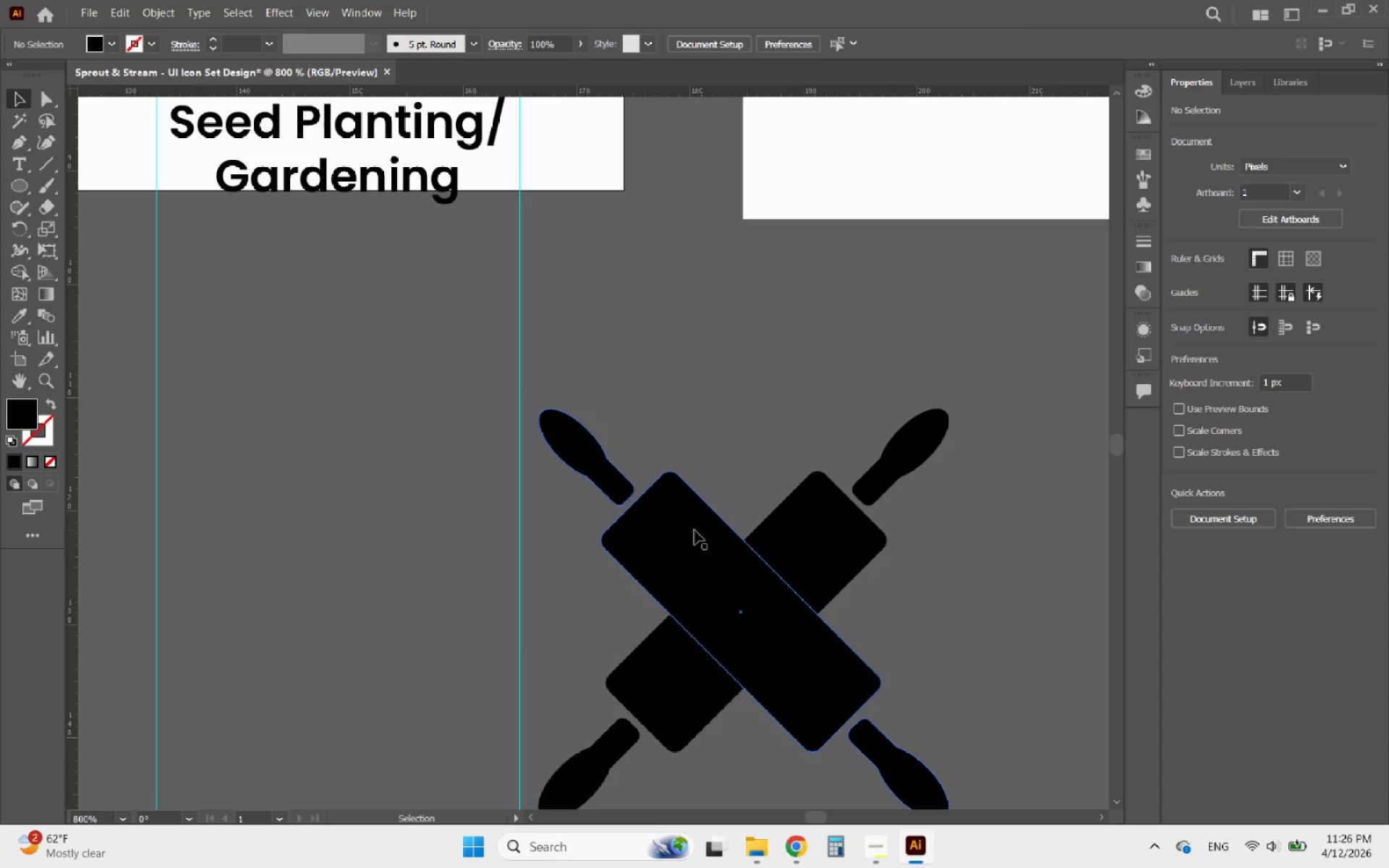 
double_click([694, 530])
 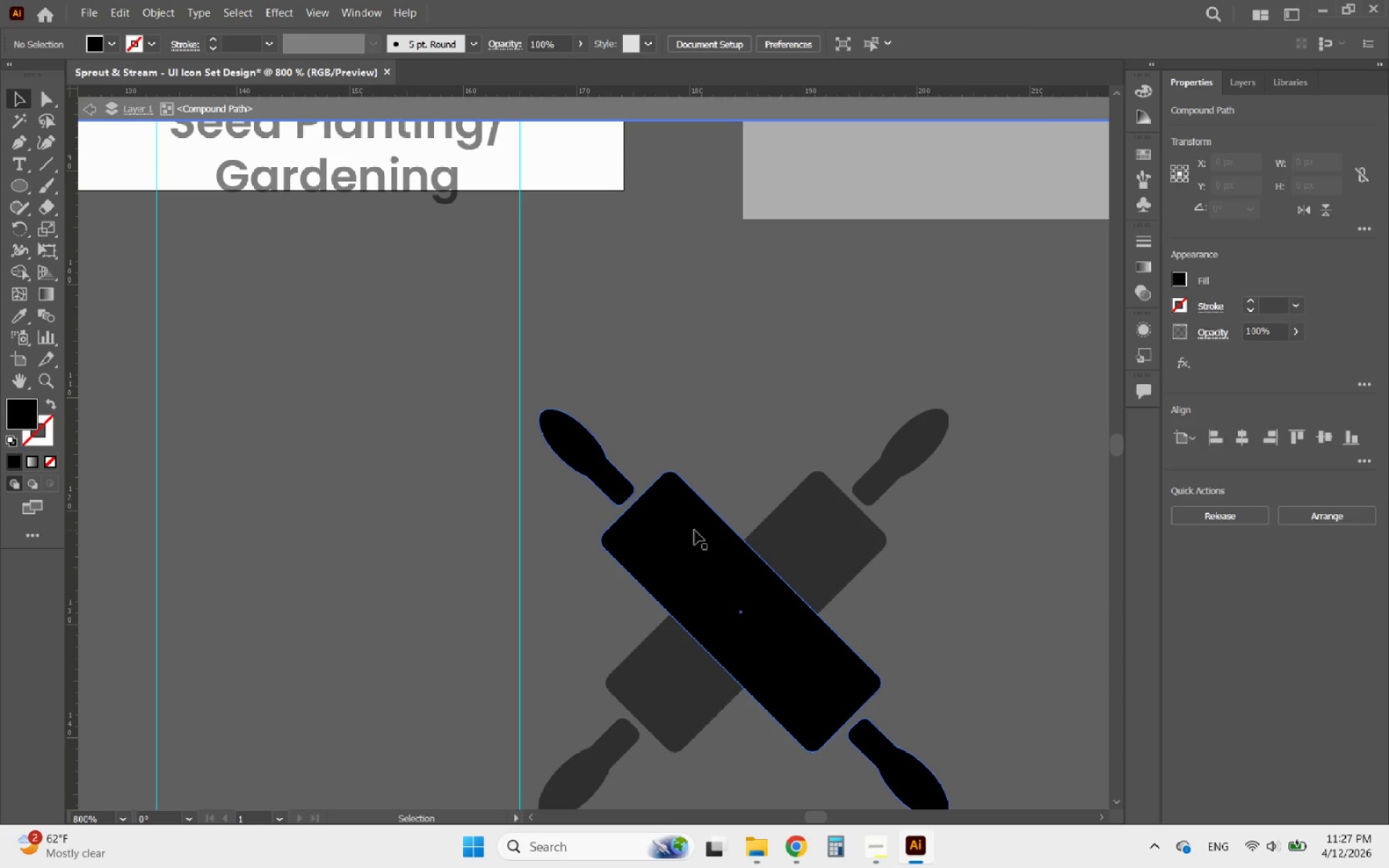 
triple_click([694, 530])
 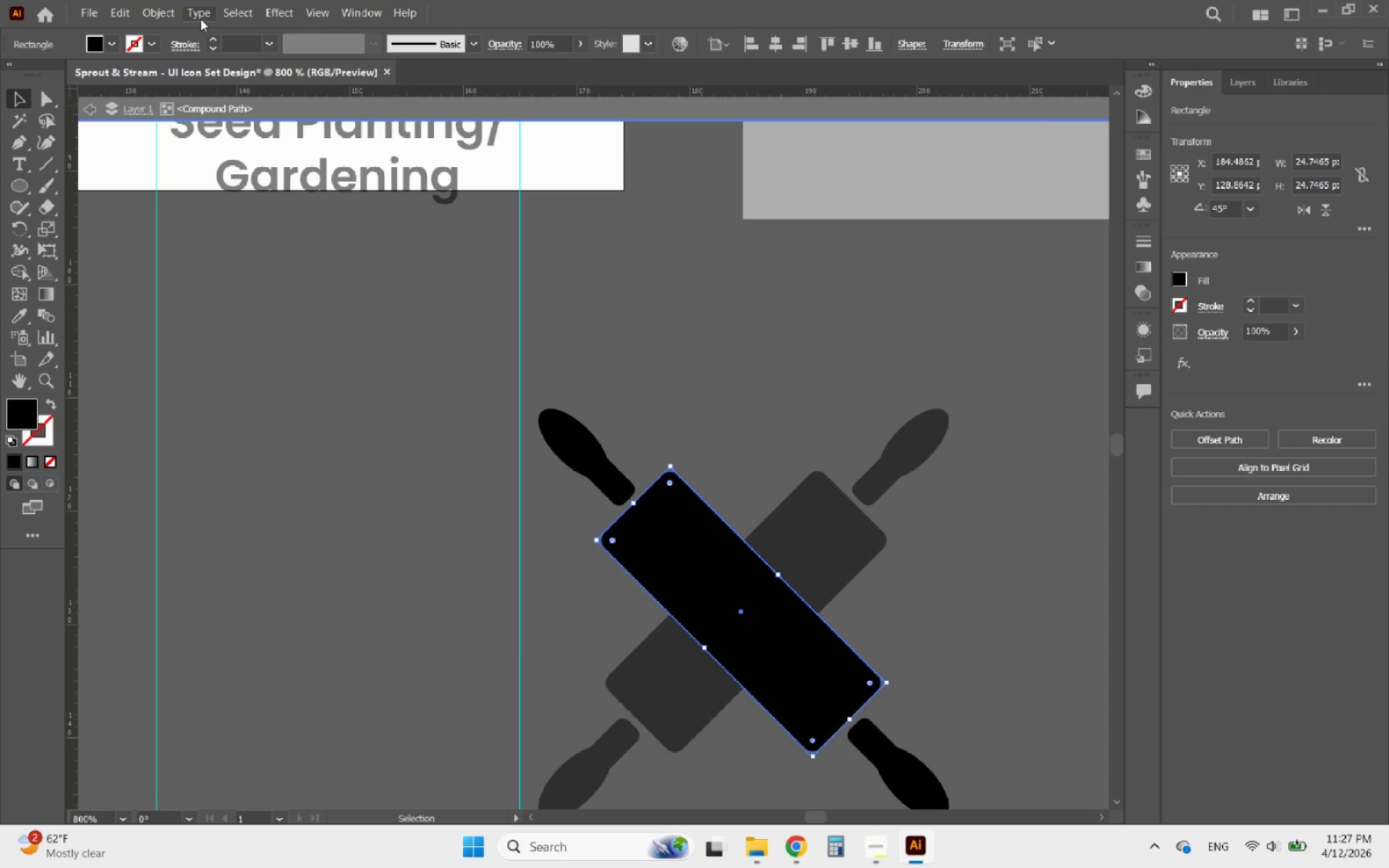 
left_click([158, 9])
 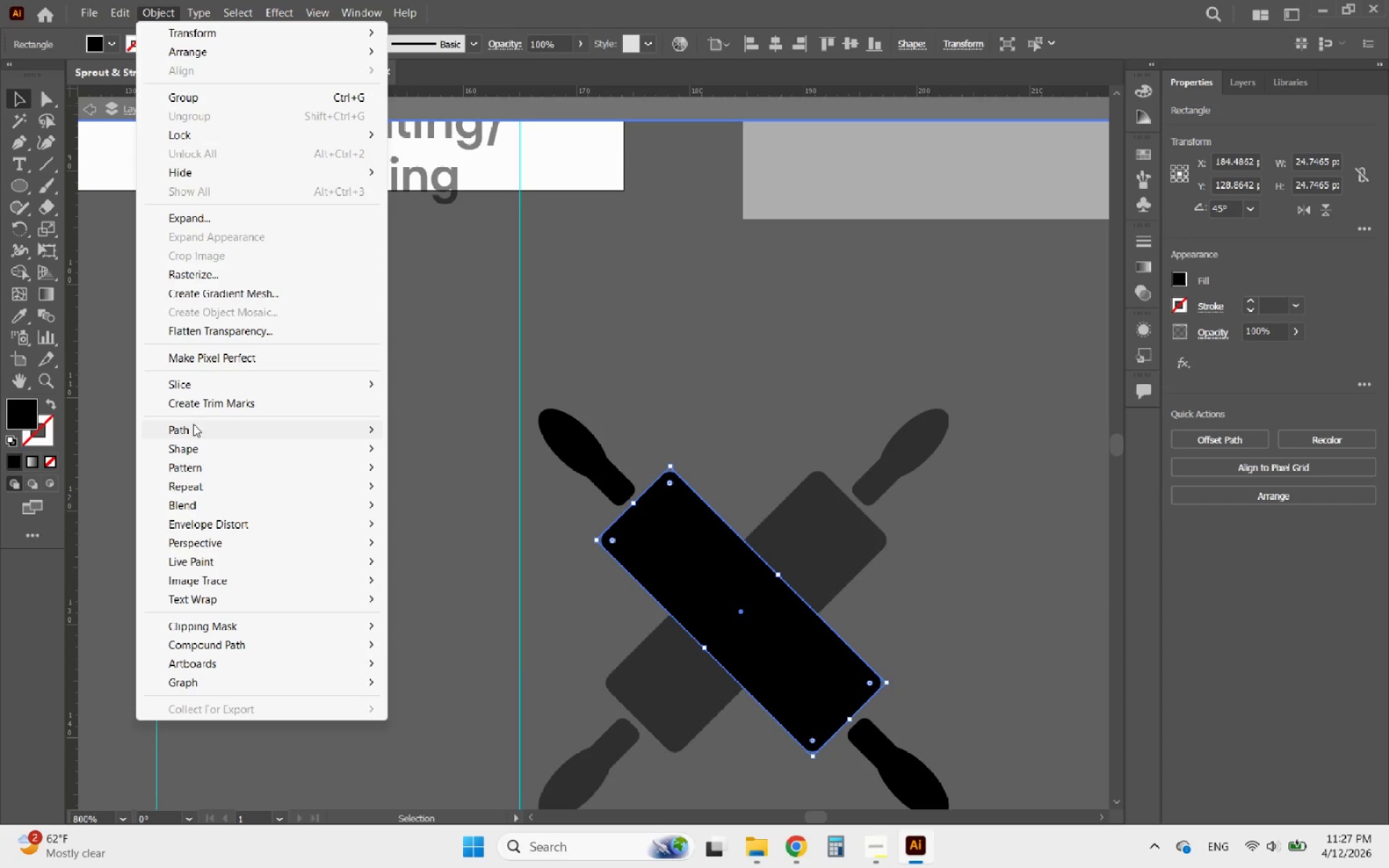 
left_click([197, 431])
 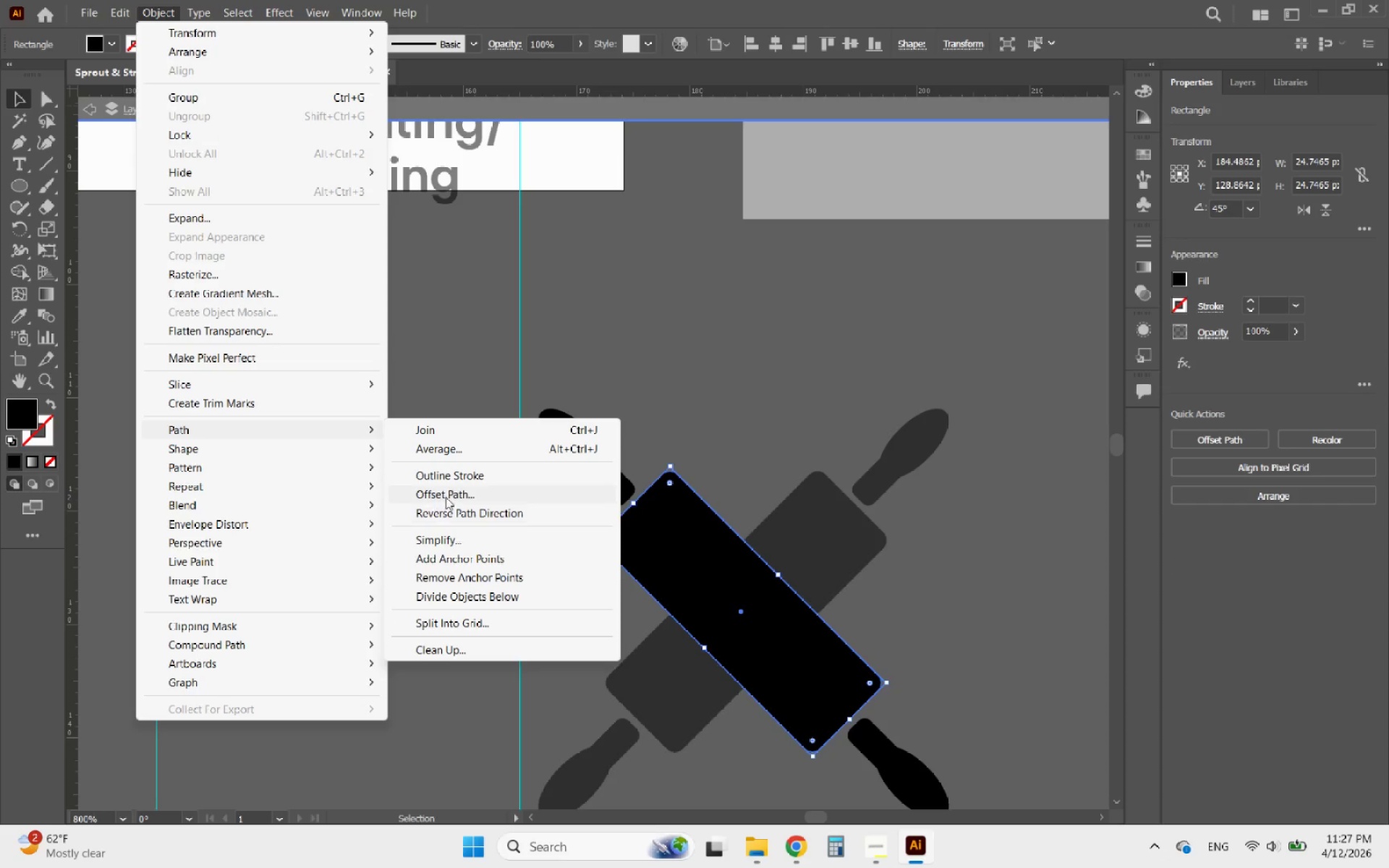 
left_click([449, 495])
 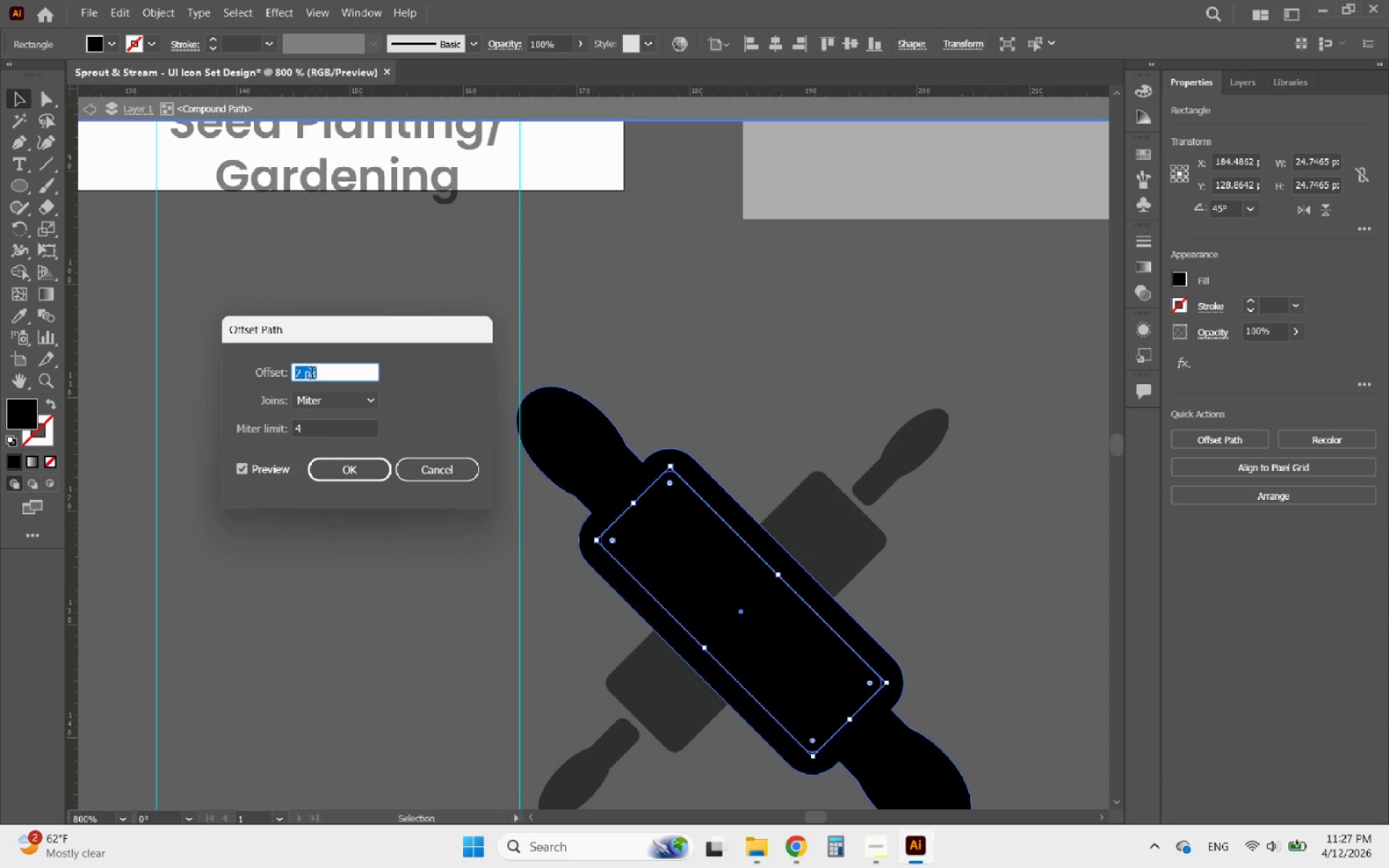 
scroll: coordinate [312, 375], scroll_direction: down, amount: 1.0
 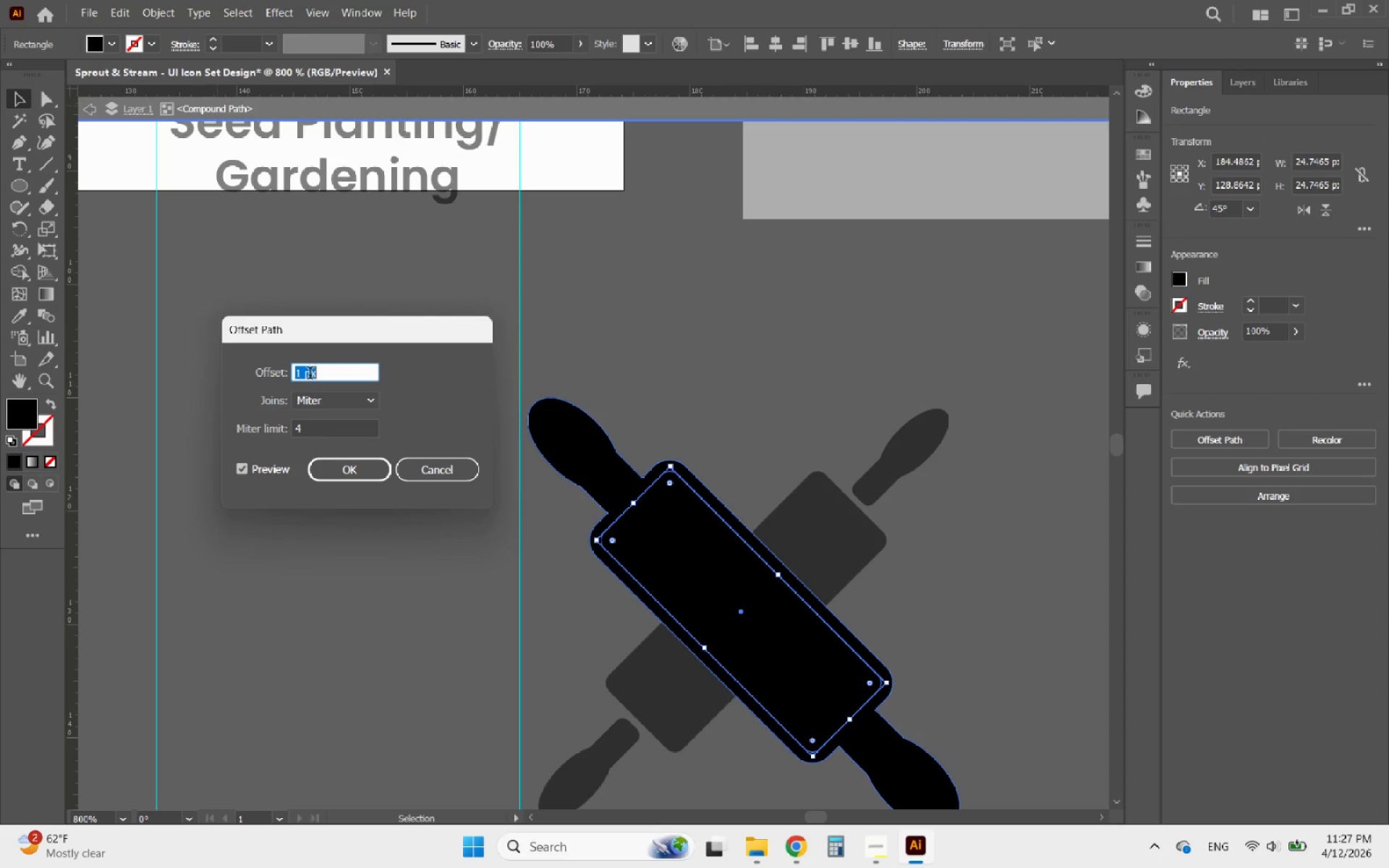 
left_click([302, 375])
 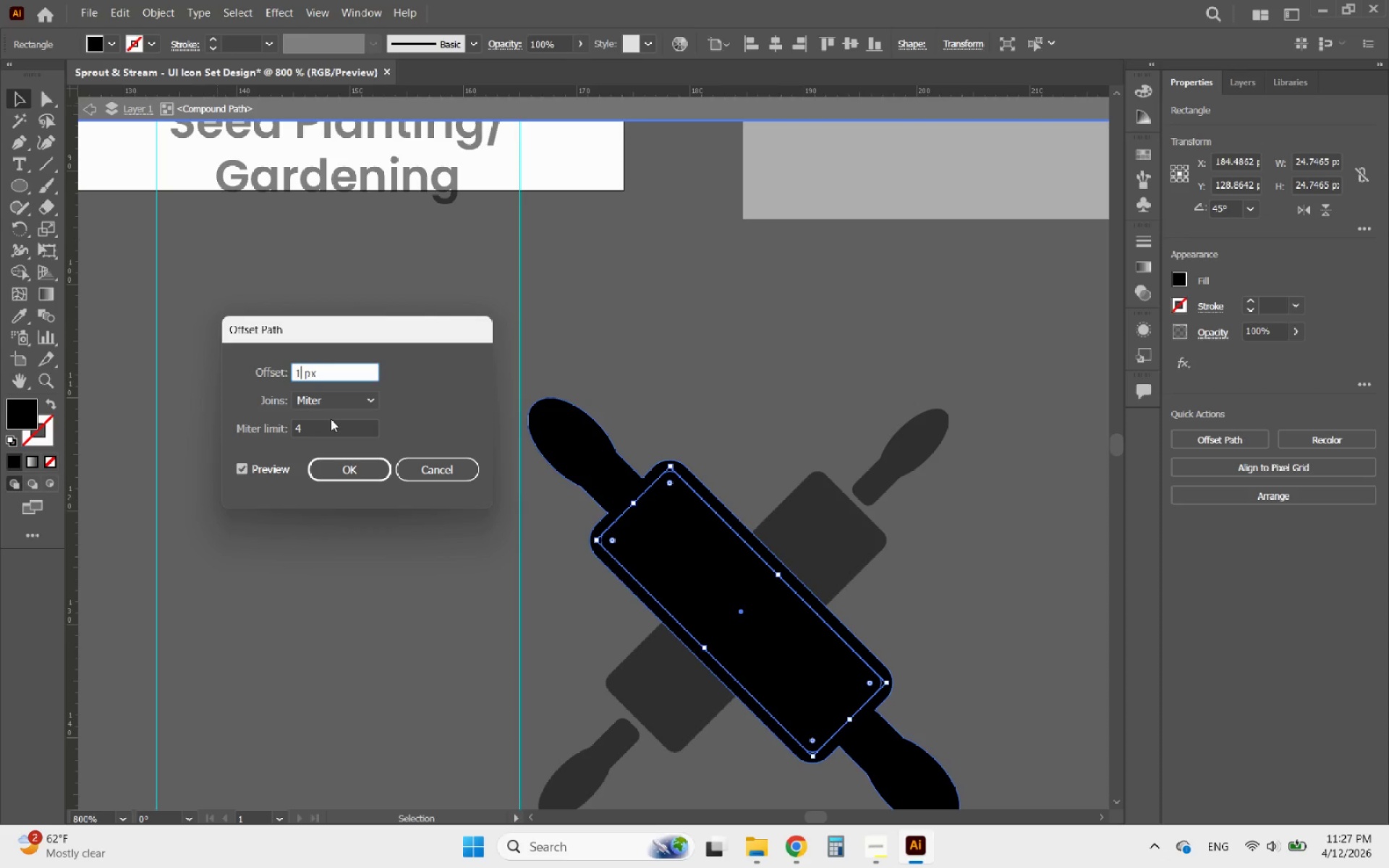 
key(Period)
 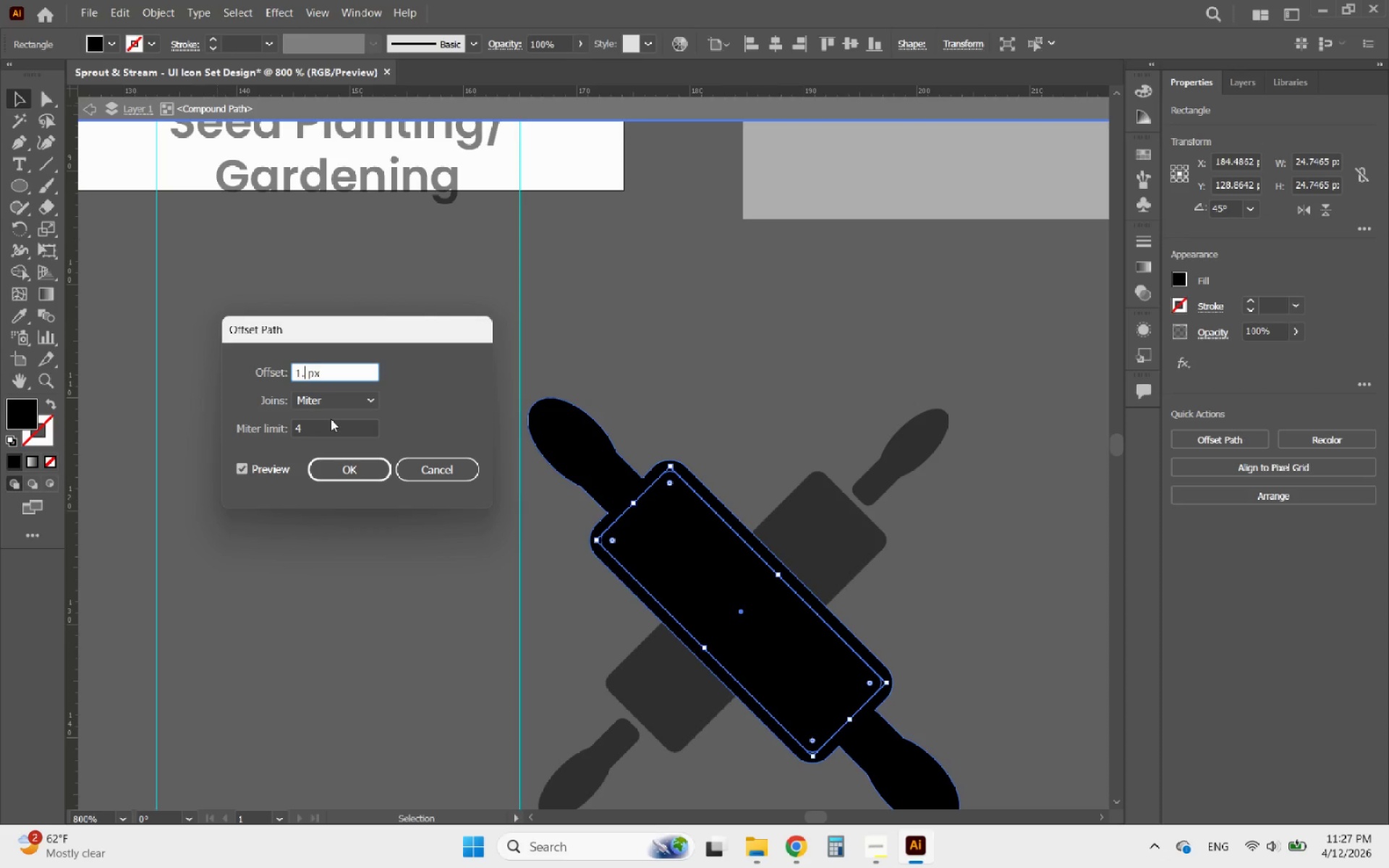 
key(5)
 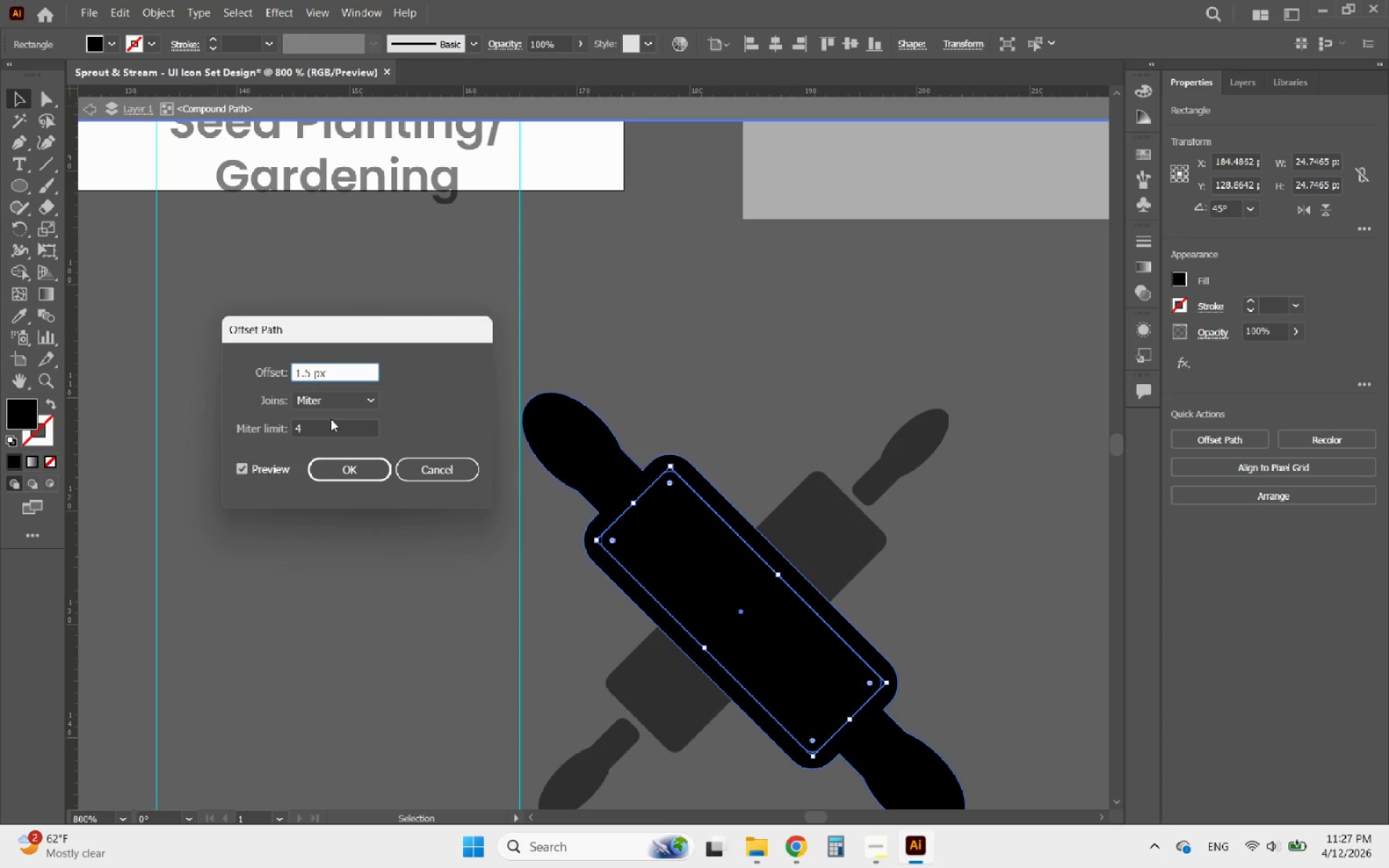 
key(Enter)
 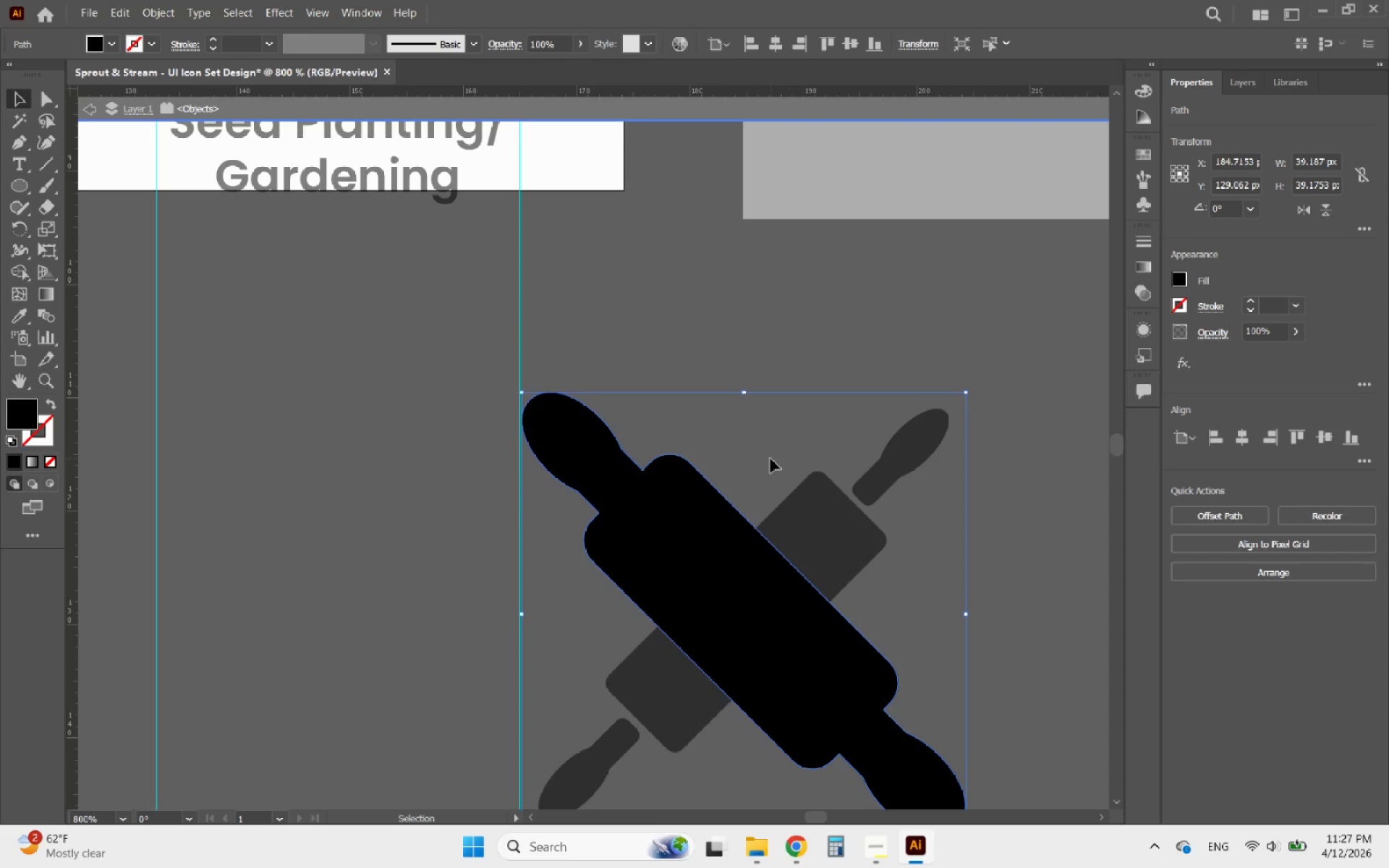 
wait(5.45)
 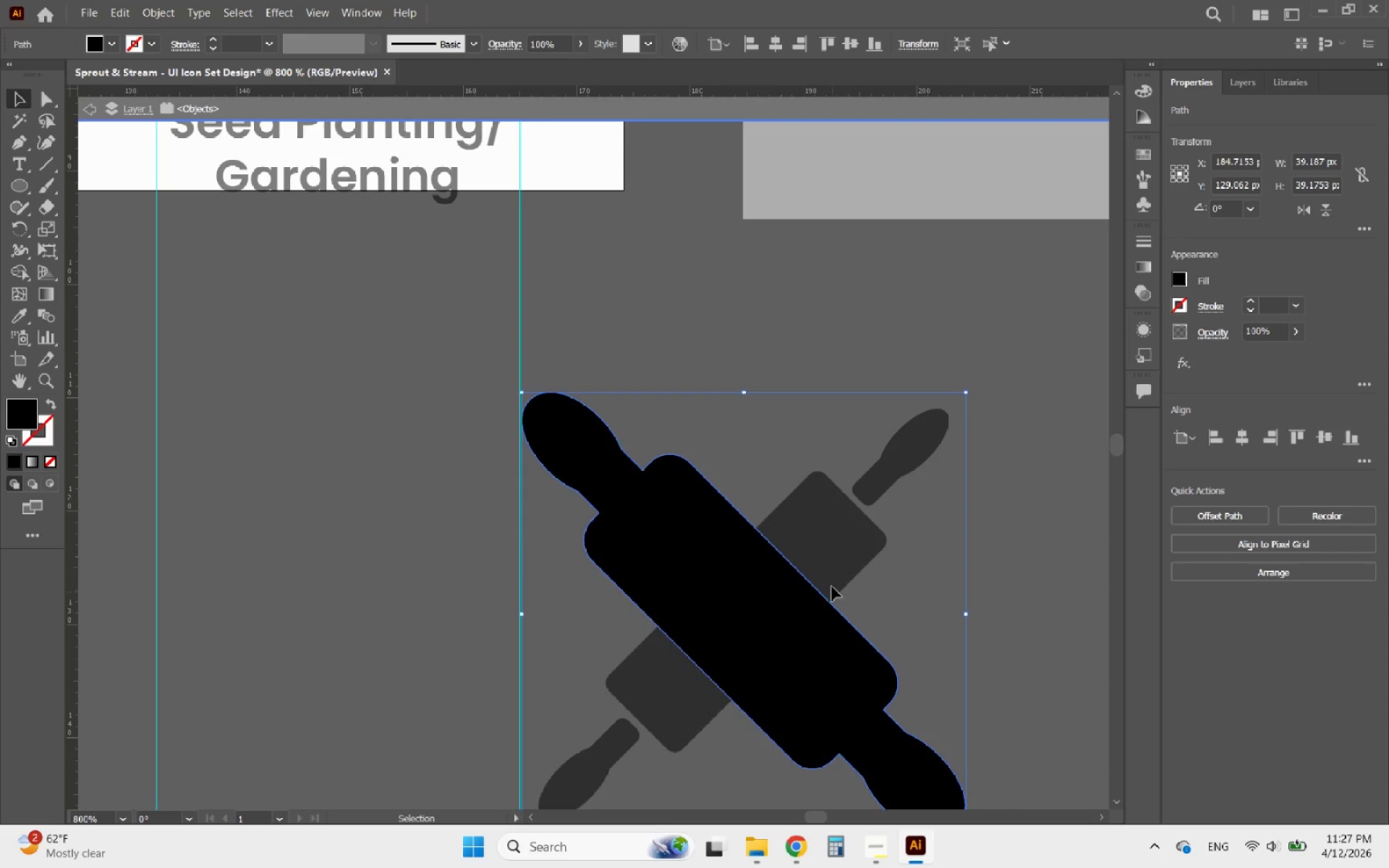 
key(Control+Z)
 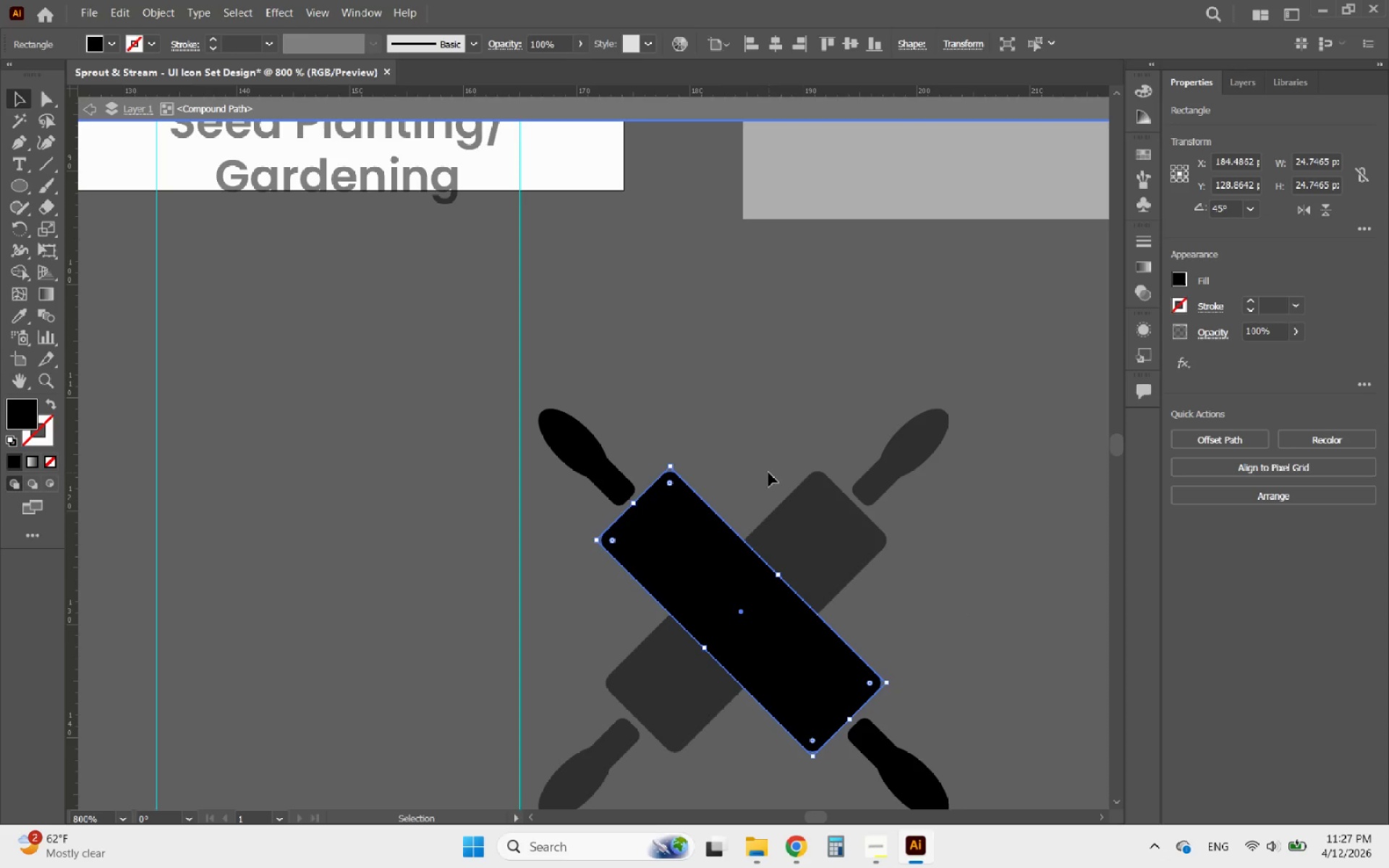 
key(Control+Z)
 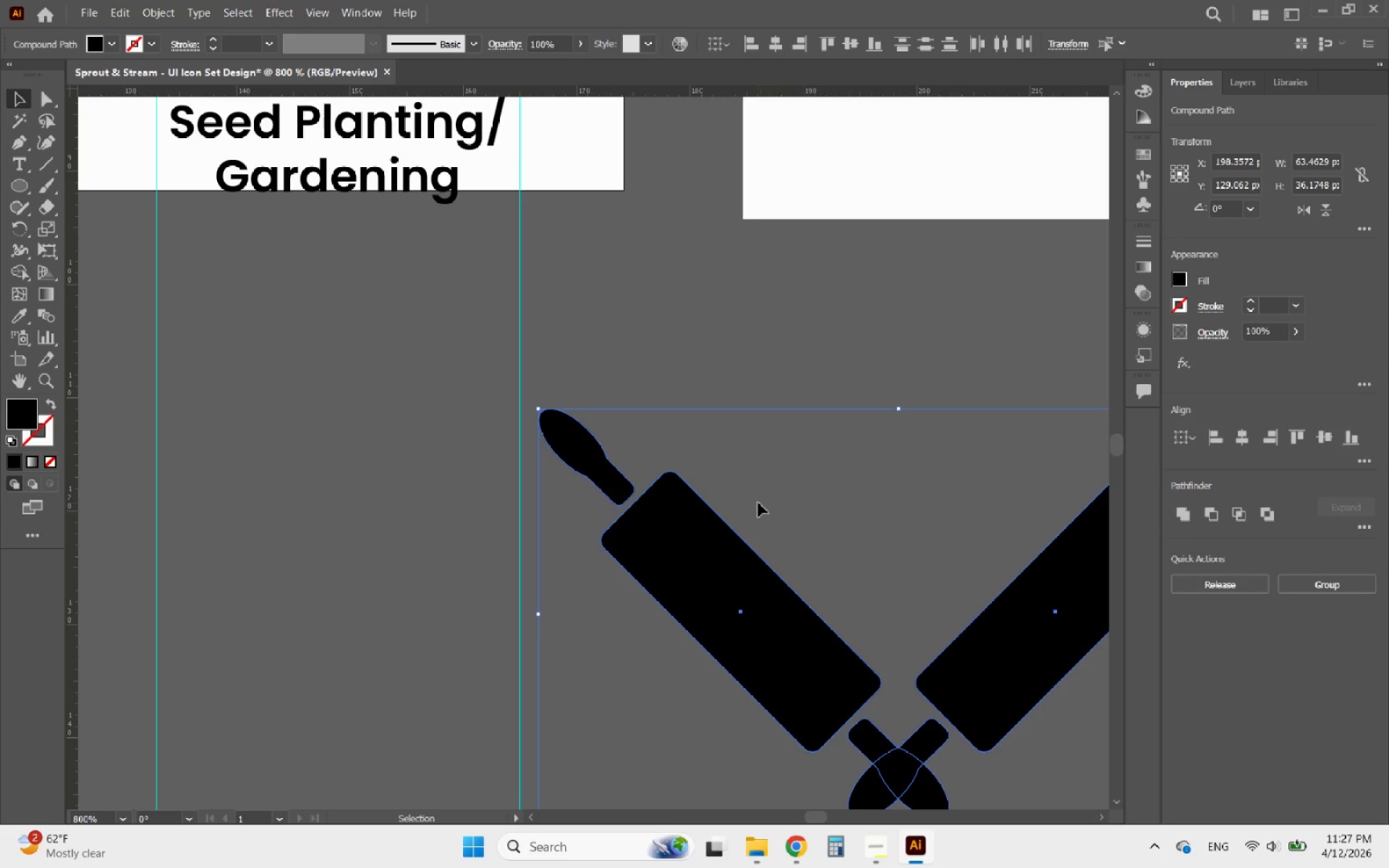 
hold_key(key=AltLeft, duration=0.38)
scroll: coordinate [608, 553], scroll_direction: down, amount: 3.0
 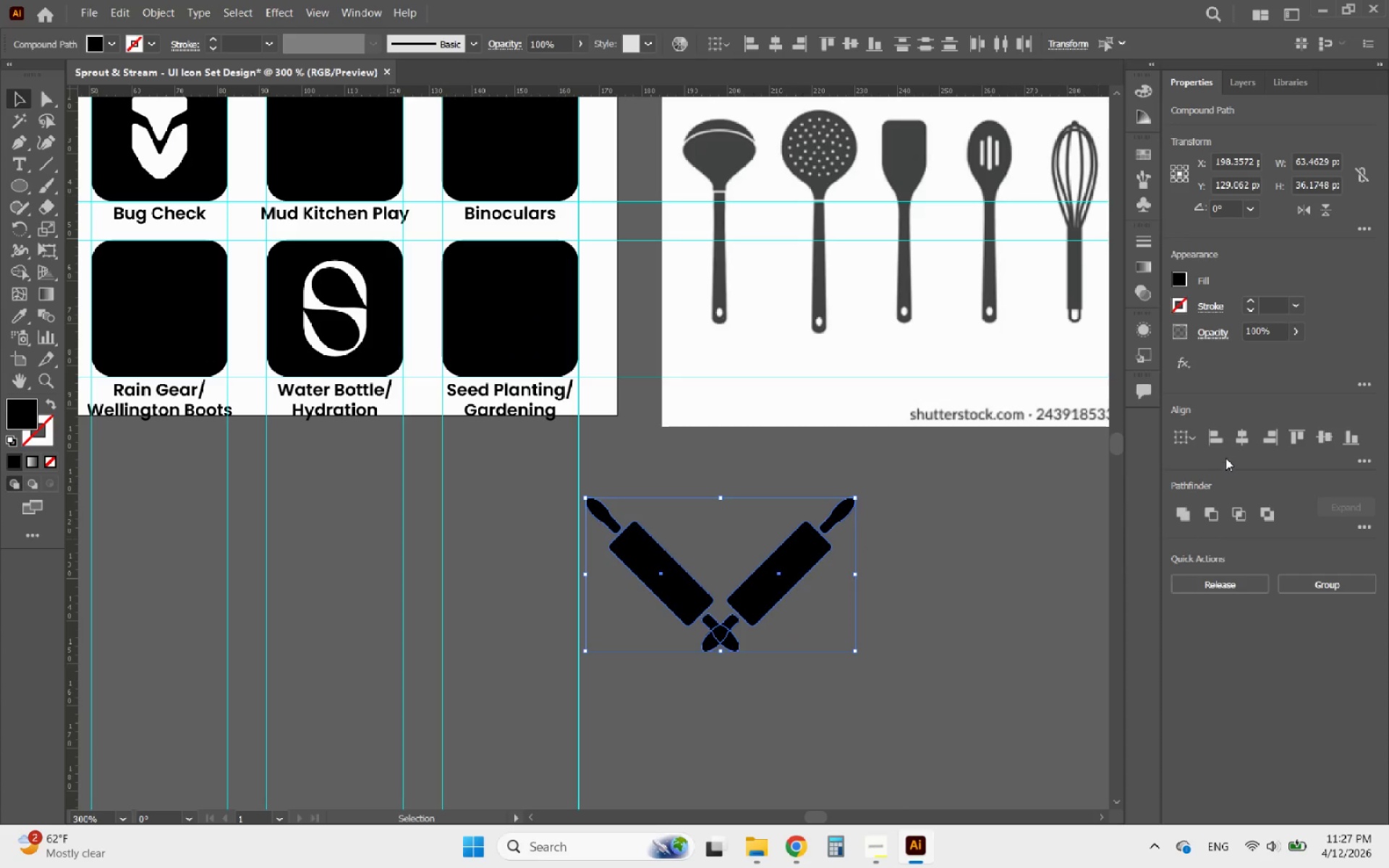 
left_click([1239, 438])
 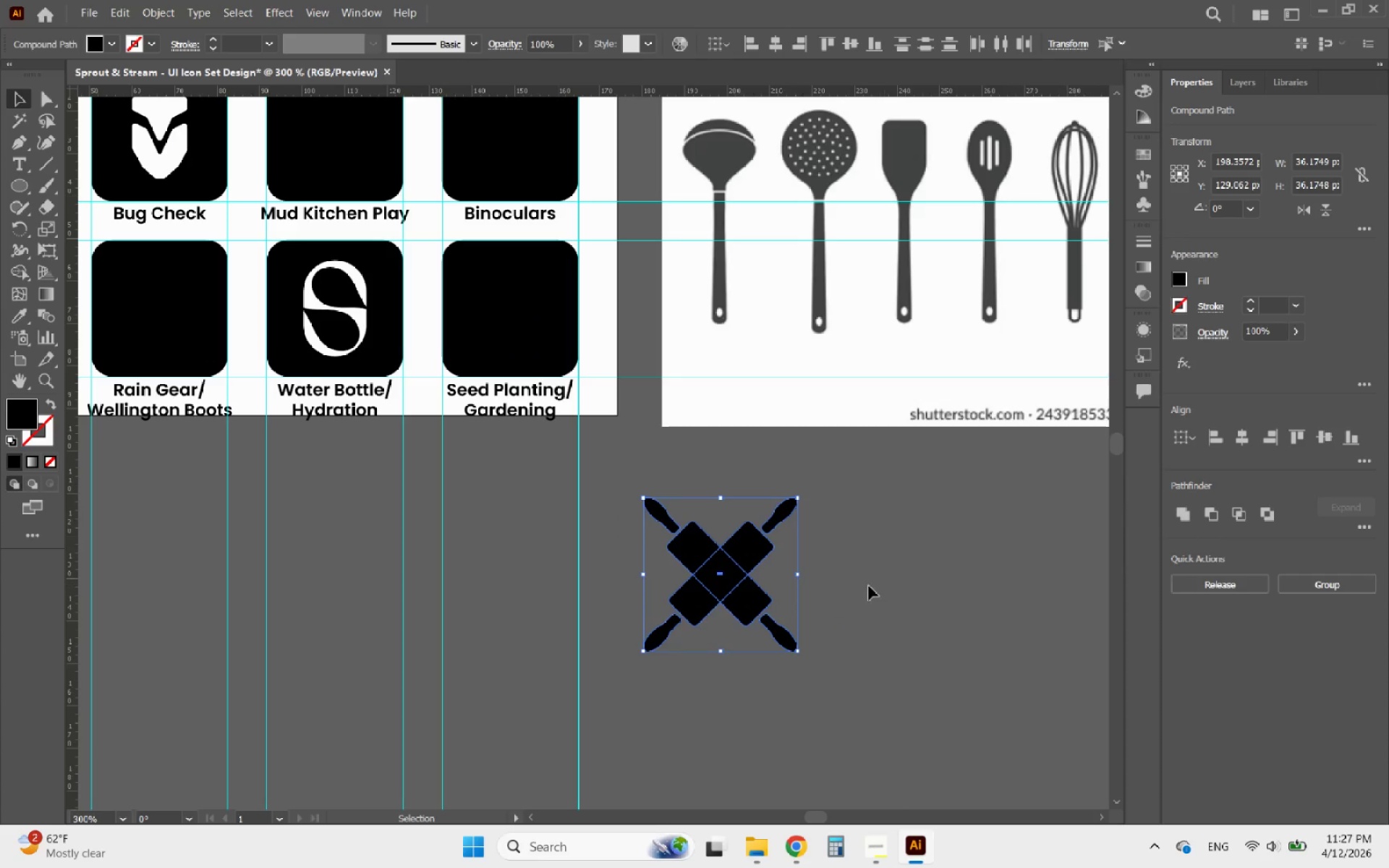 
left_click([849, 585])
 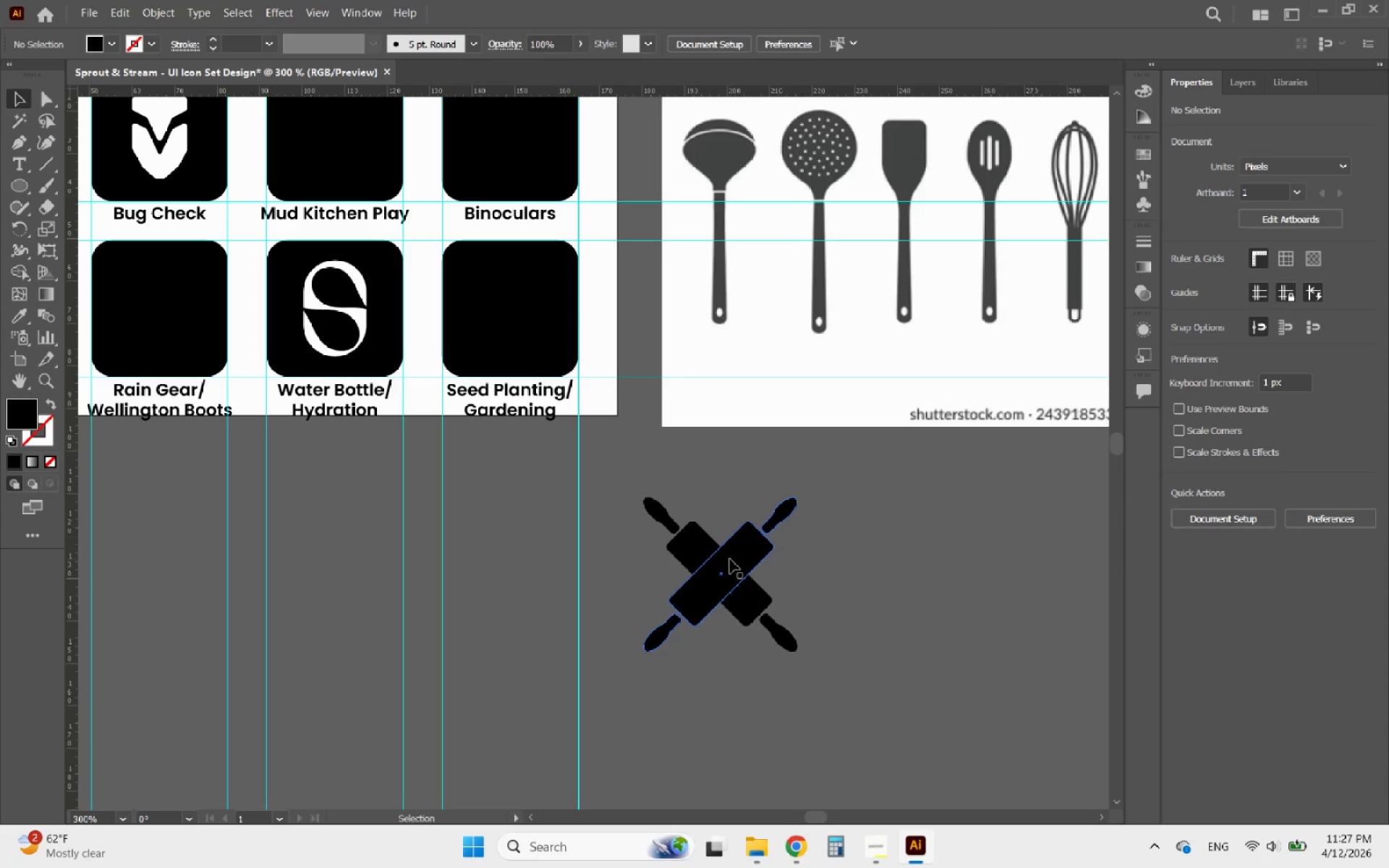 
left_click([730, 559])
 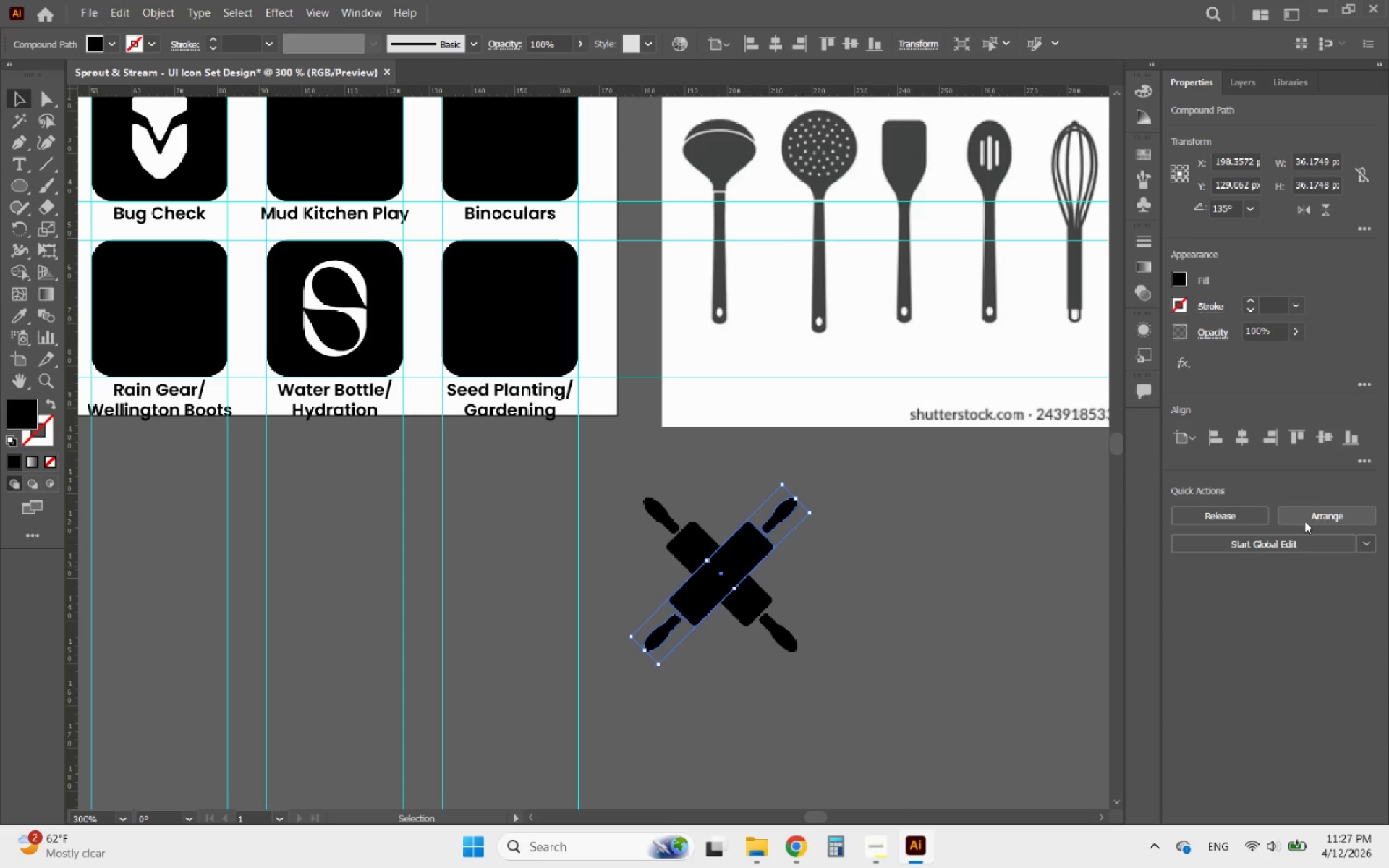 
left_click([1244, 517])
 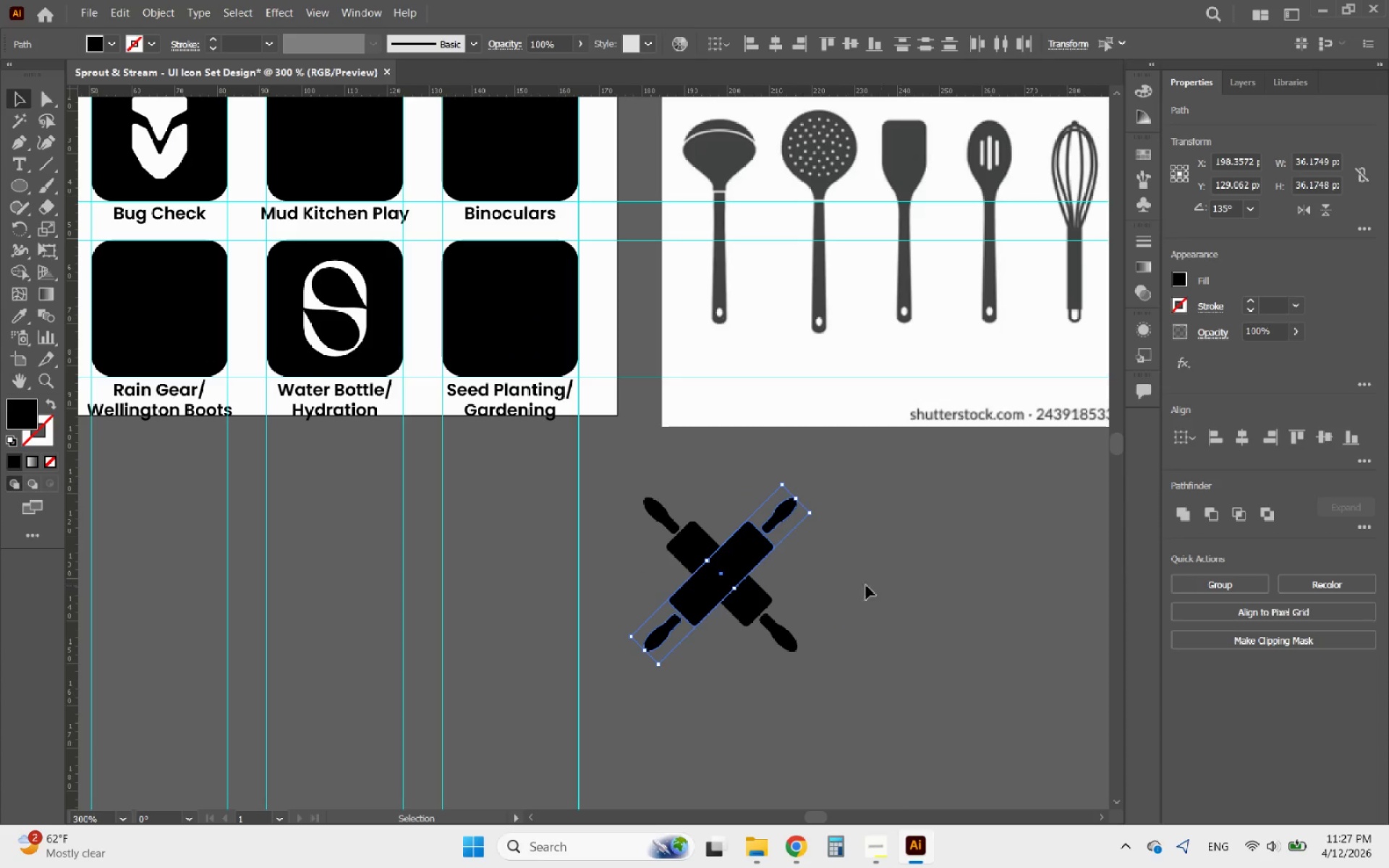 
hold_key(key=AltLeft, duration=0.69)
 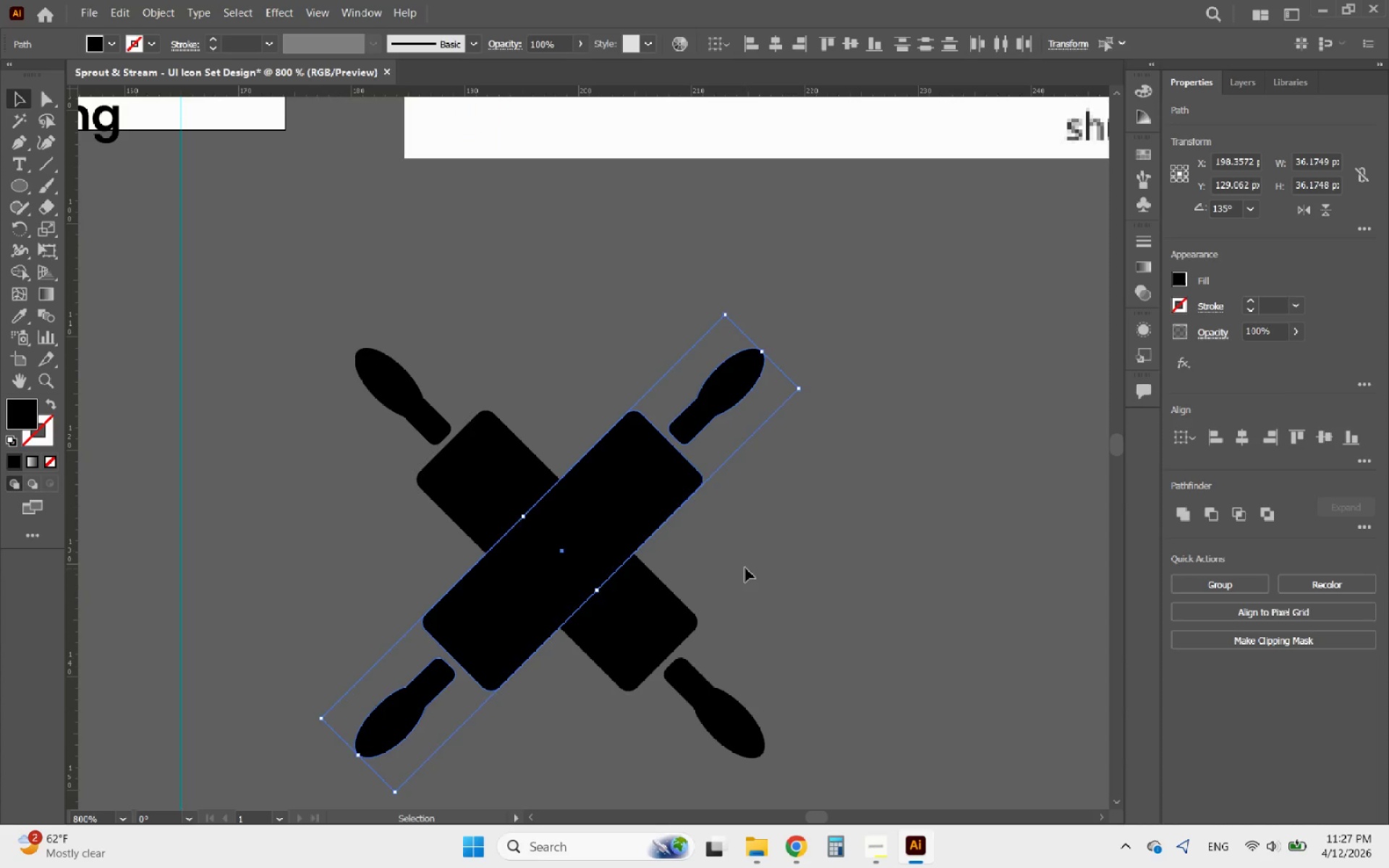 
left_click([745, 568])
 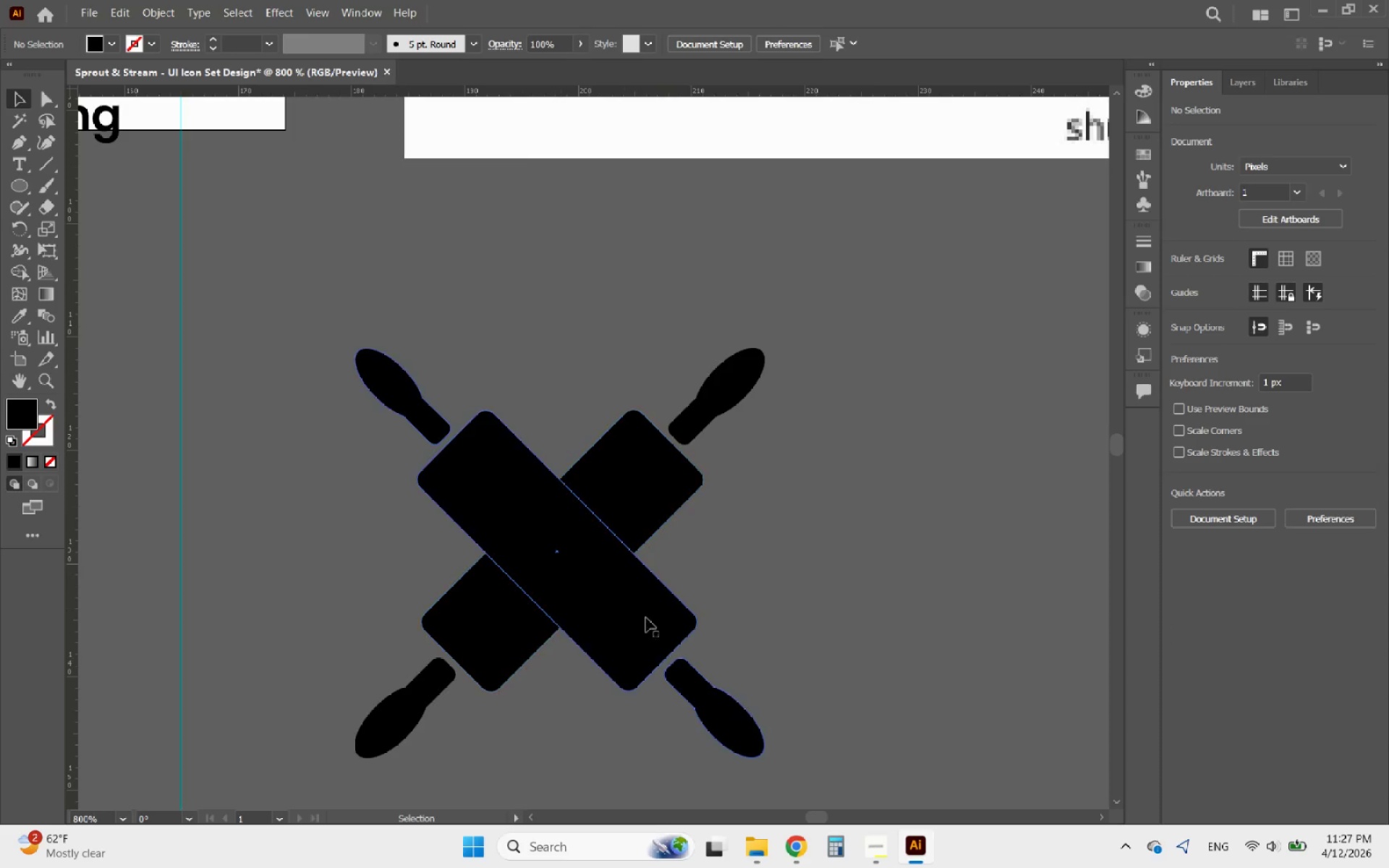 
scroll: coordinate [805, 586], scroll_direction: up, amount: 3.0
 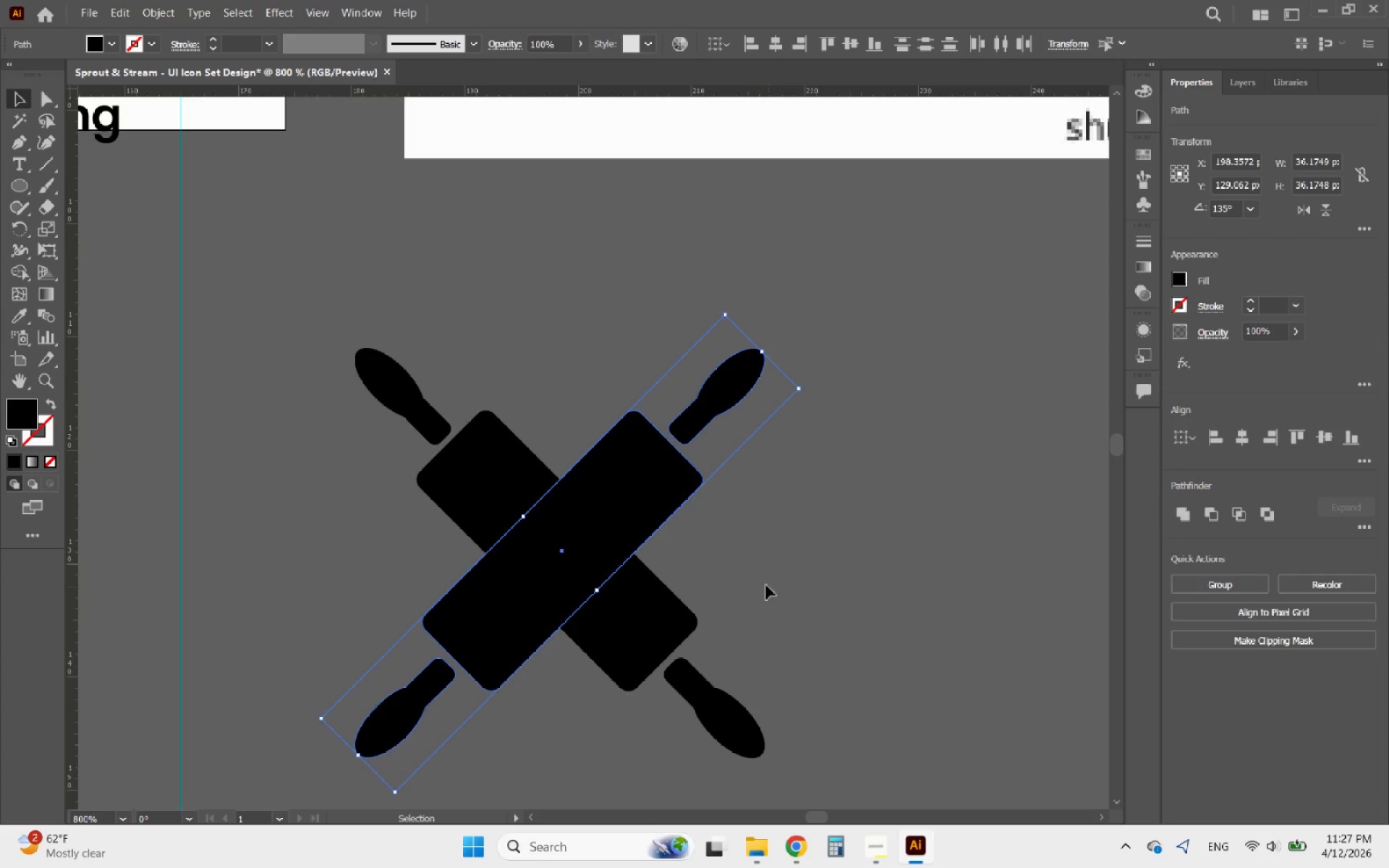 
left_click([655, 624])
 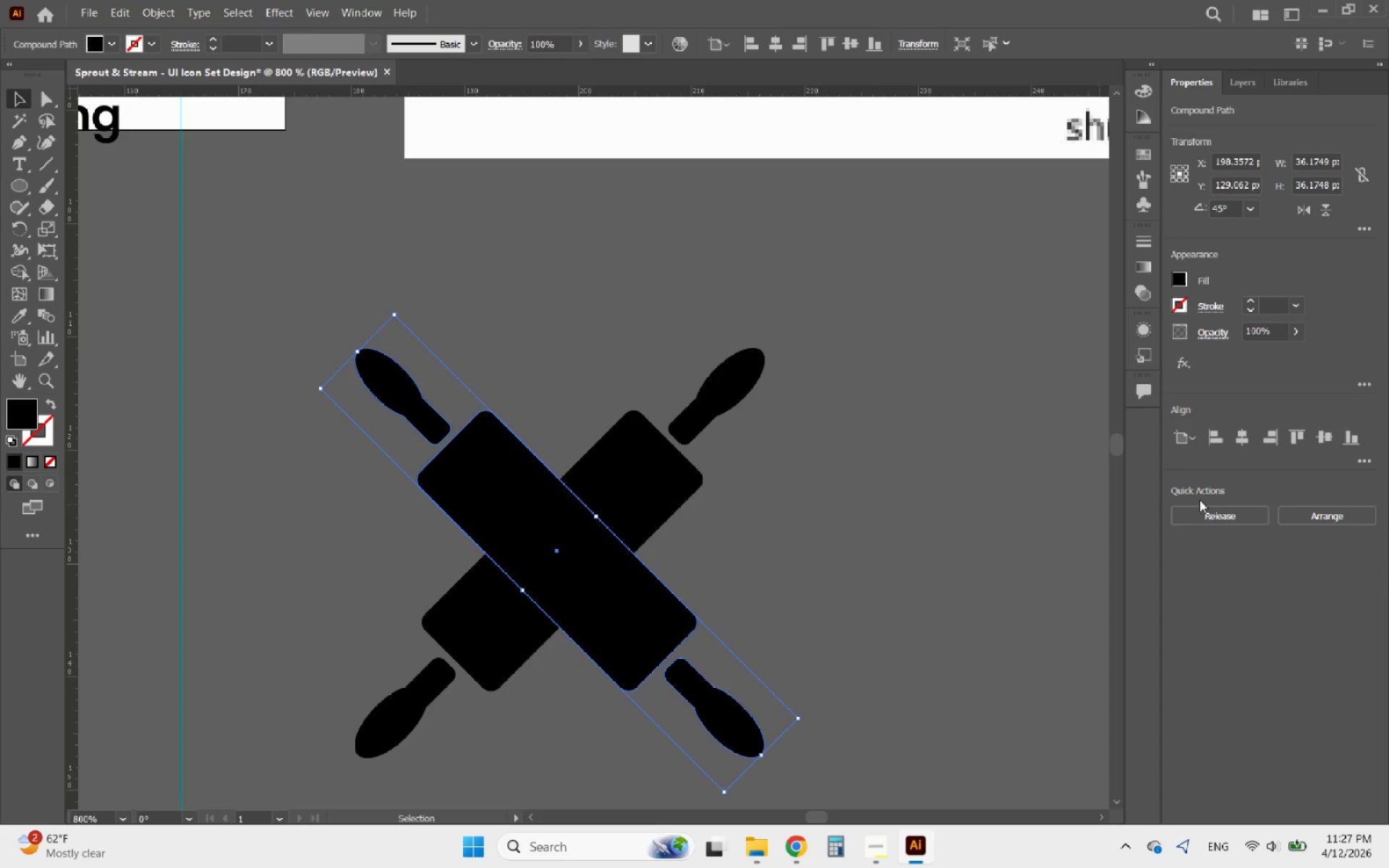 
left_click([1210, 516])
 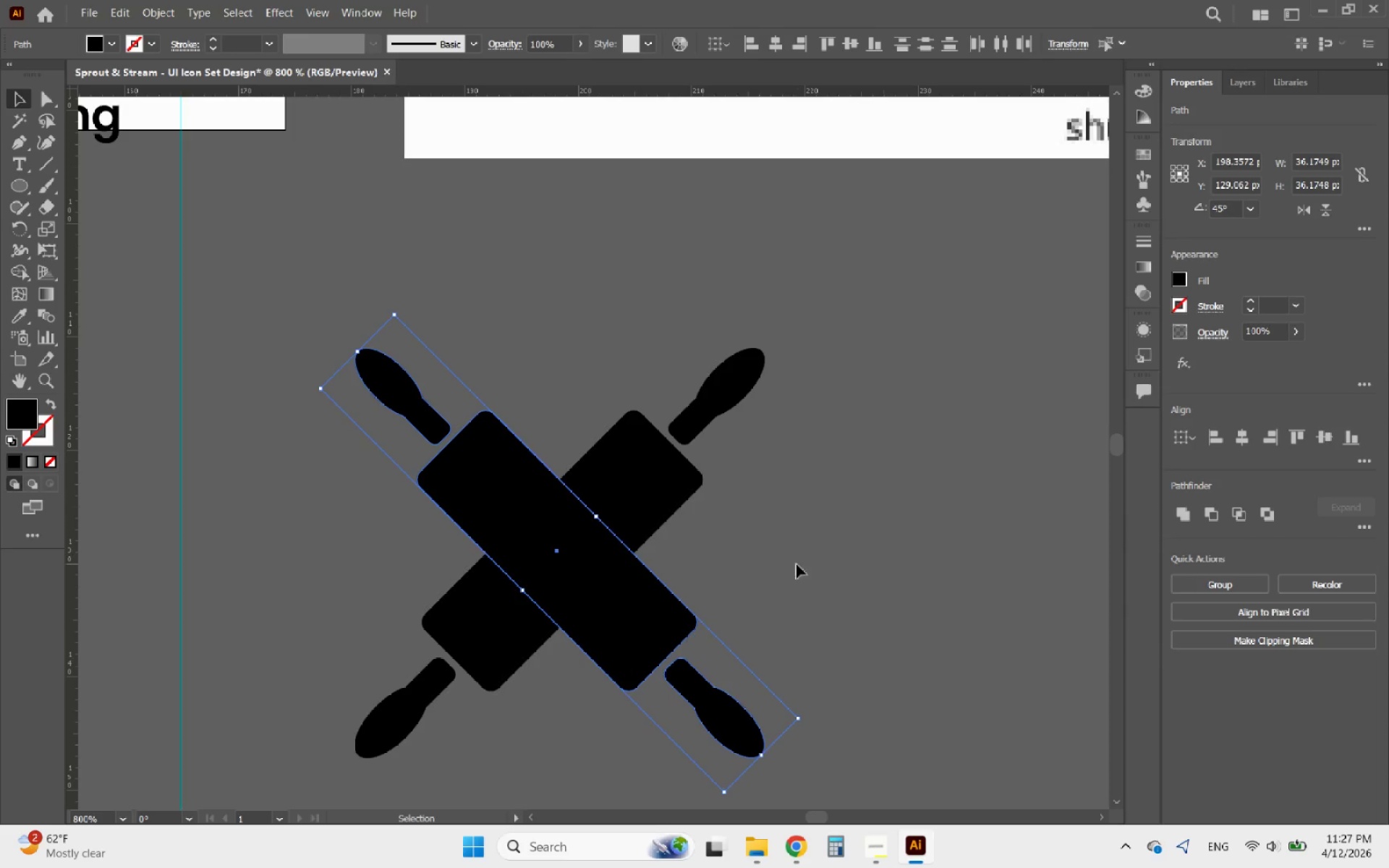 
left_click([757, 570])
 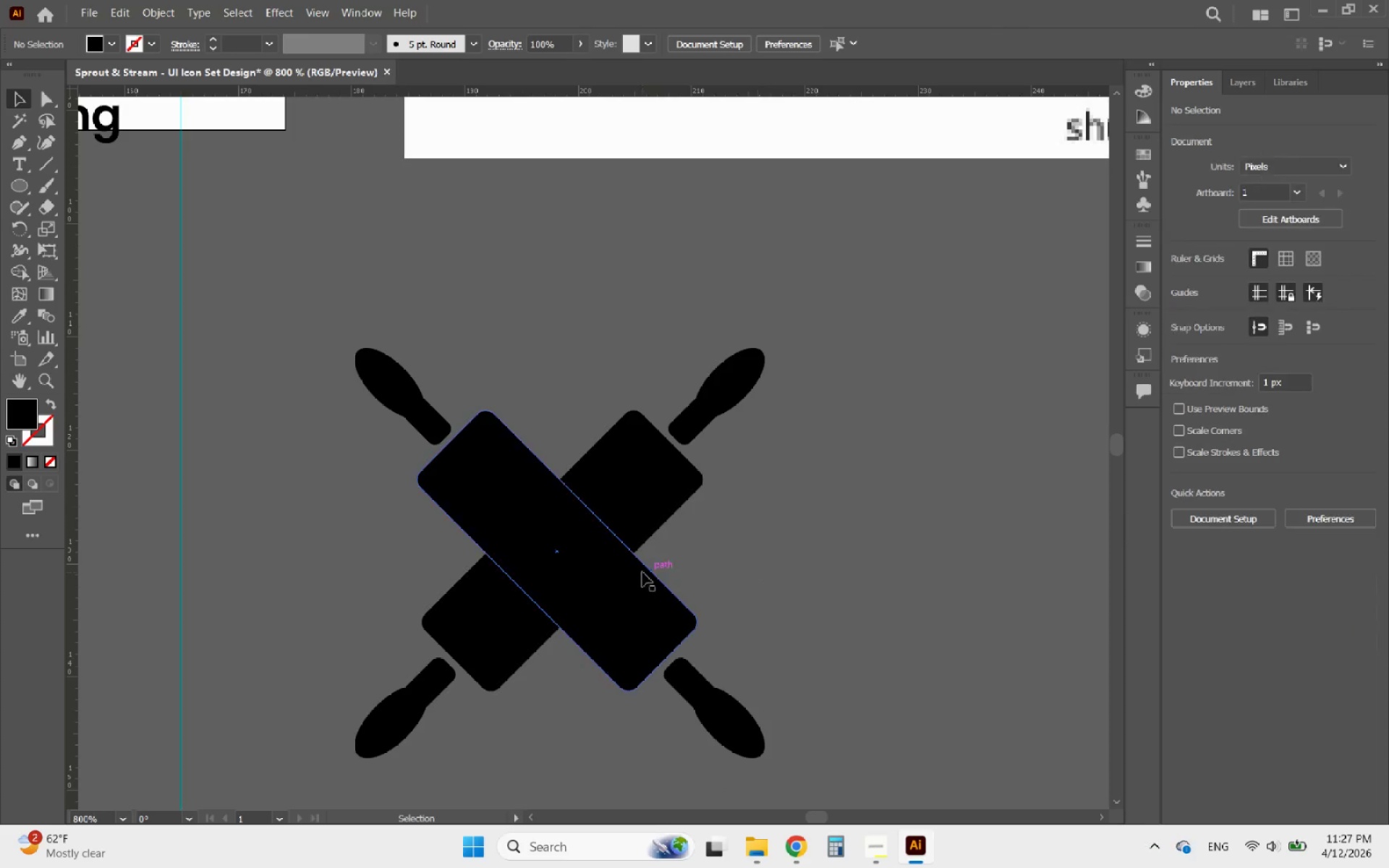 
left_click([617, 574])
 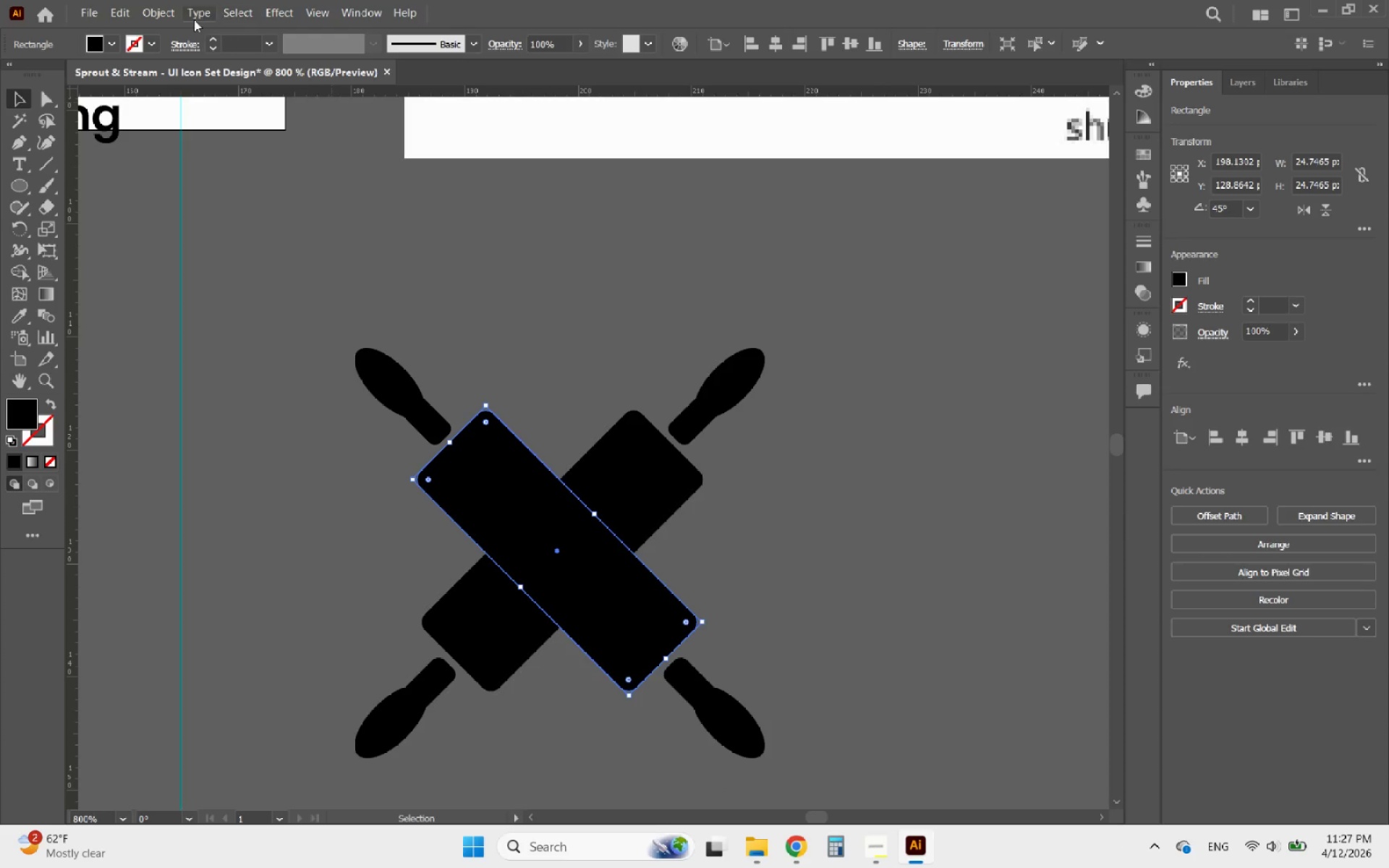 
left_click([170, 17])
 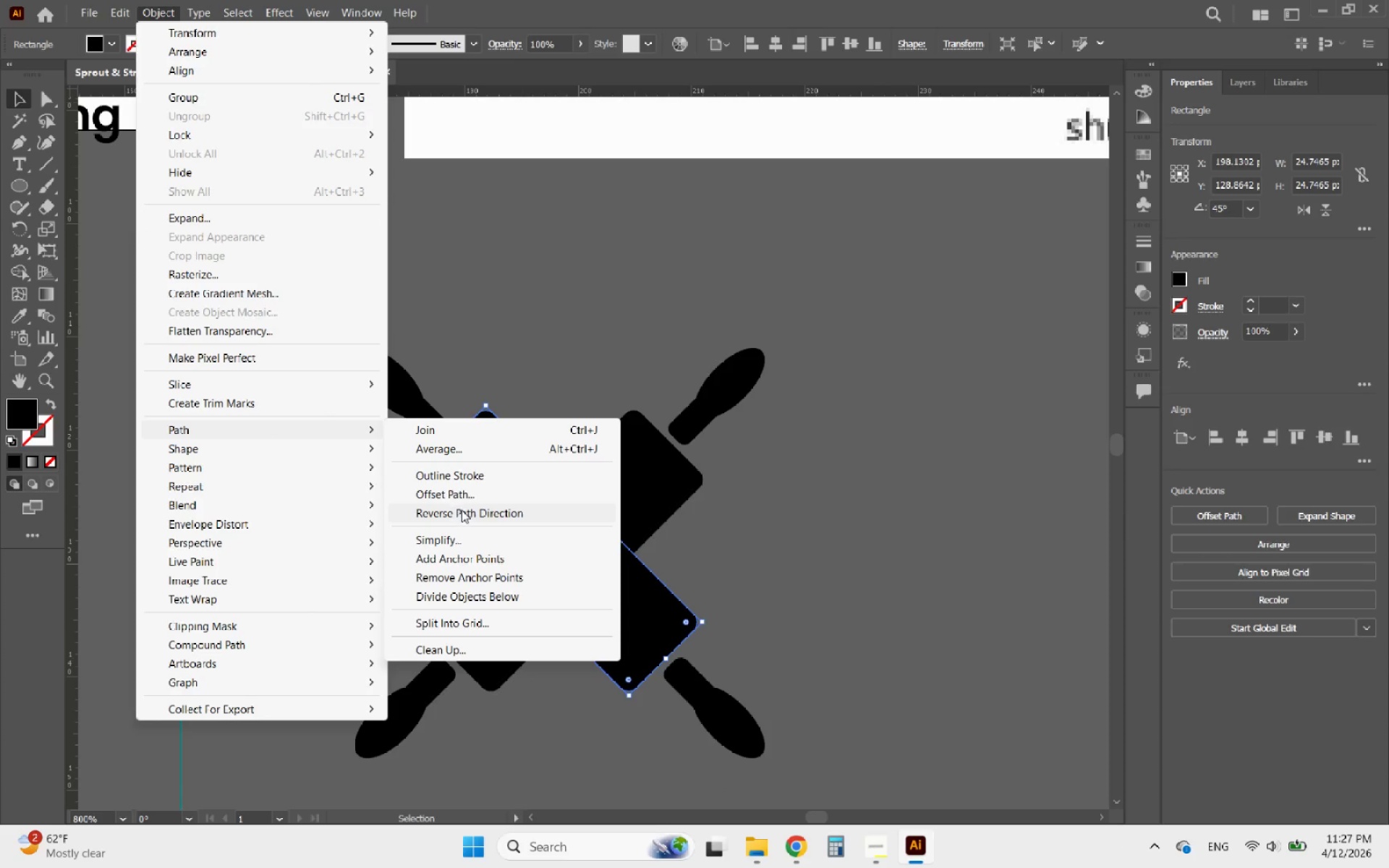 
left_click([447, 496])
 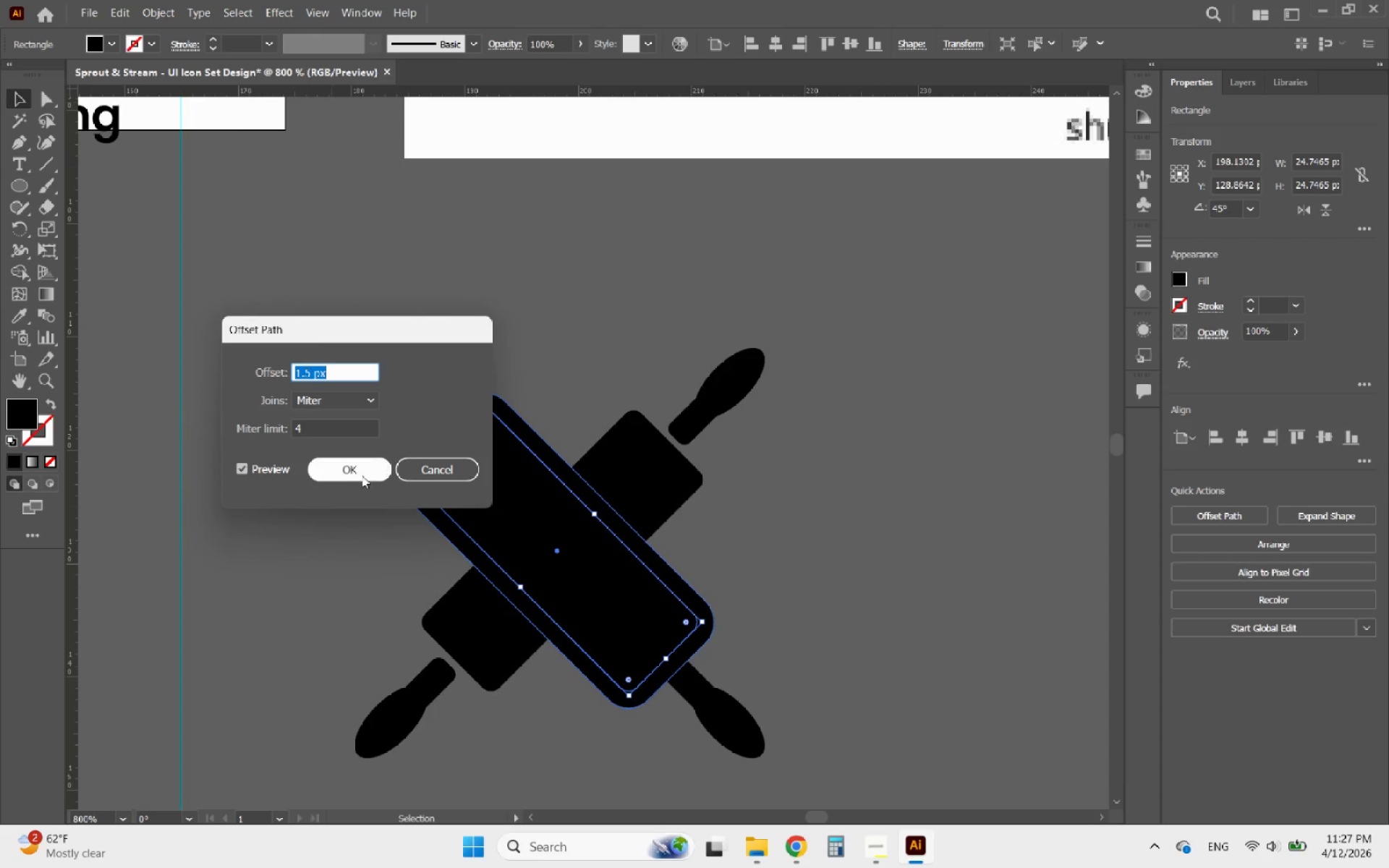 
left_click([357, 475])
 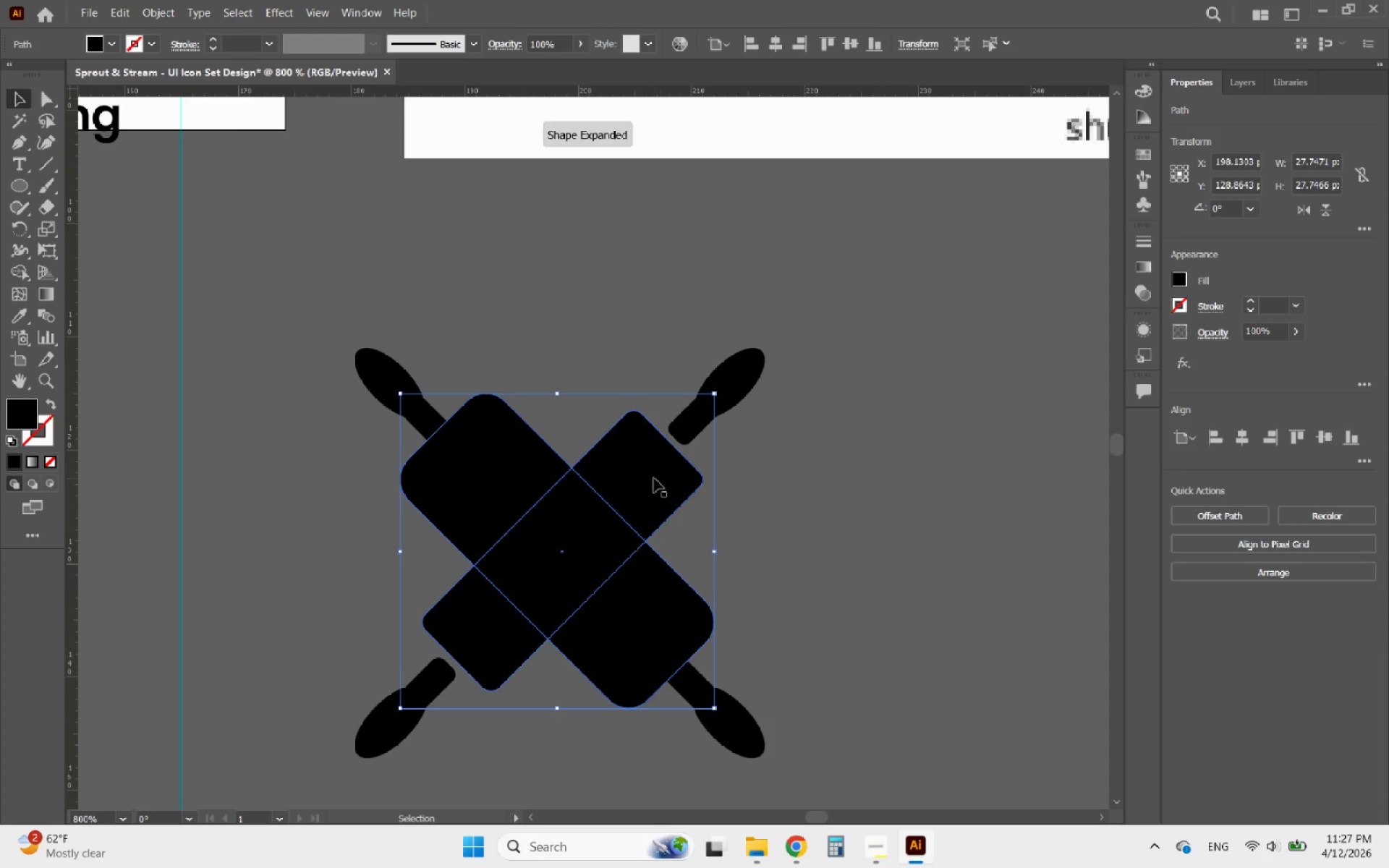 
hold_key(key=ShiftLeft, duration=0.41)
left_click([653, 478])
 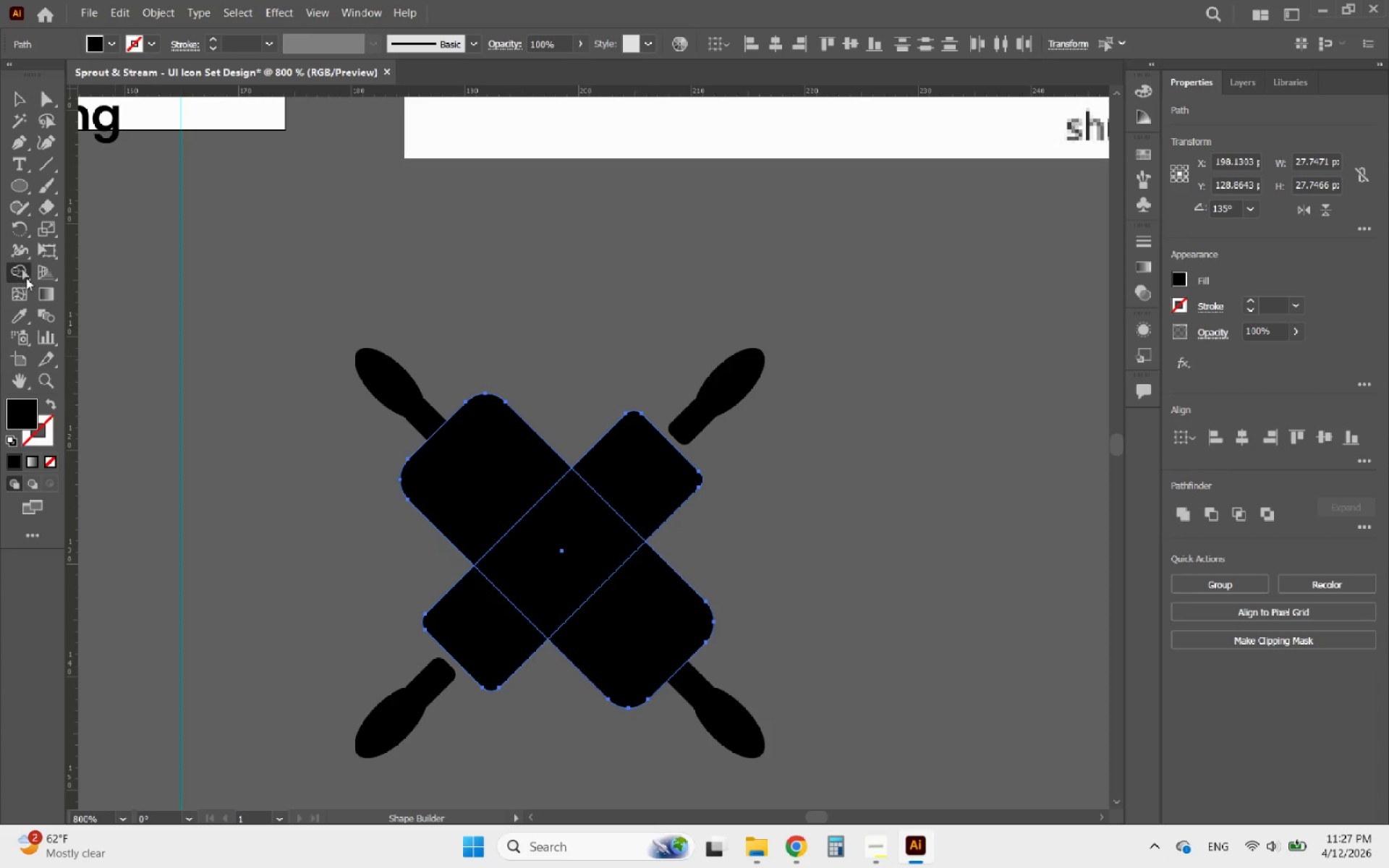 
left_click_drag(start_coordinate=[504, 477], to_coordinate=[635, 598])
 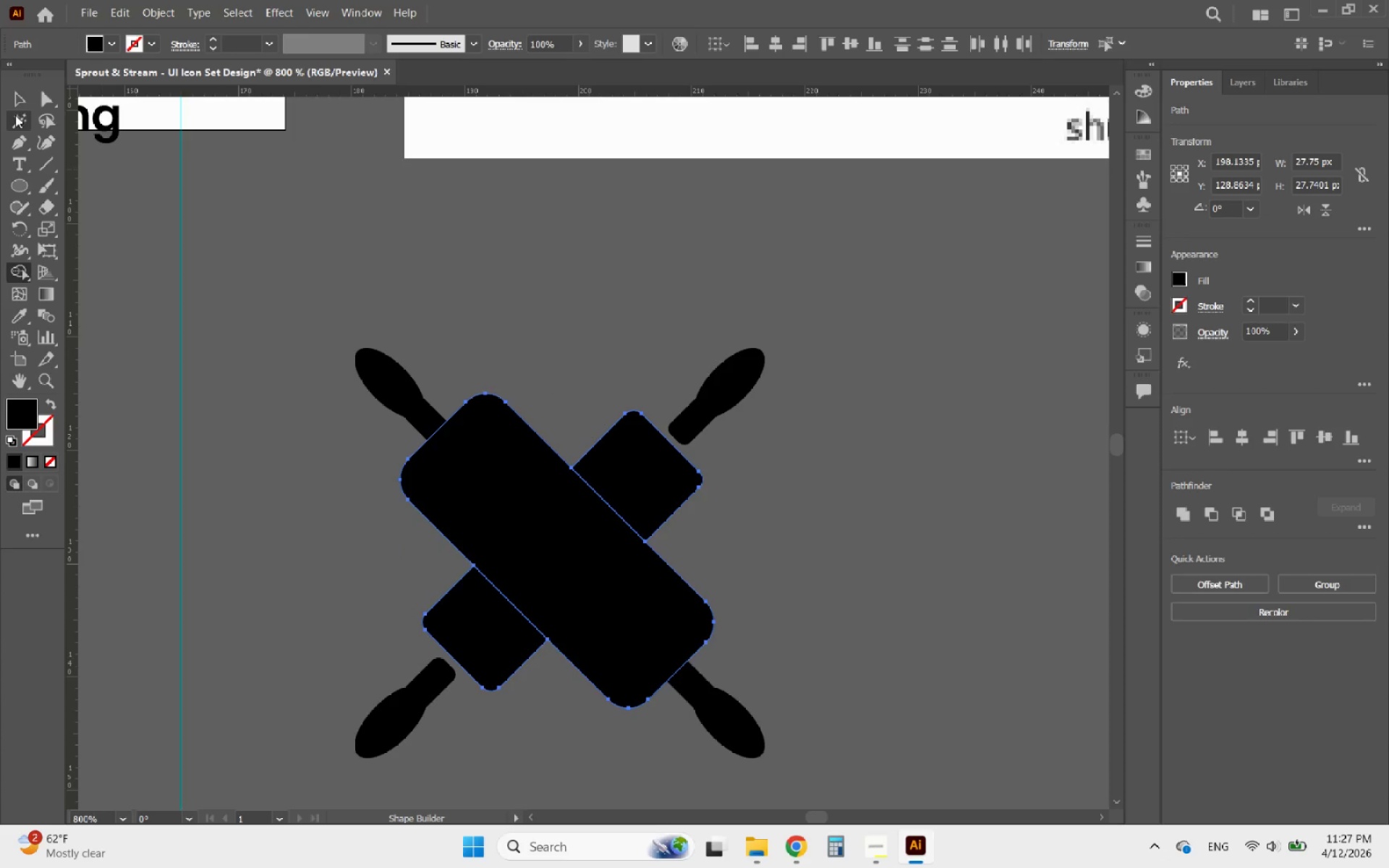 
left_click([20, 99])
 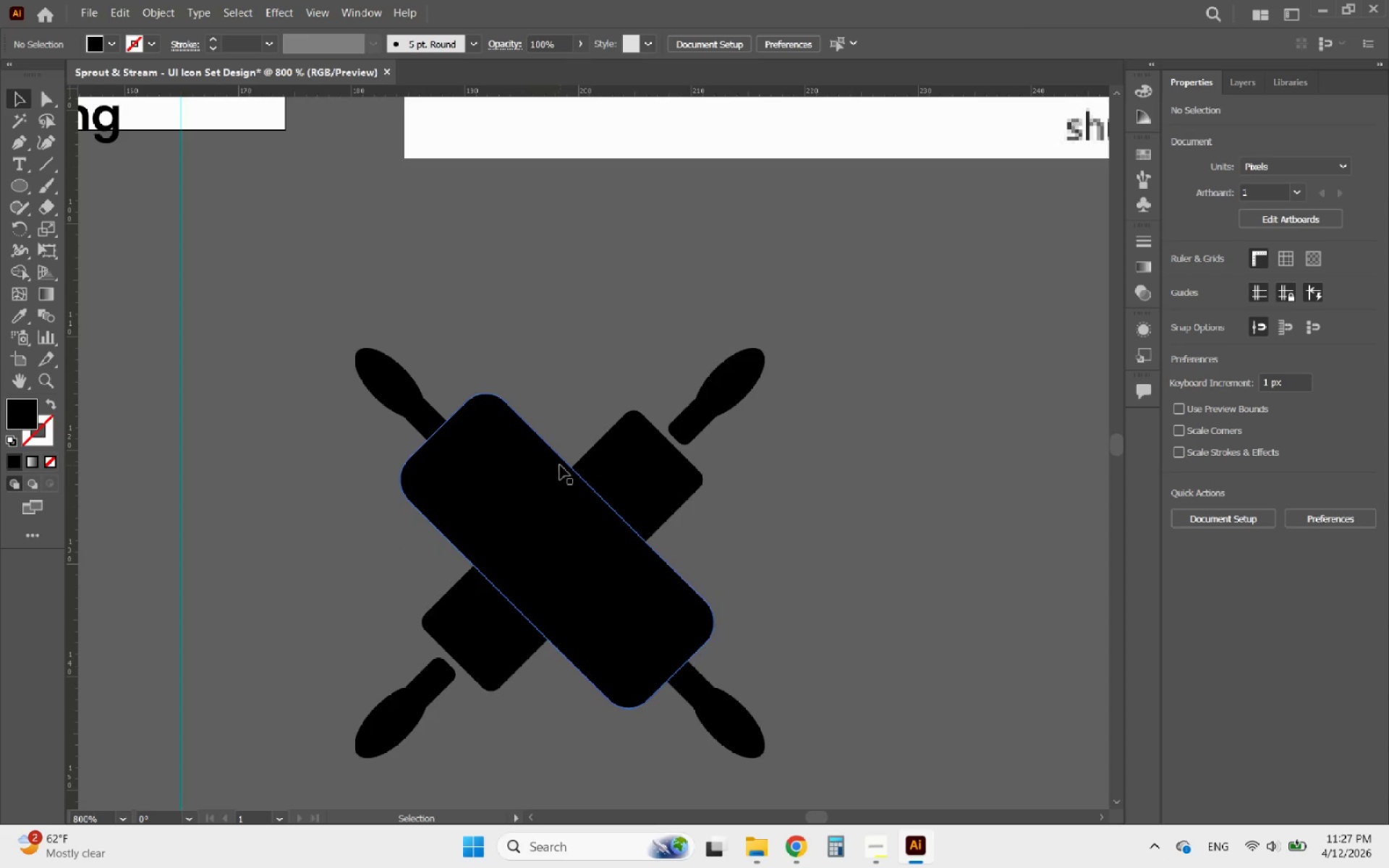 
left_click([489, 430])
 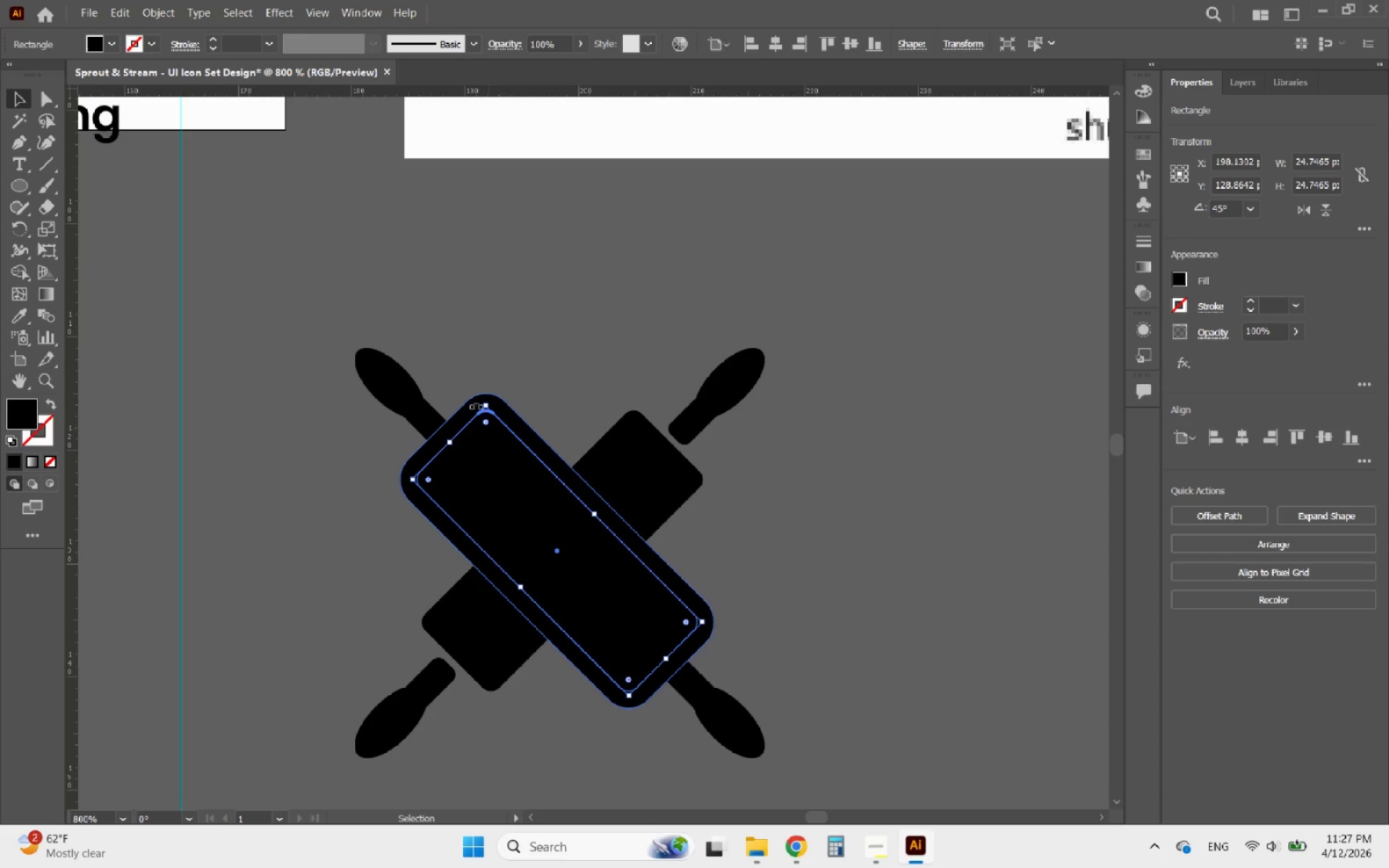 
left_click([464, 411])
 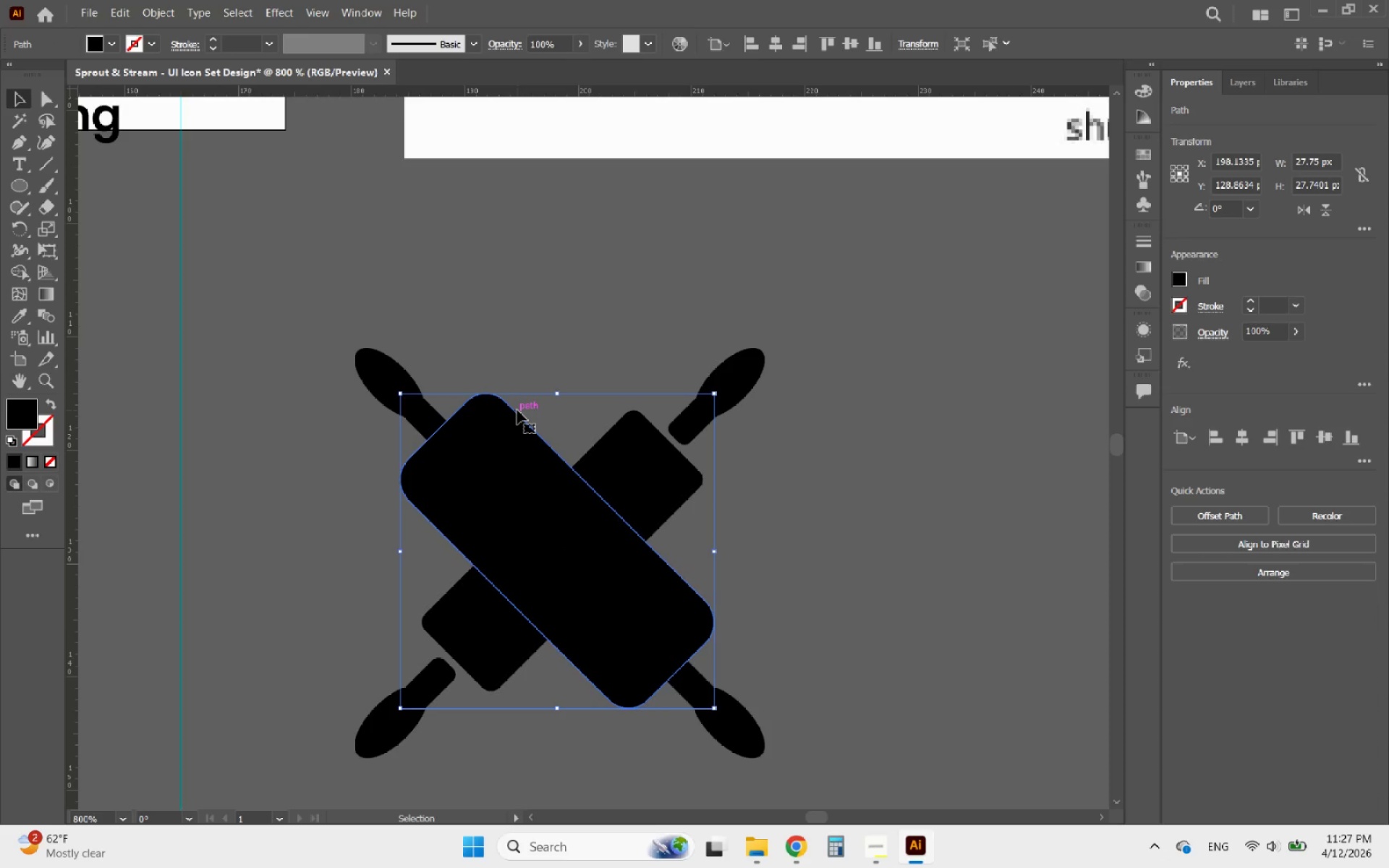 
key(Delete)
 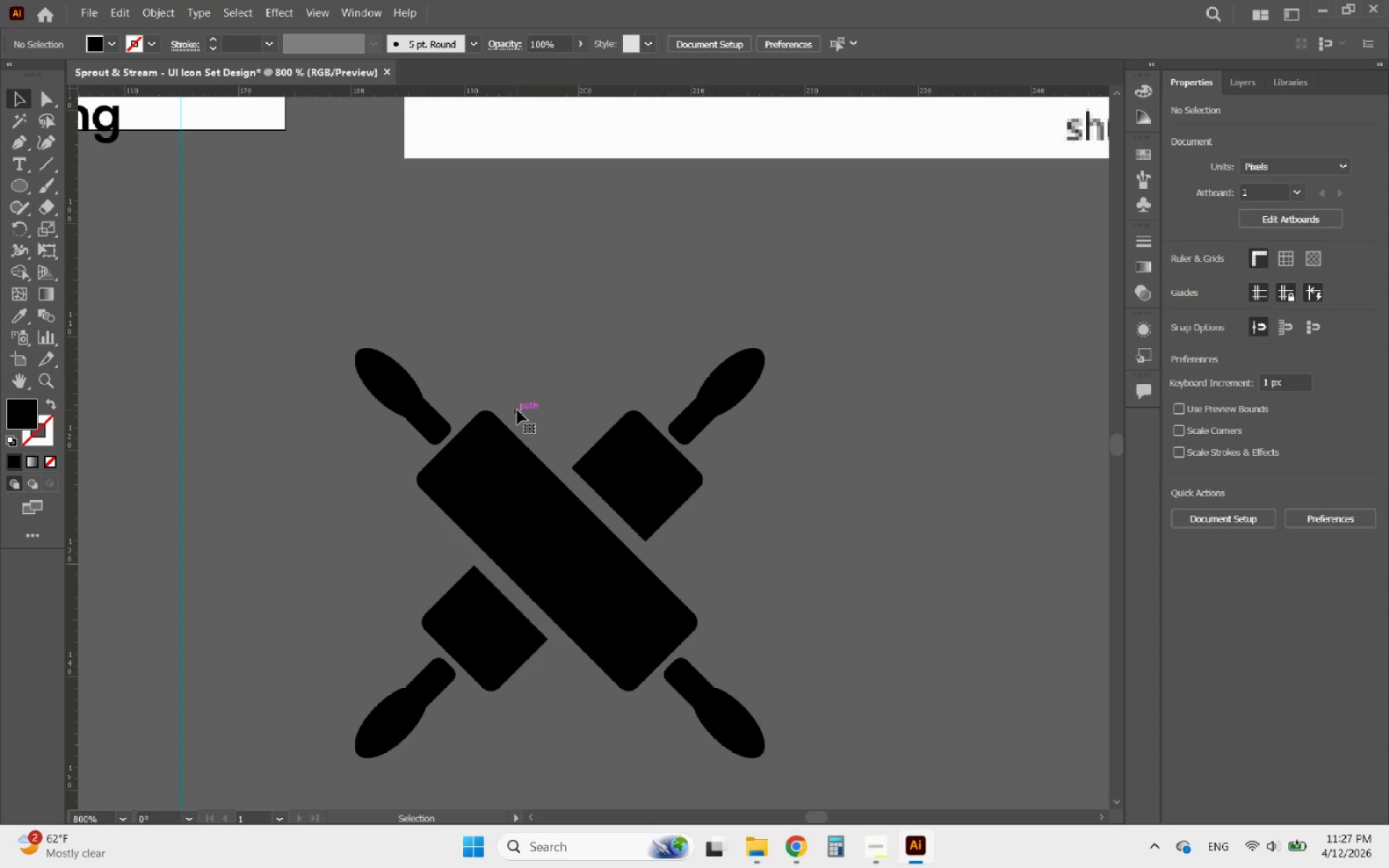 
hold_key(key=AltLeft, duration=1.33)
scroll: coordinate [647, 570], scroll_direction: down, amount: 3.0
 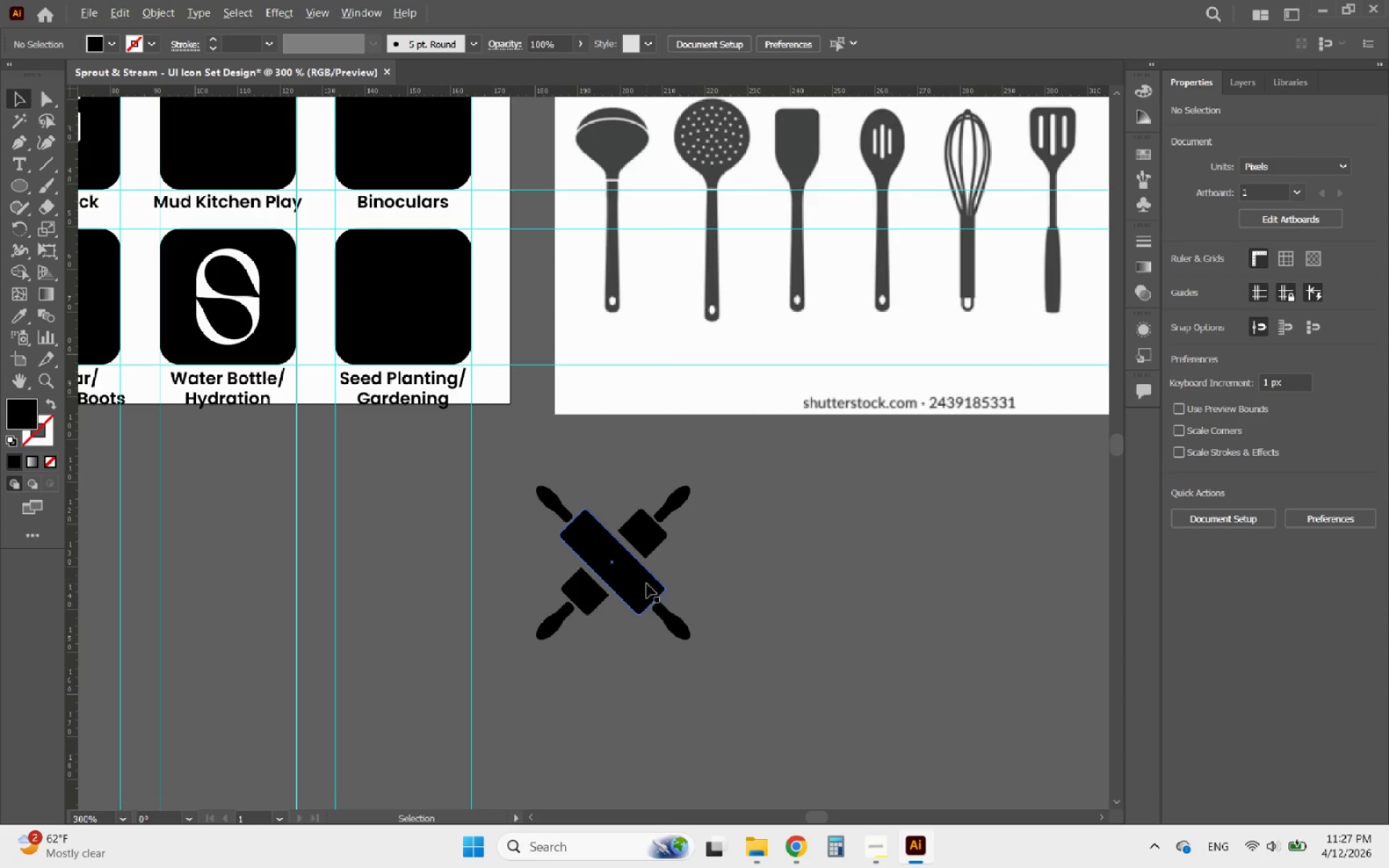 
scroll: coordinate [639, 596], scroll_direction: up, amount: 3.0
 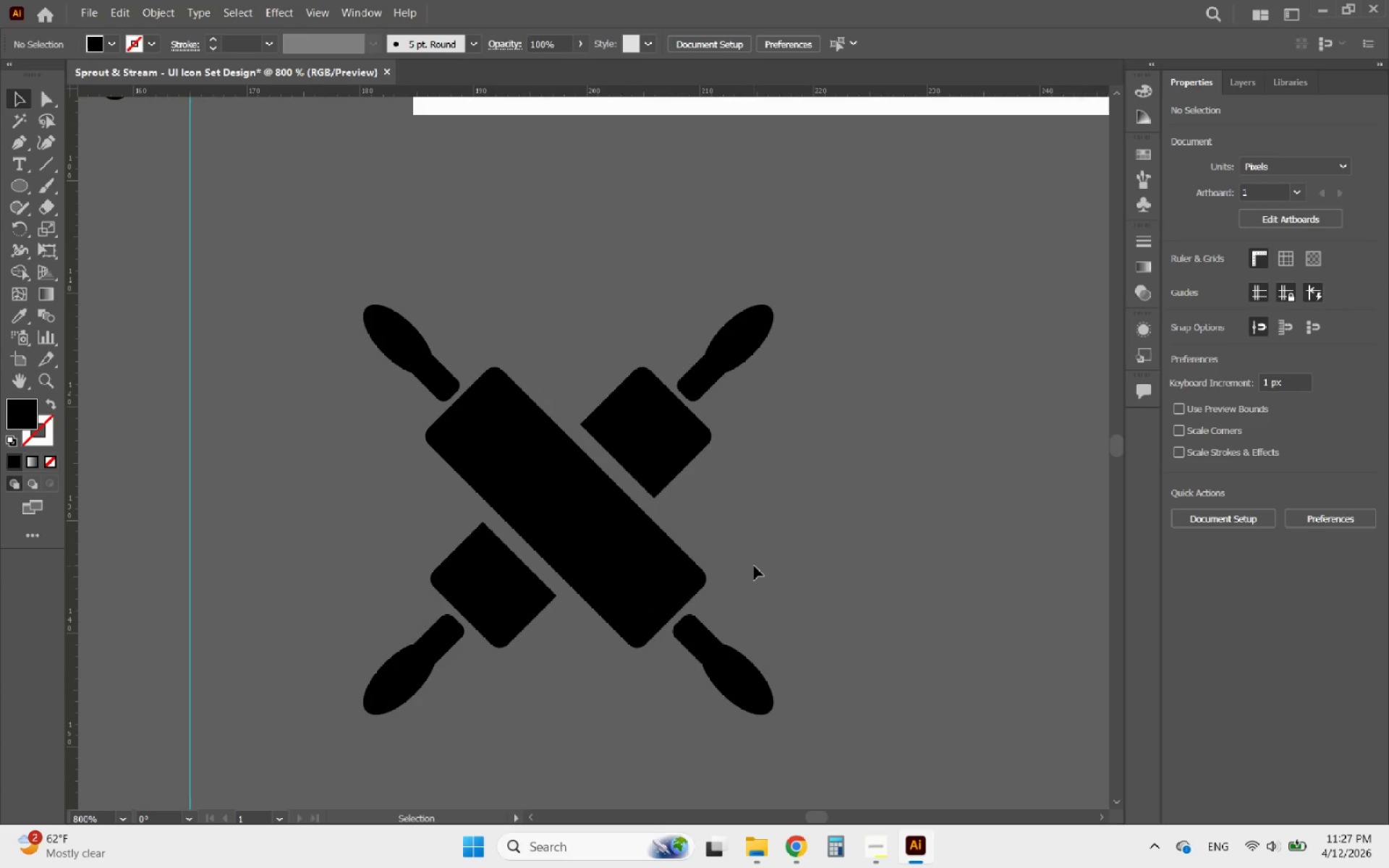 
left_click([755, 565])
 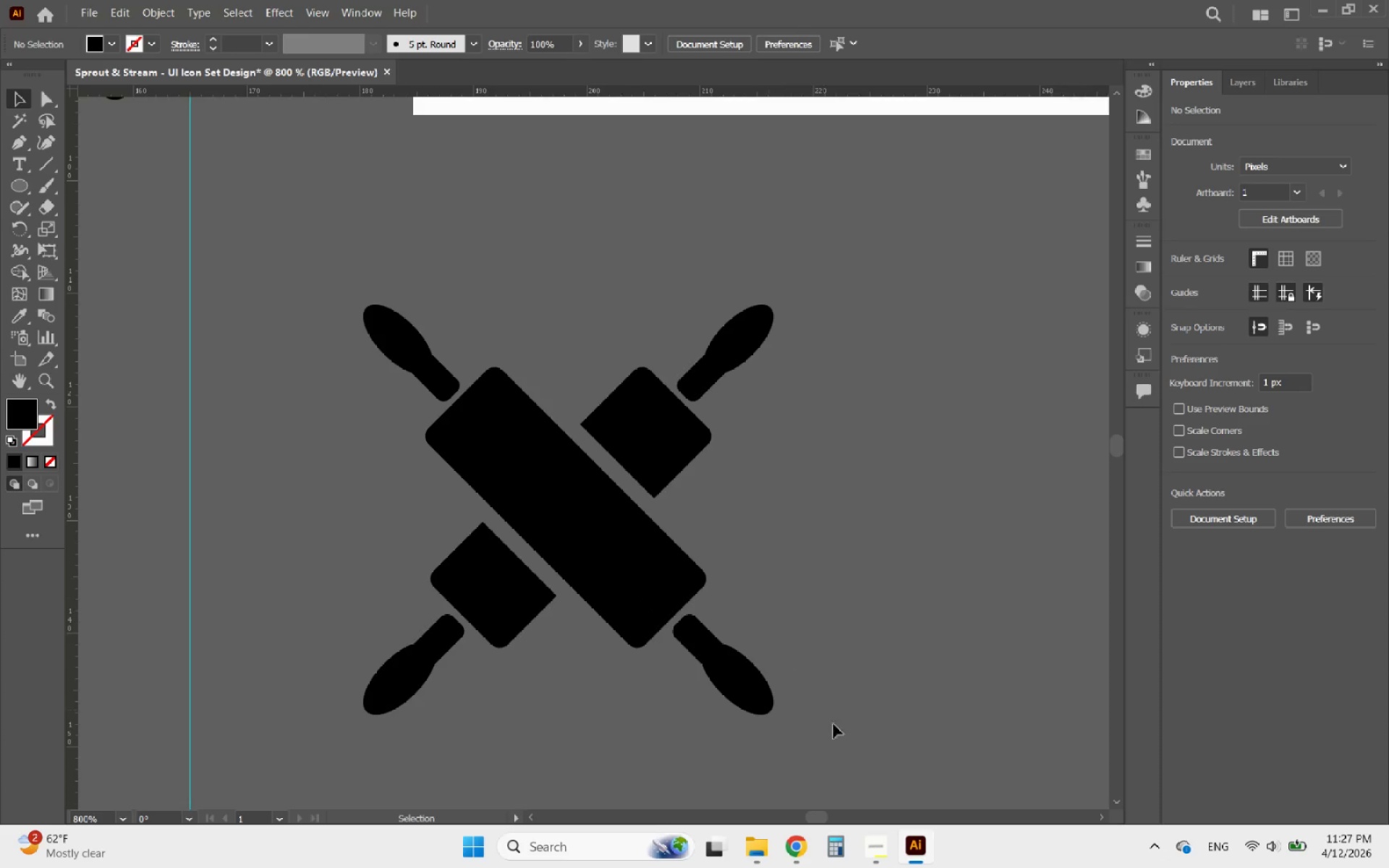 
left_click_drag(start_coordinate=[845, 765], to_coordinate=[330, 296])
 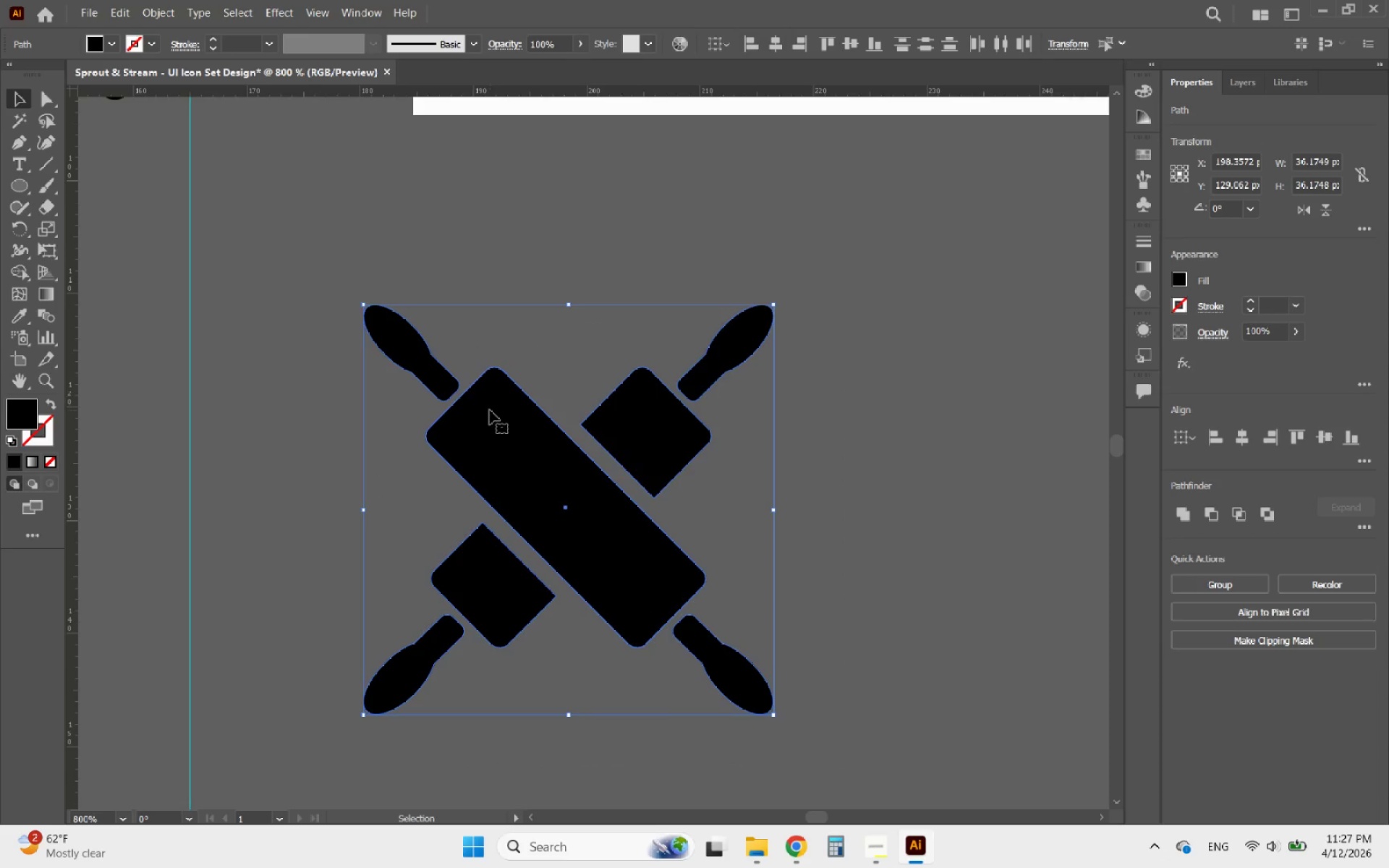 
right_click([490, 410])
 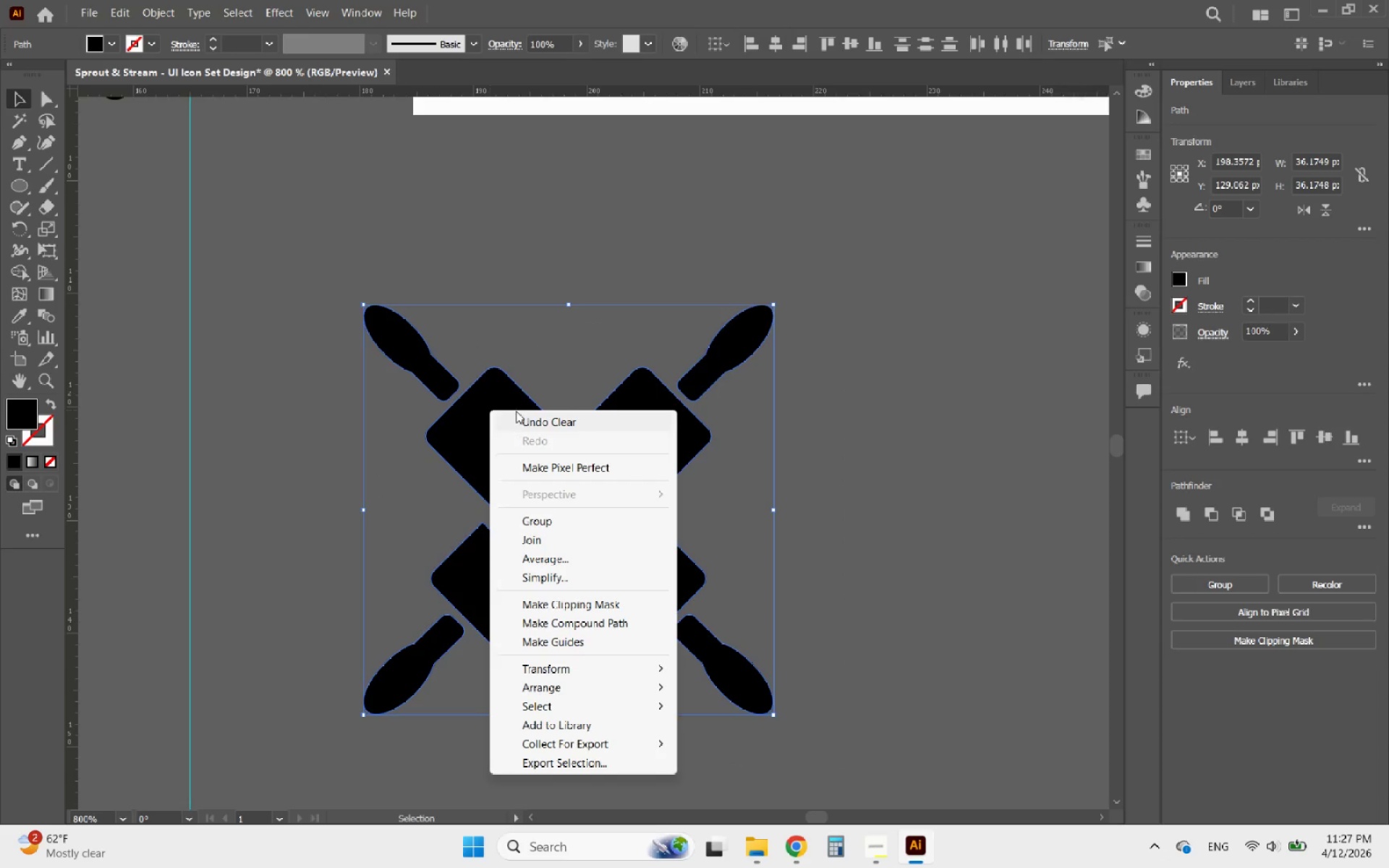 
left_click([526, 340])
 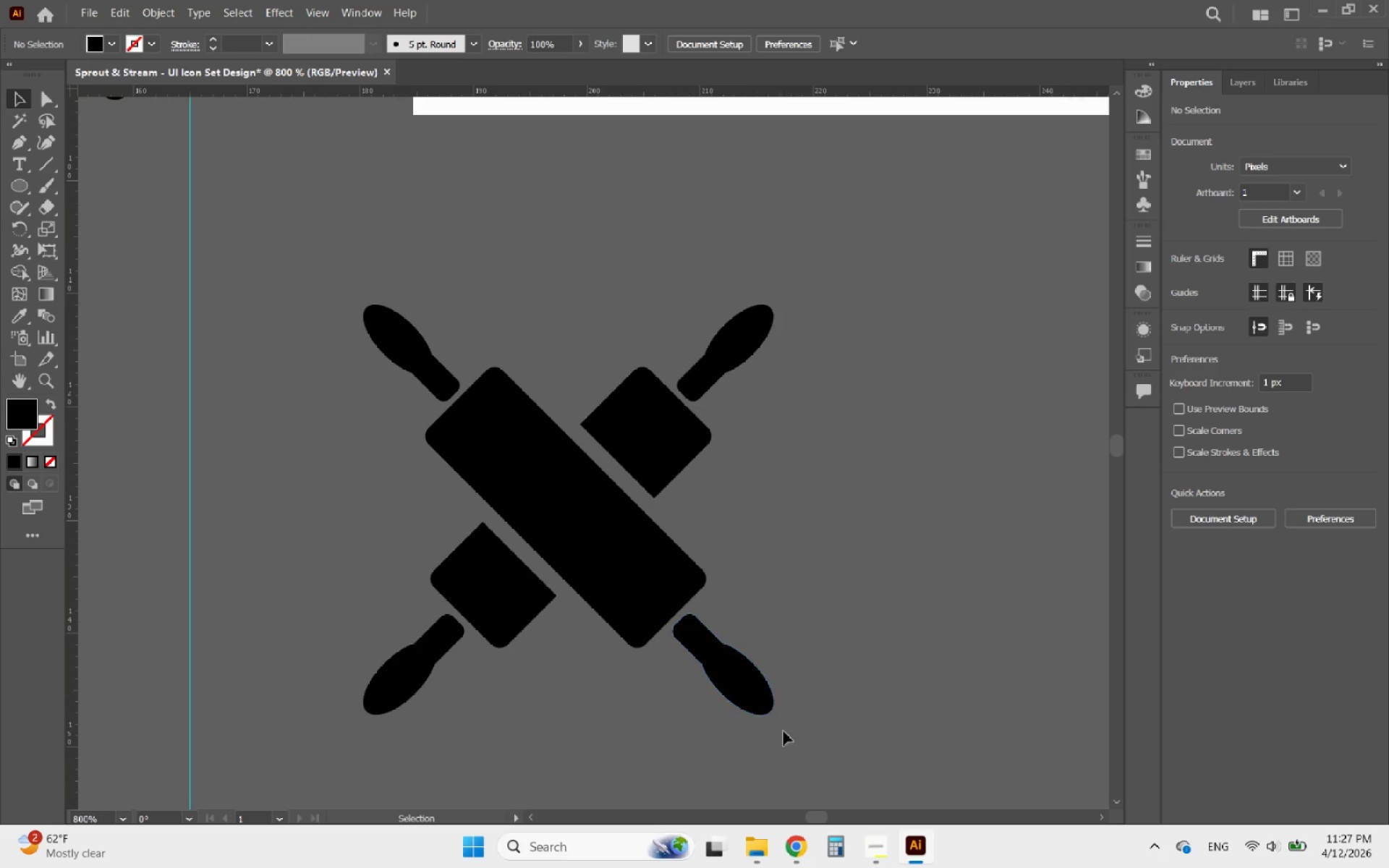 
left_click_drag(start_coordinate=[794, 747], to_coordinate=[341, 277])
 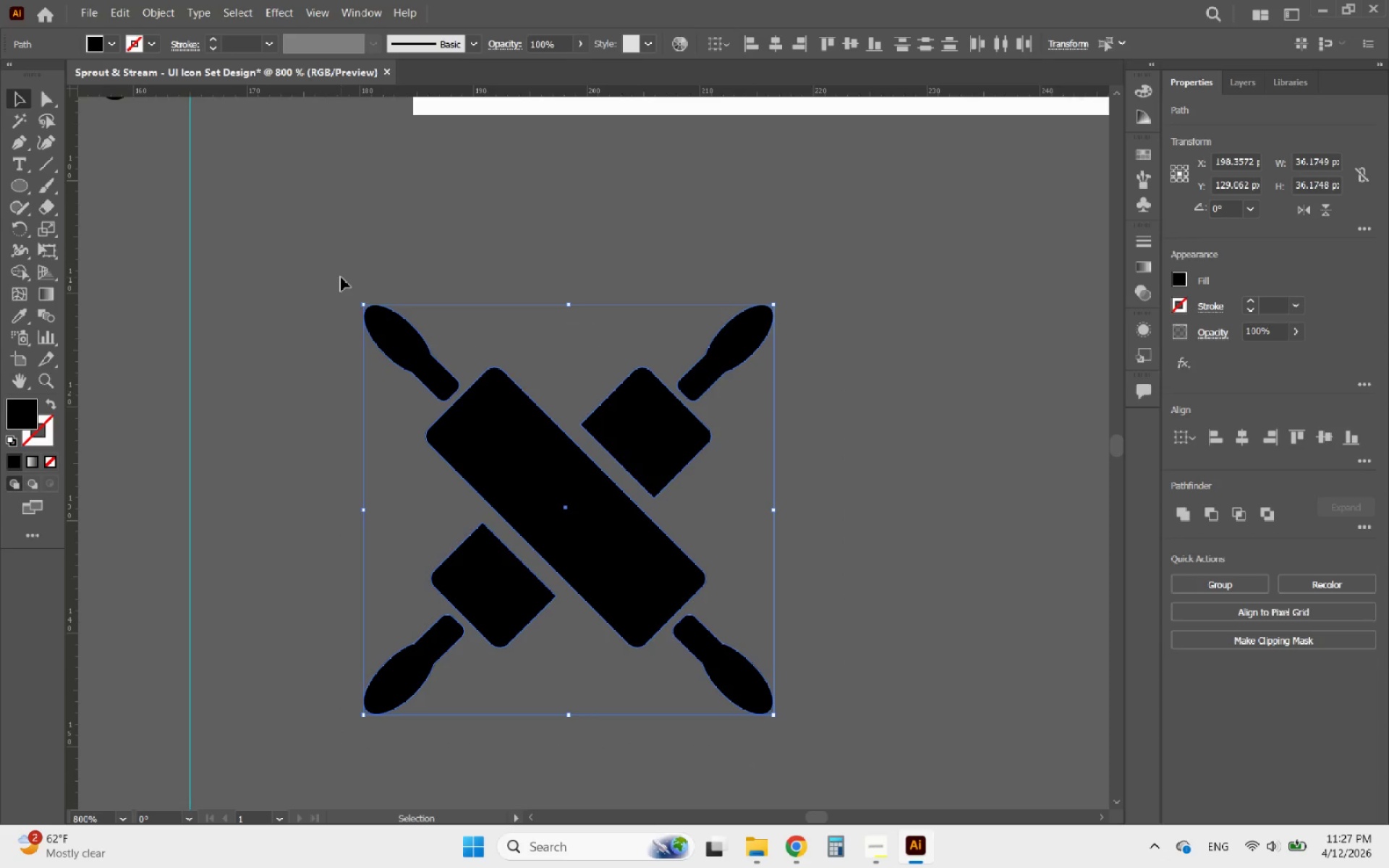 
key(Control+ControlLeft)
 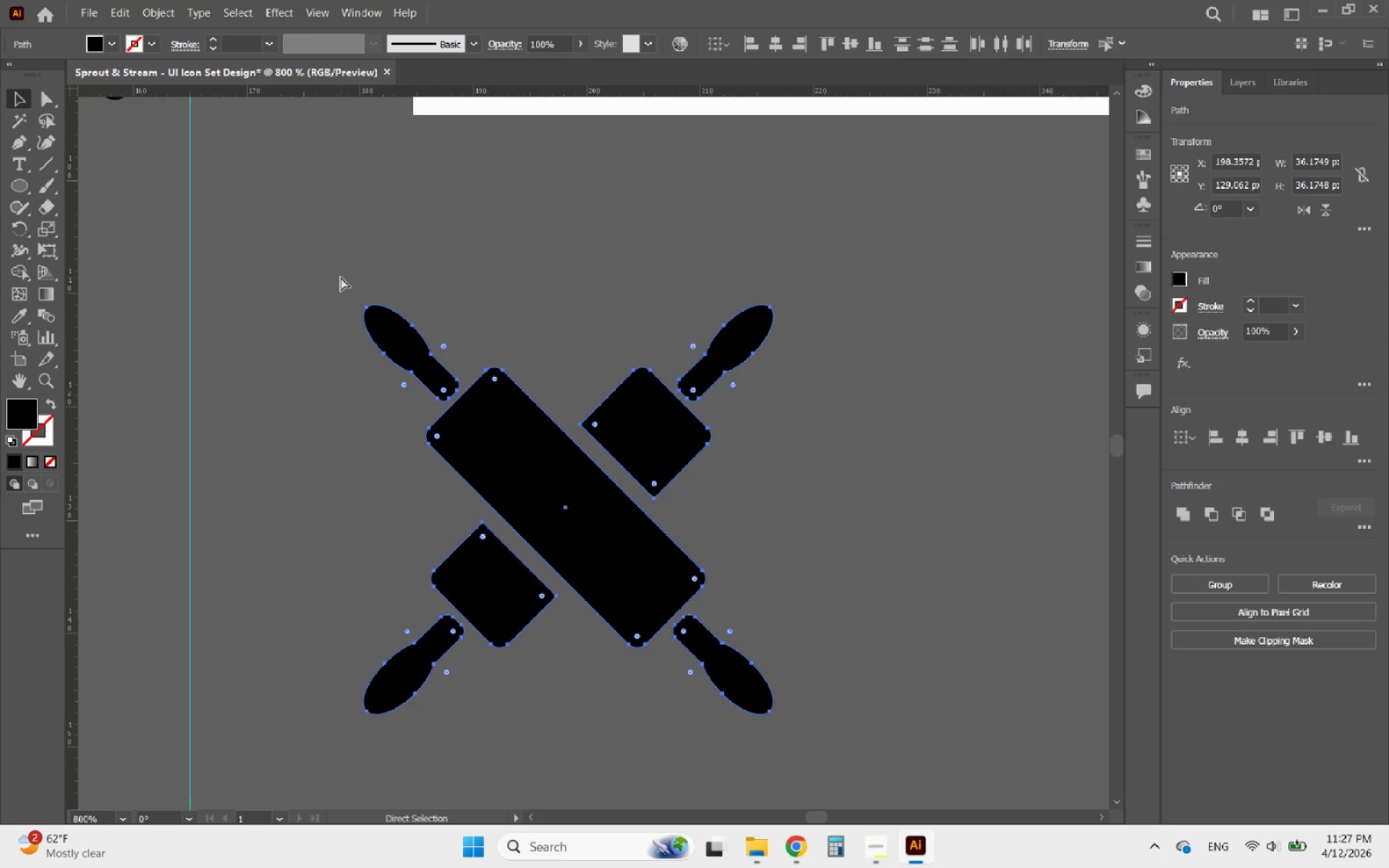 
key(Control+8)
 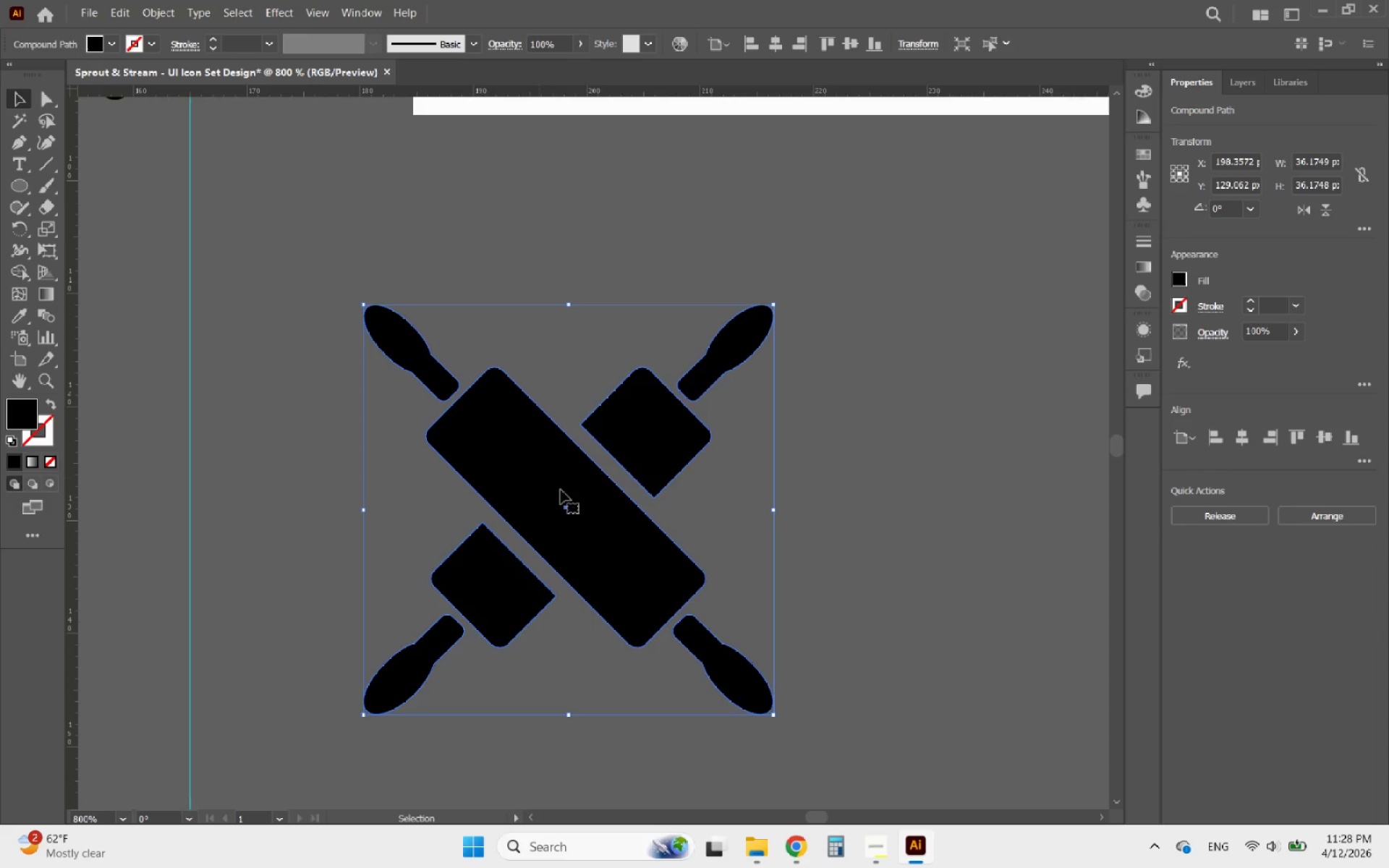 
left_click([826, 572])
 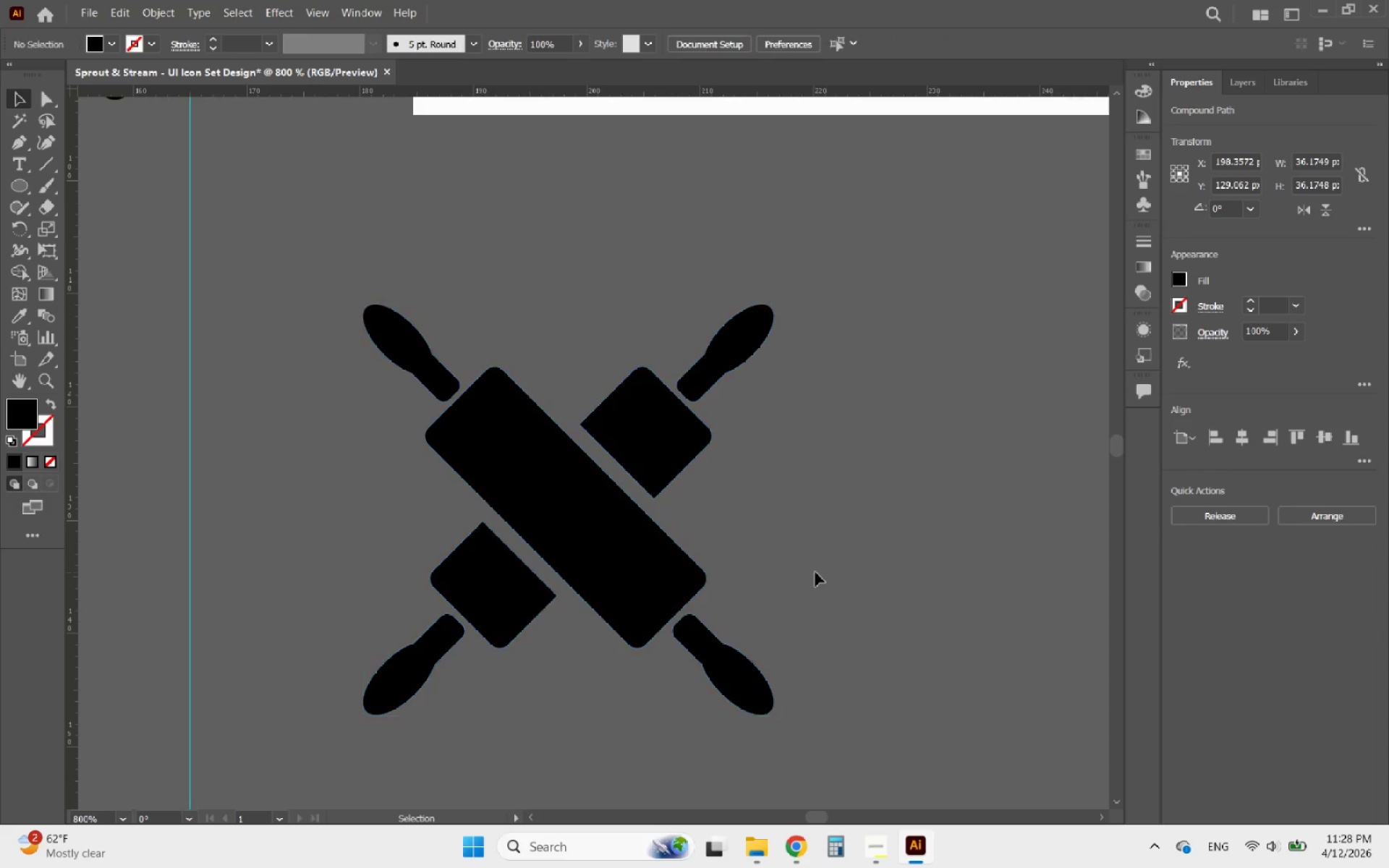 
hold_key(key=AltLeft, duration=0.41)
 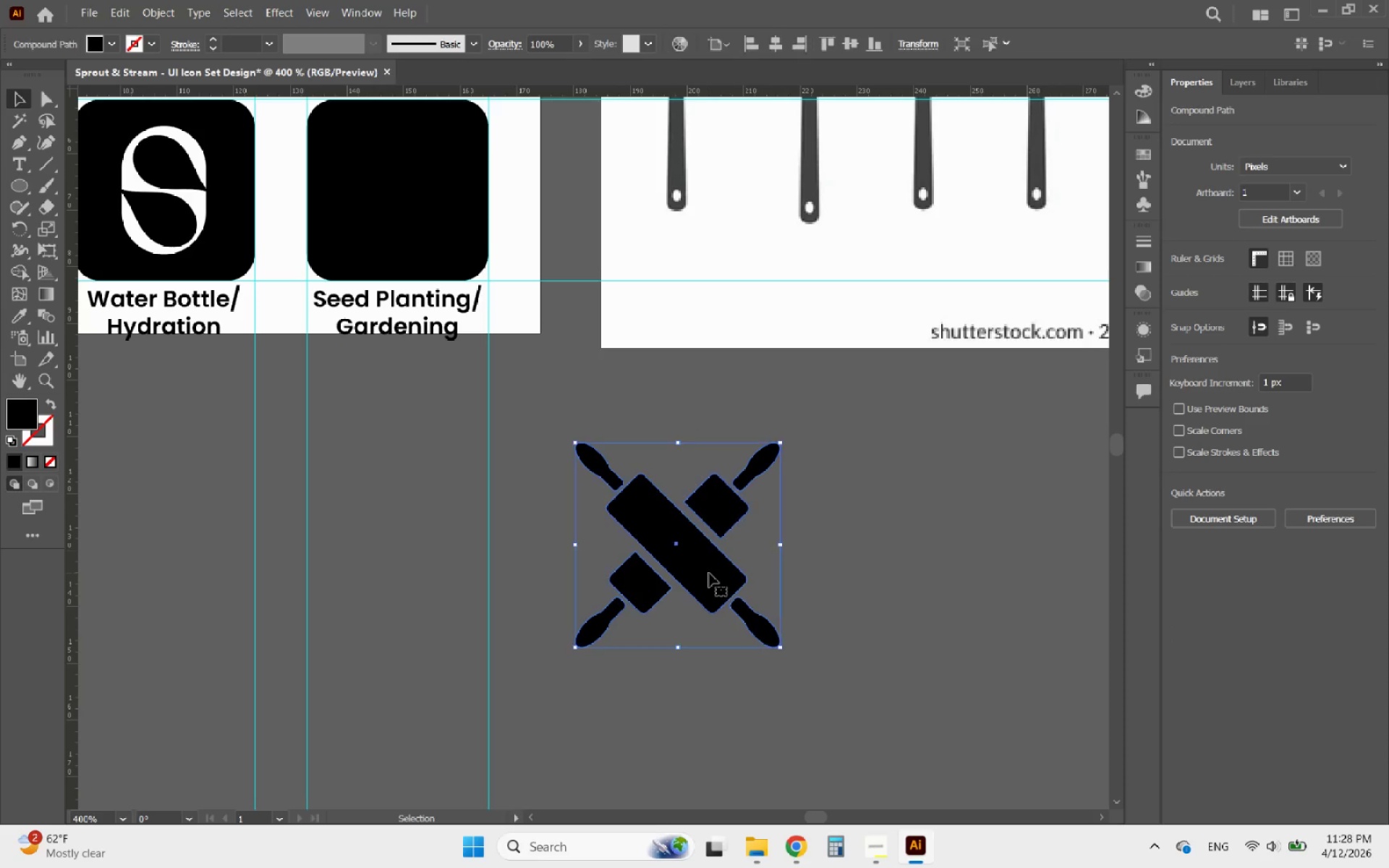 
left_click([709, 573])
 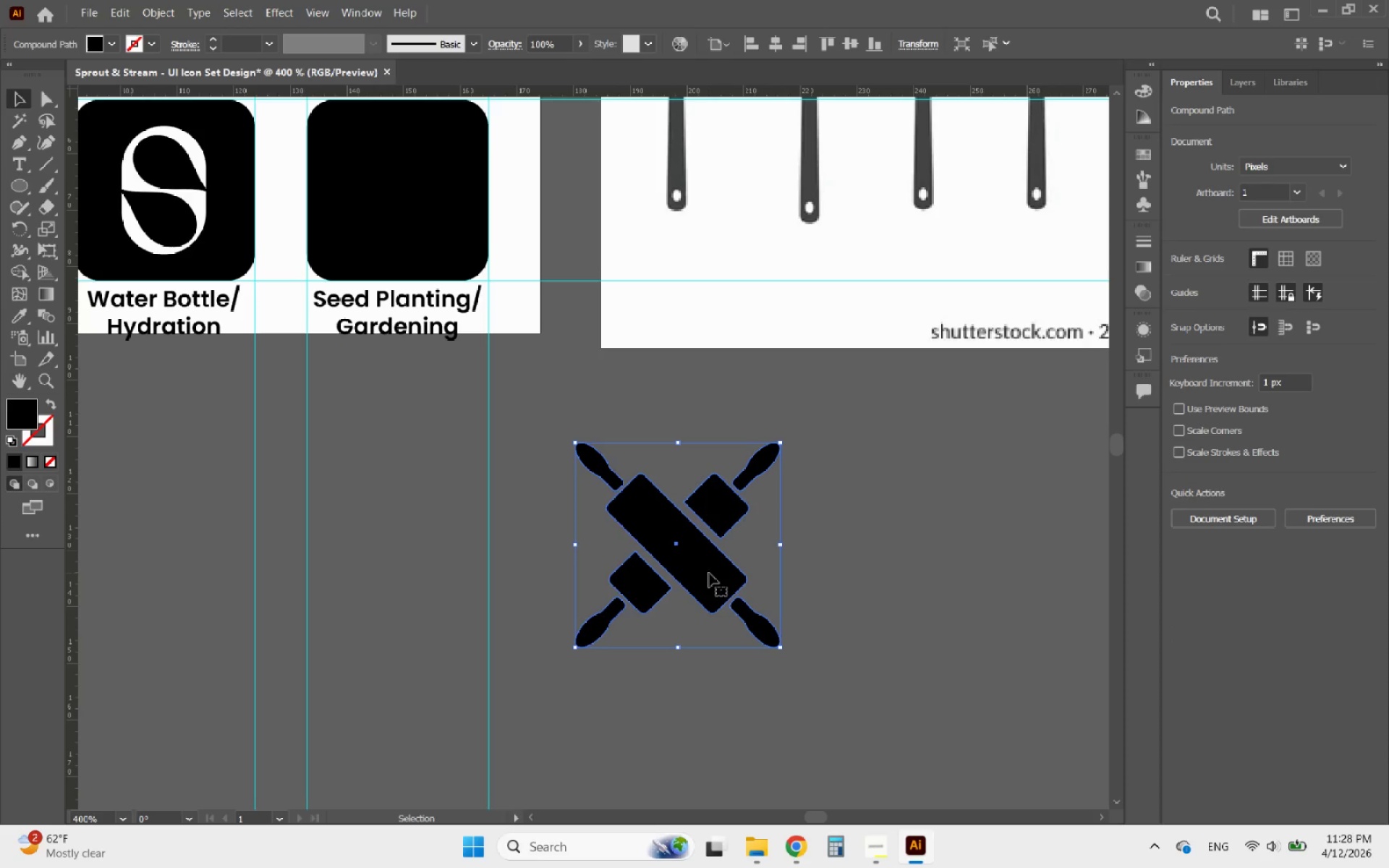 
scroll: coordinate [783, 578], scroll_direction: down, amount: 2.0
 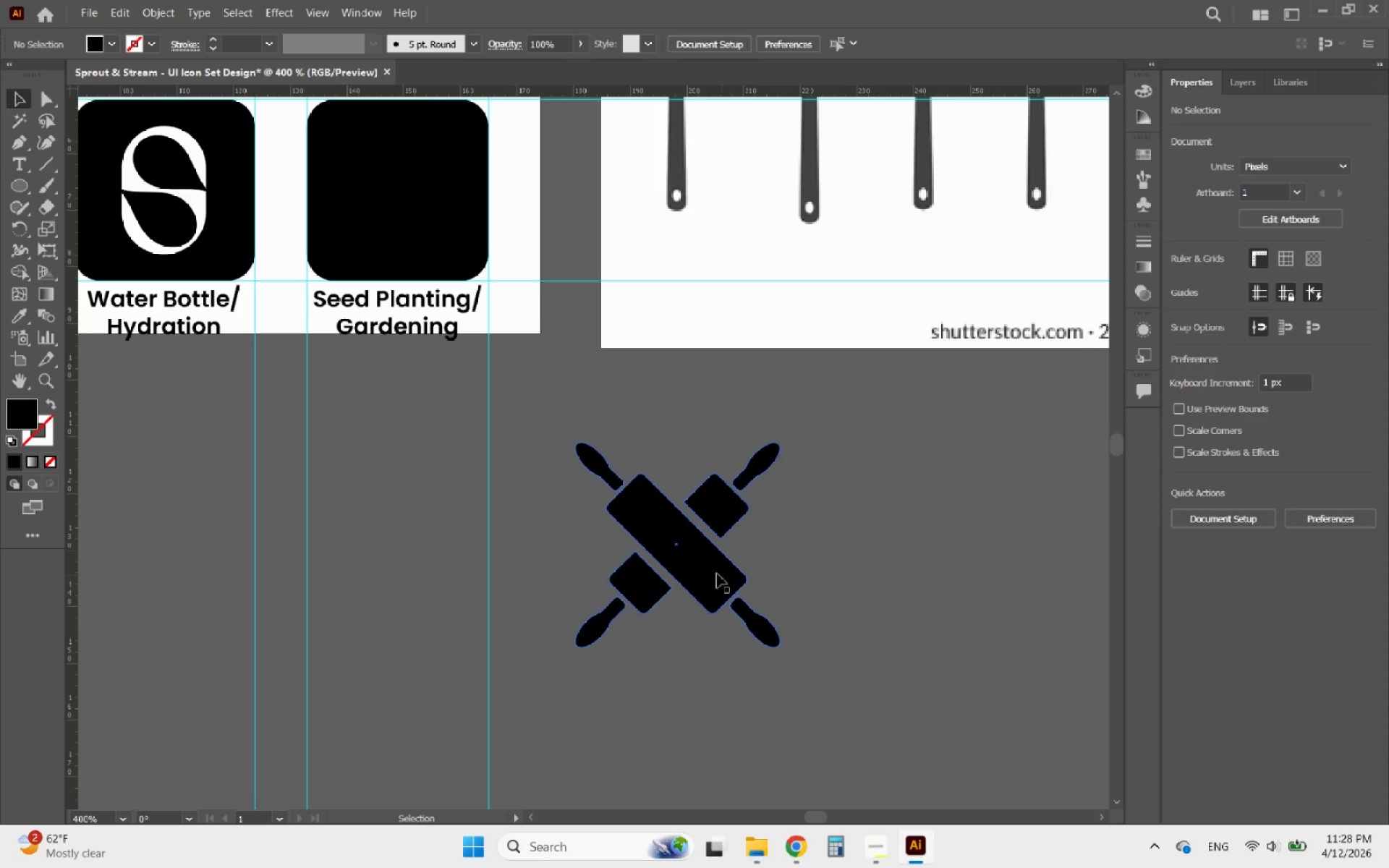 
hold_key(key=AltLeft, duration=0.55)
scroll: coordinate [788, 680], scroll_direction: down, amount: 3.0
 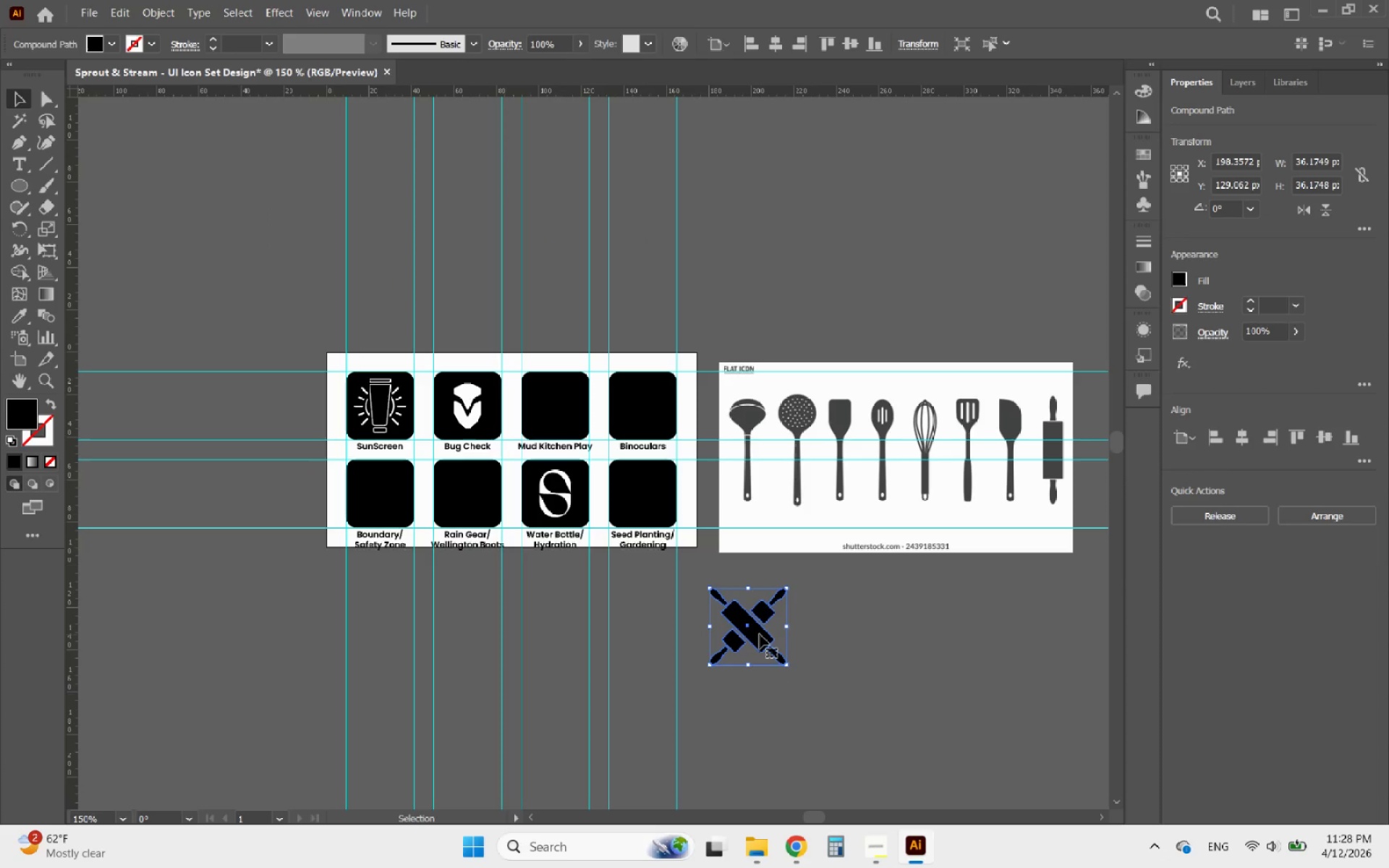 
left_click_drag(start_coordinate=[760, 634], to_coordinate=[564, 404])
 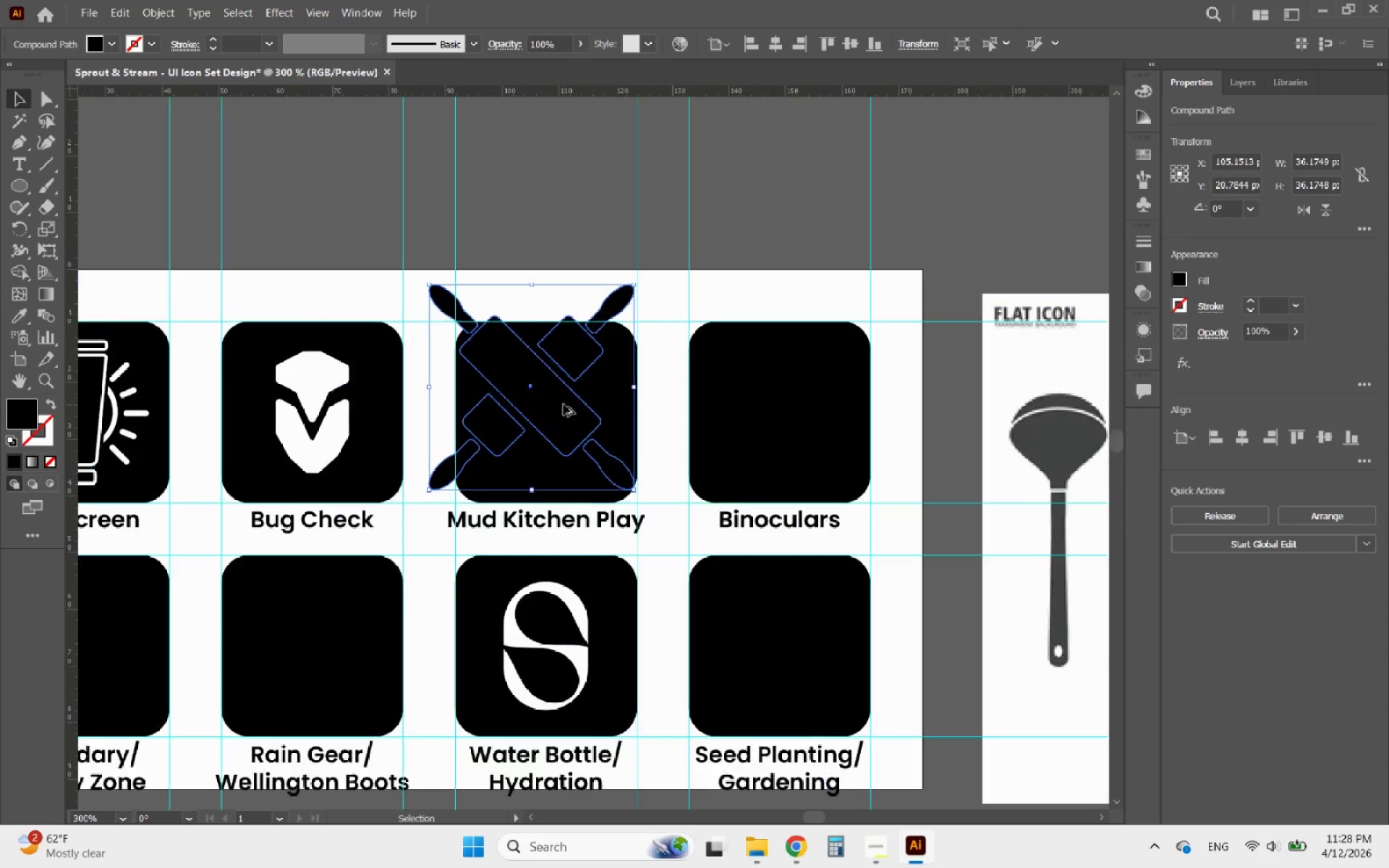 
hold_key(key=AltLeft, duration=1.47)
scroll: coordinate [564, 404], scroll_direction: up, amount: 3.0
 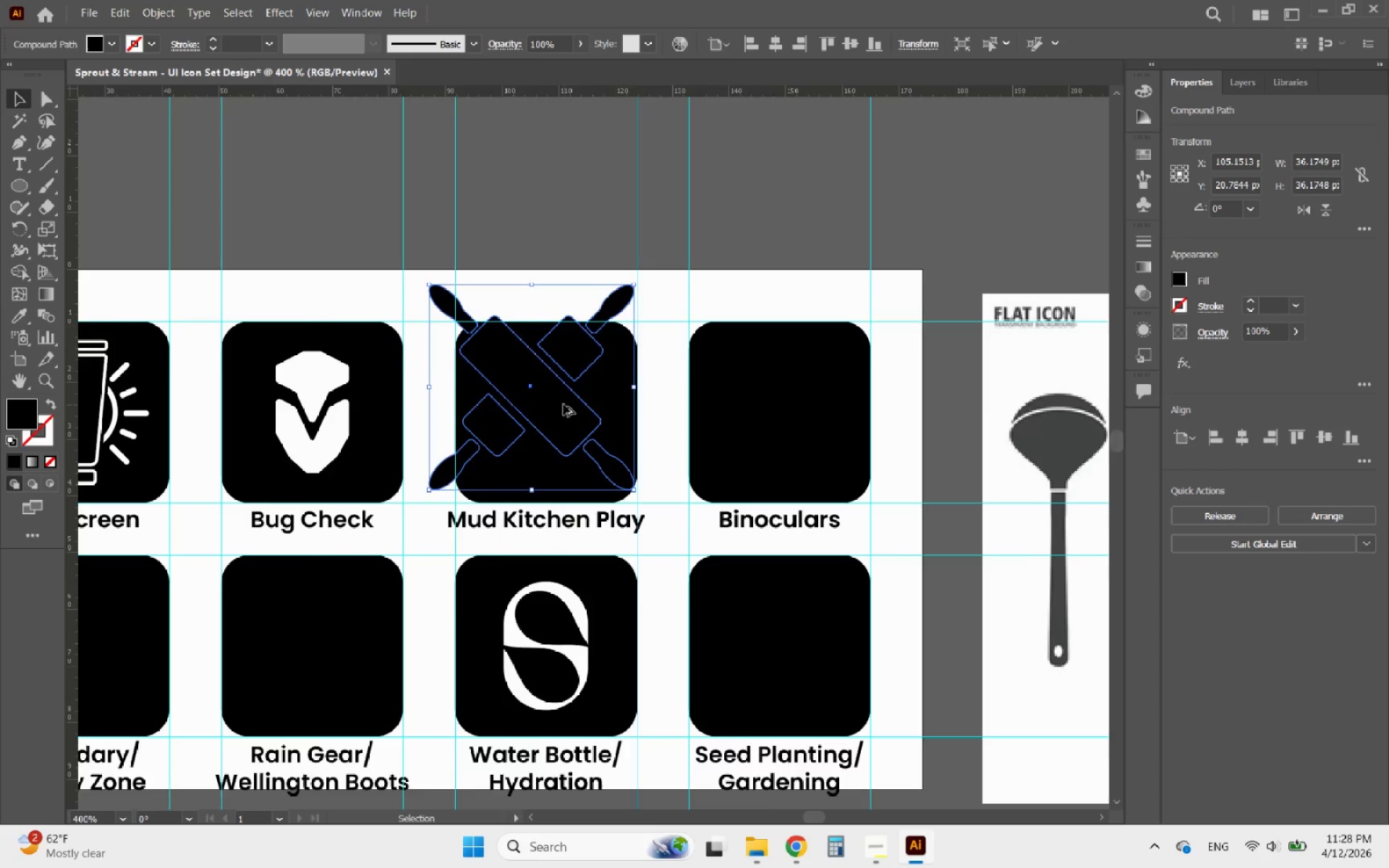 
scroll: coordinate [564, 404], scroll_direction: down, amount: 4.0
 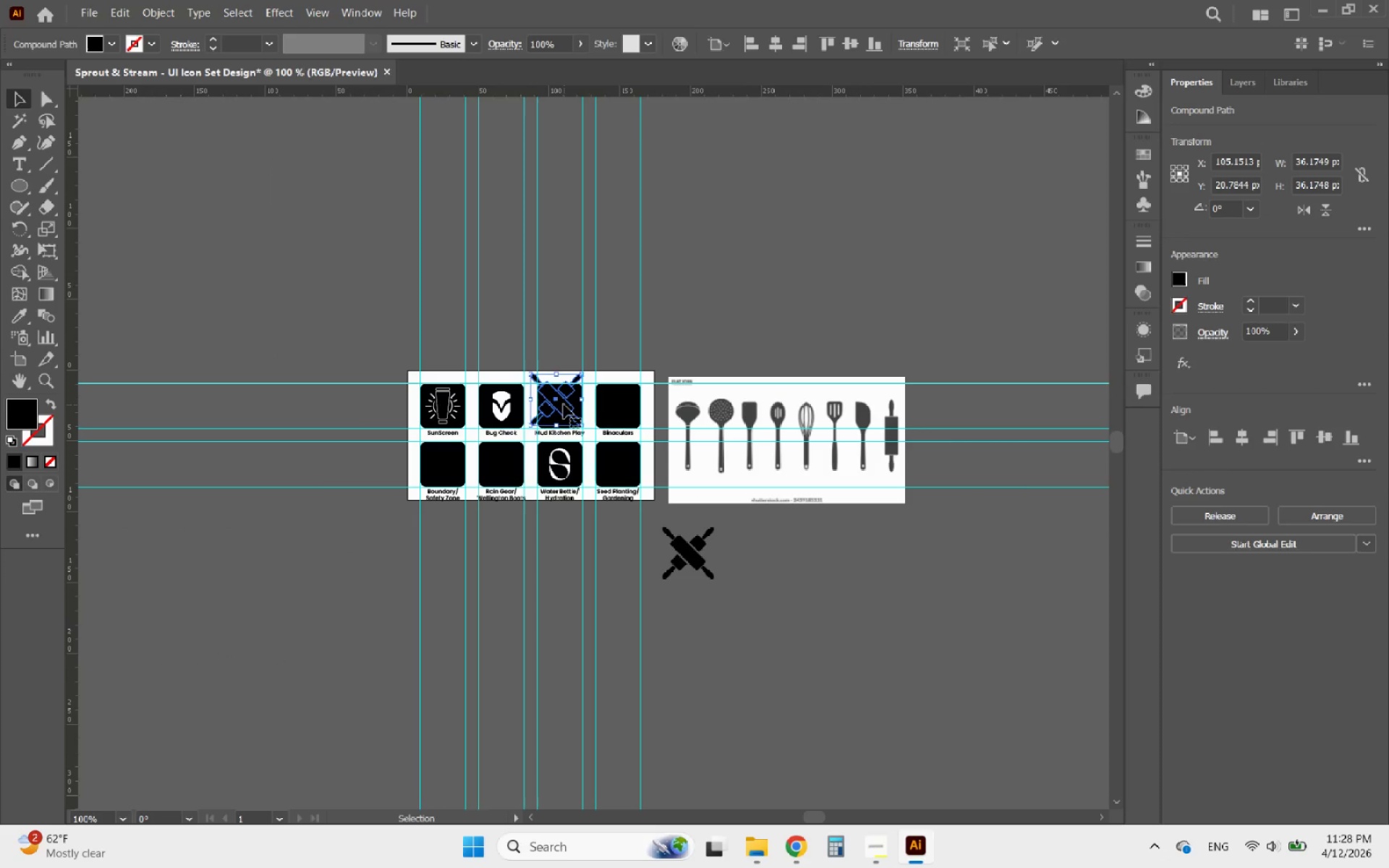 
key(Delete)
 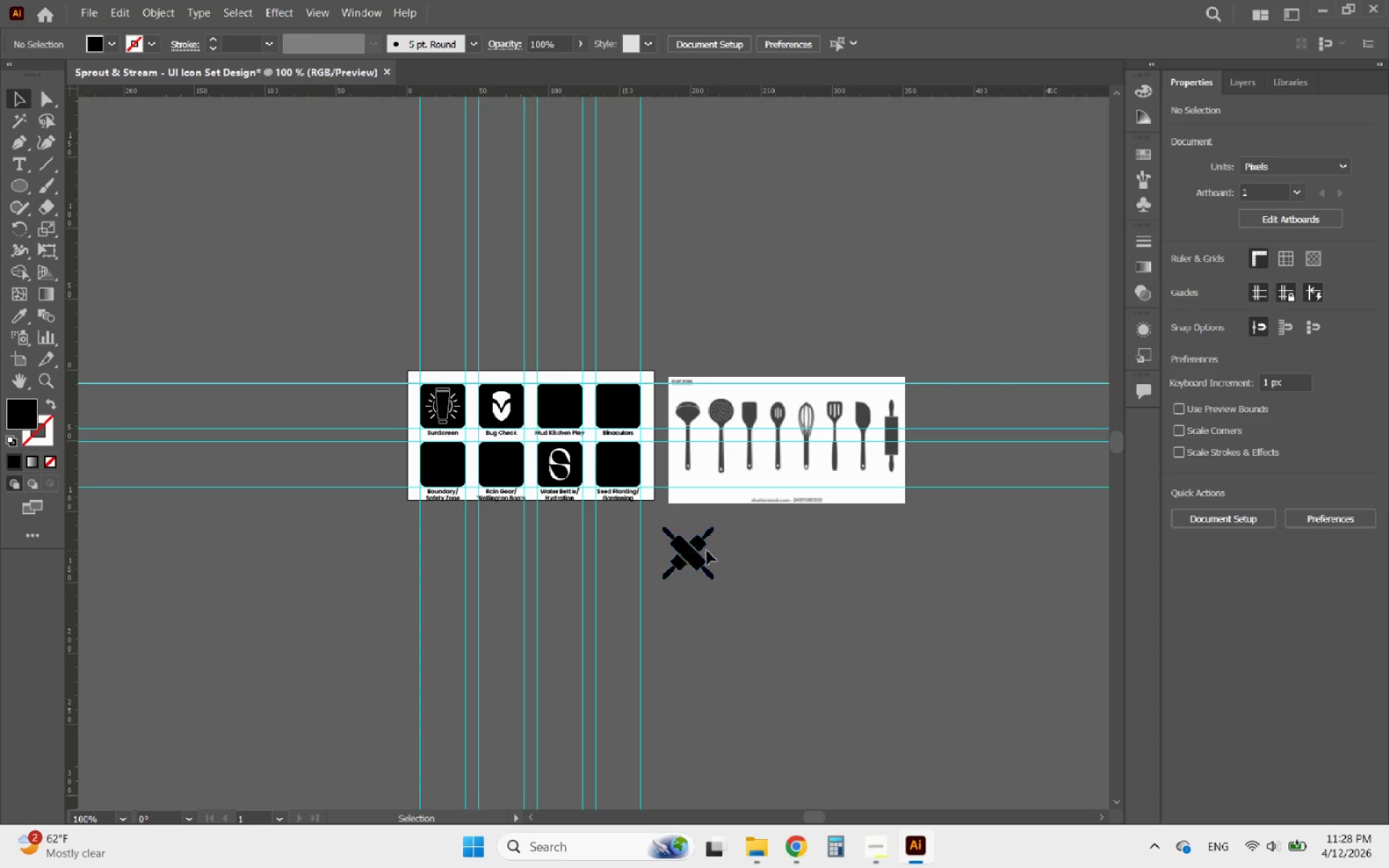 
left_click_drag(start_coordinate=[691, 558], to_coordinate=[564, 409])
 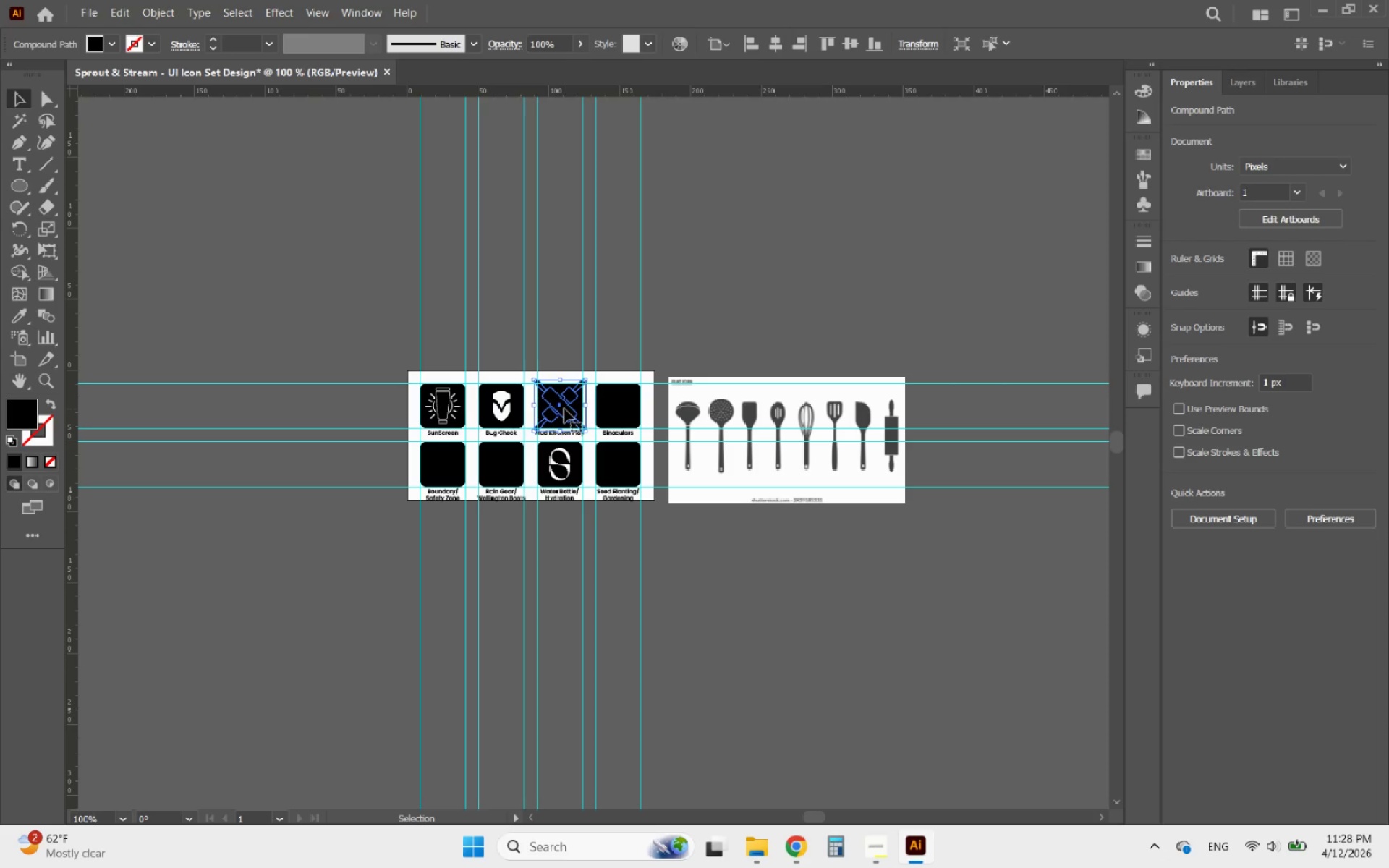 
hold_key(key=AltLeft, duration=0.59)
scroll: coordinate [548, 396], scroll_direction: up, amount: 5.0
 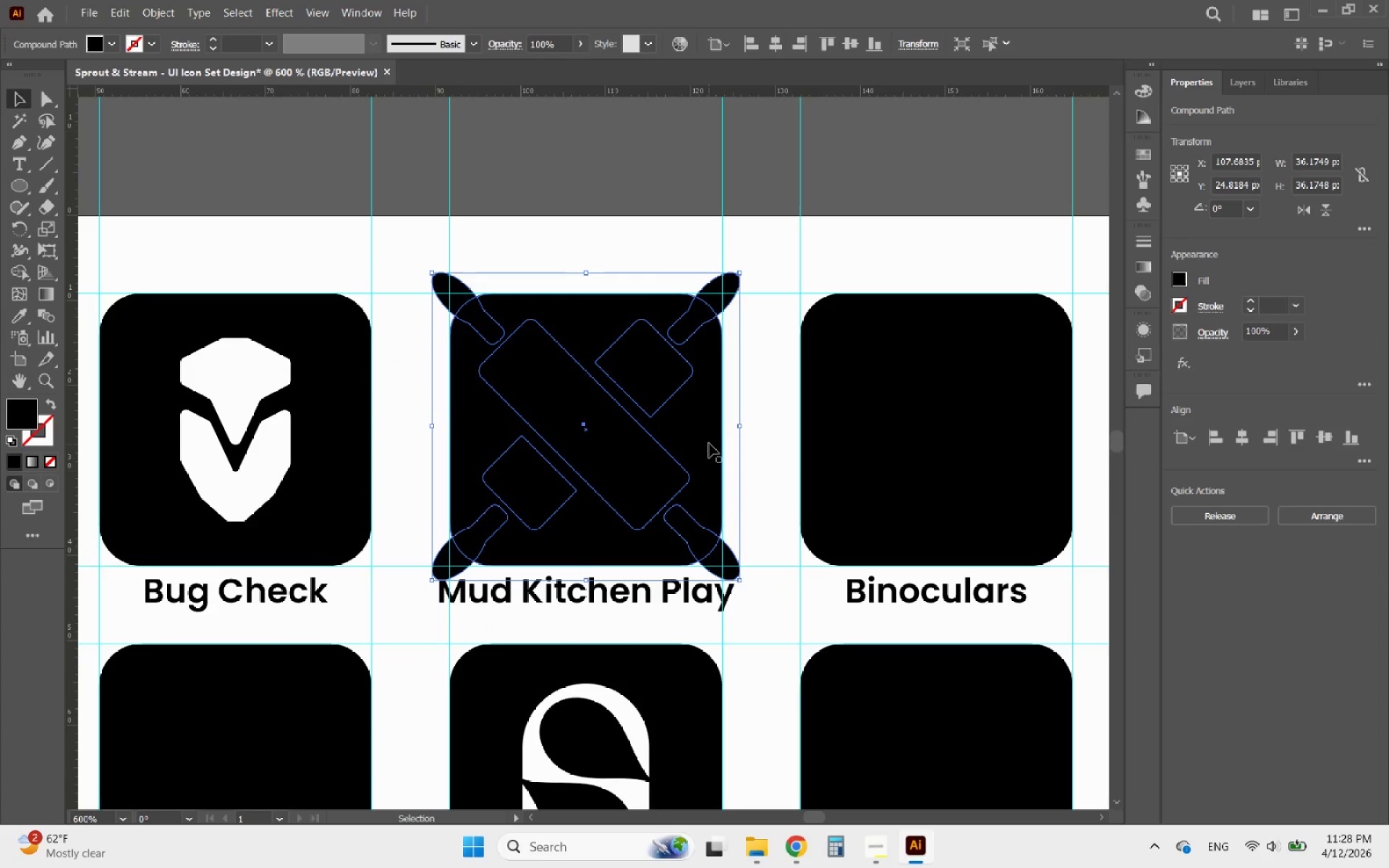 
hold_key(key=ShiftLeft, duration=1.91)
left_click_drag(start_coordinate=[737, 425], to_coordinate=[590, 436])
 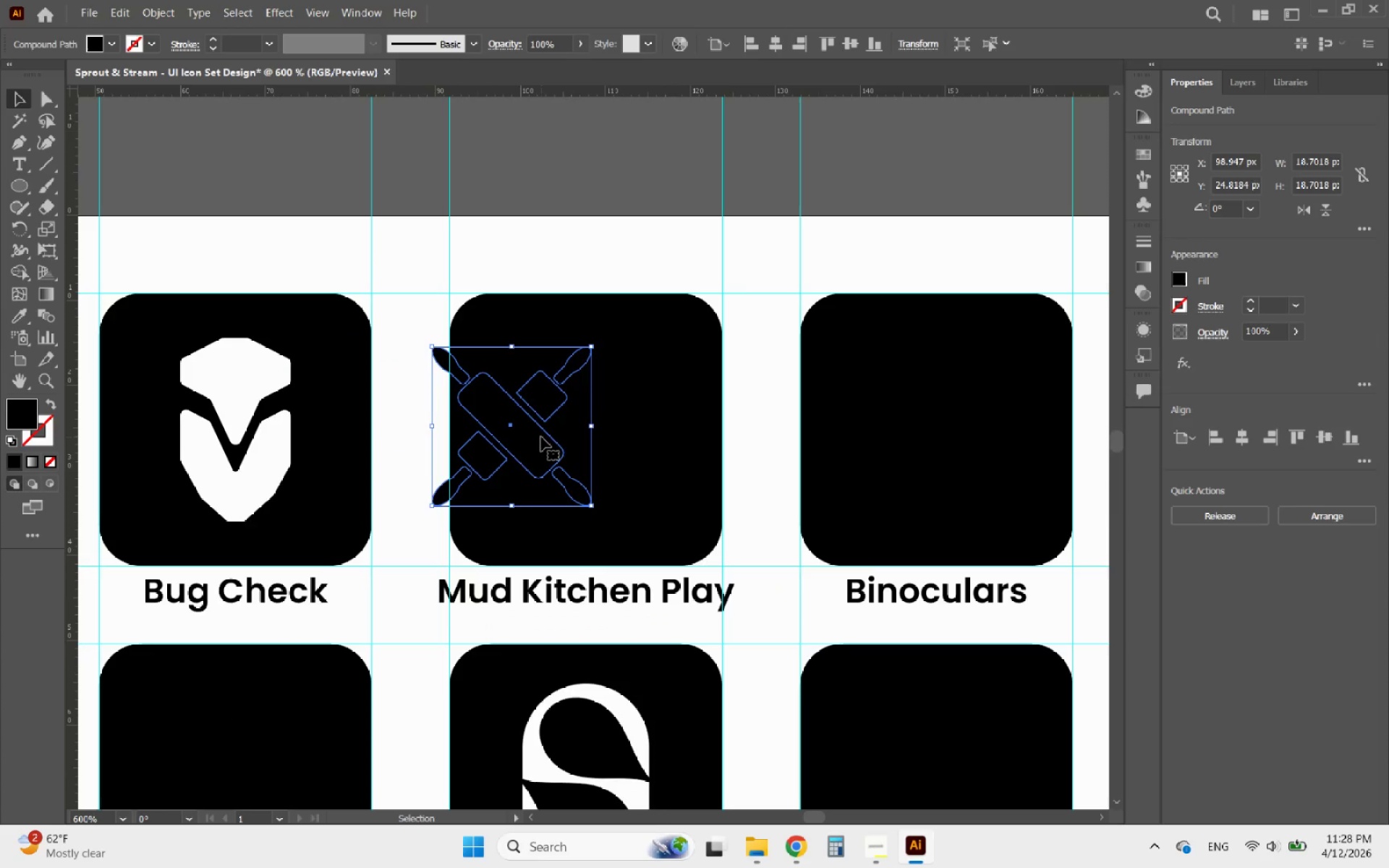 
left_click_drag(start_coordinate=[540, 437], to_coordinate=[623, 440])
 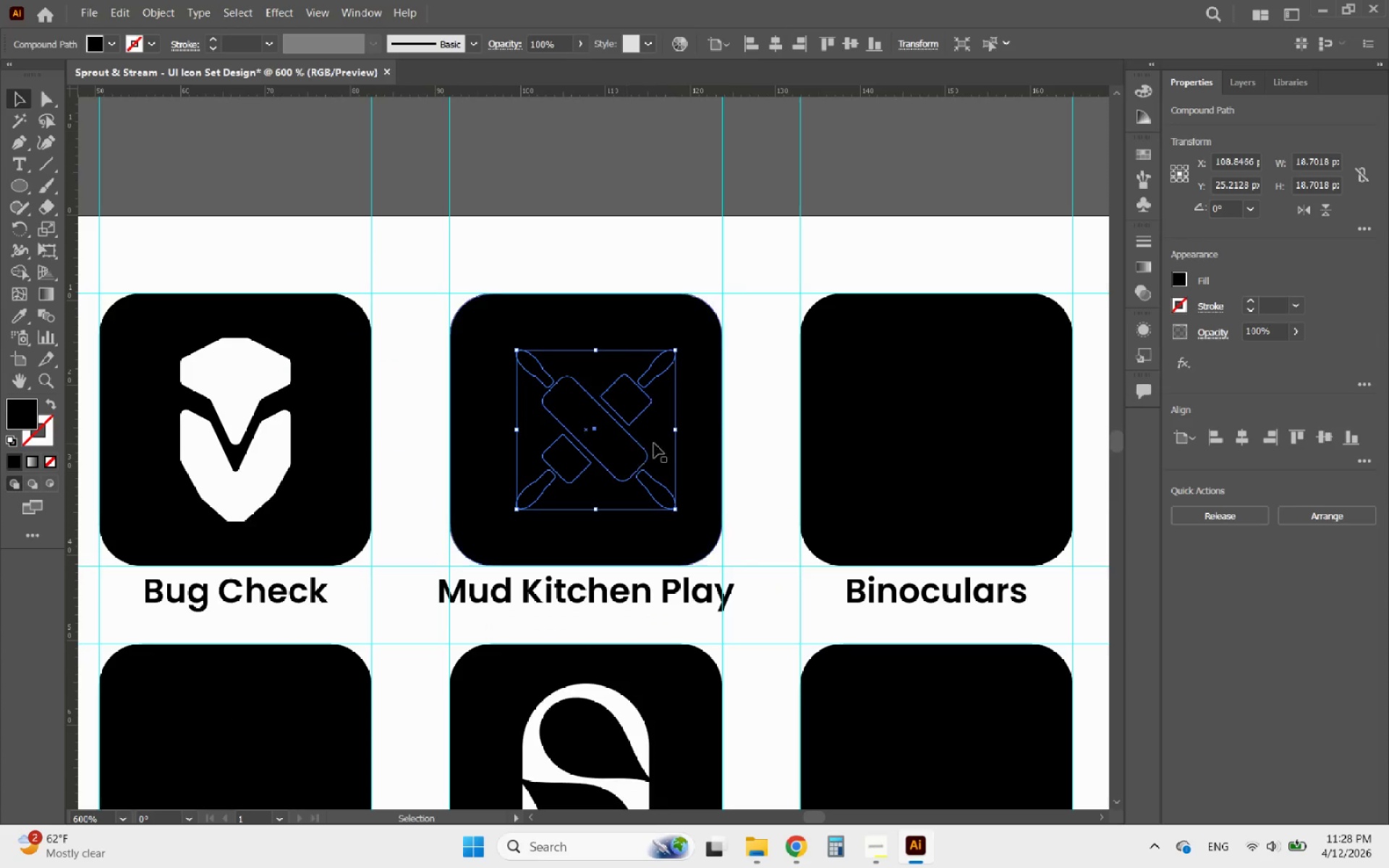 
hold_key(key=ShiftLeft, duration=1.33)
left_click_drag(start_coordinate=[679, 433], to_coordinate=[692, 430])
 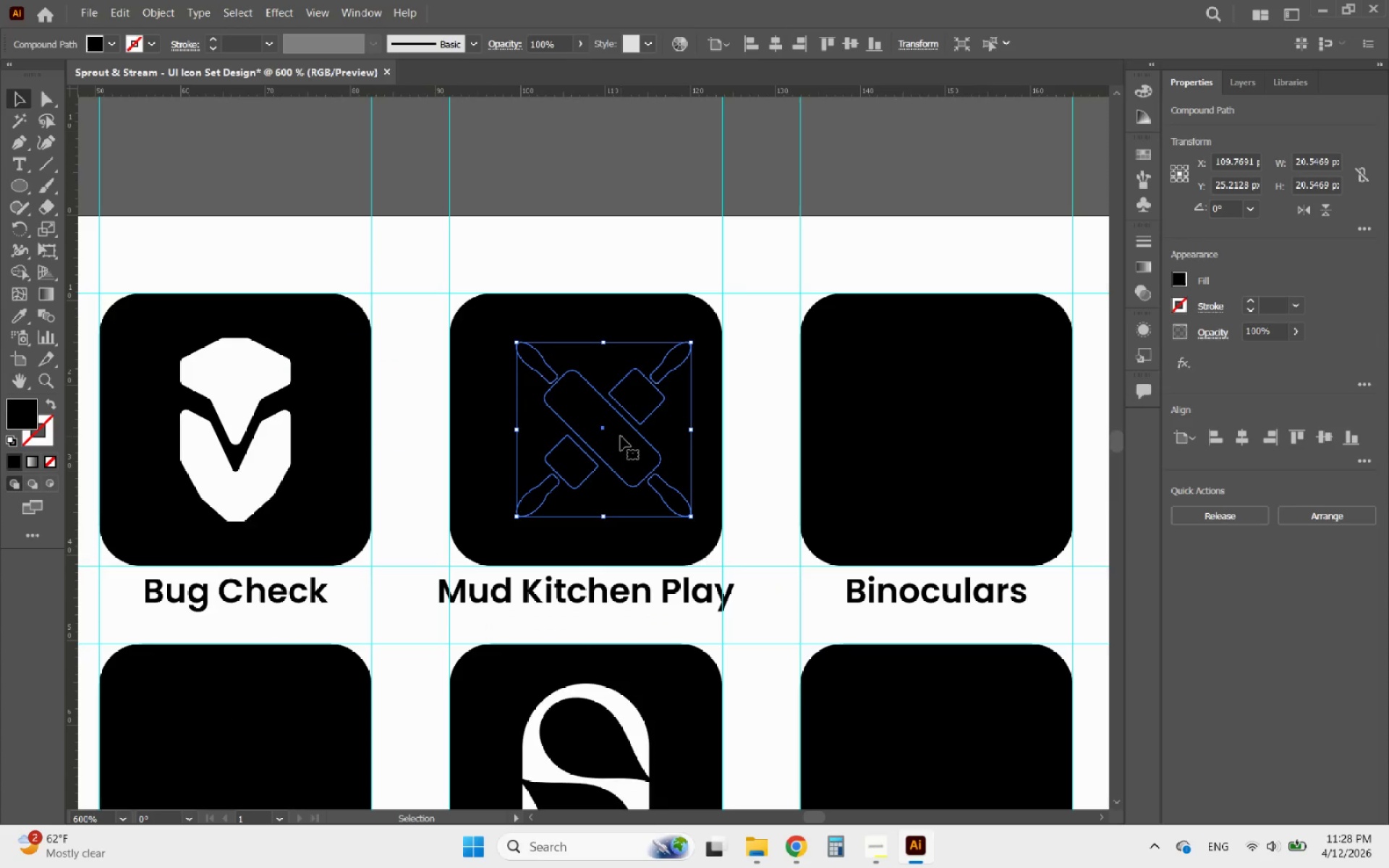 
left_click_drag(start_coordinate=[620, 437], to_coordinate=[608, 440])
 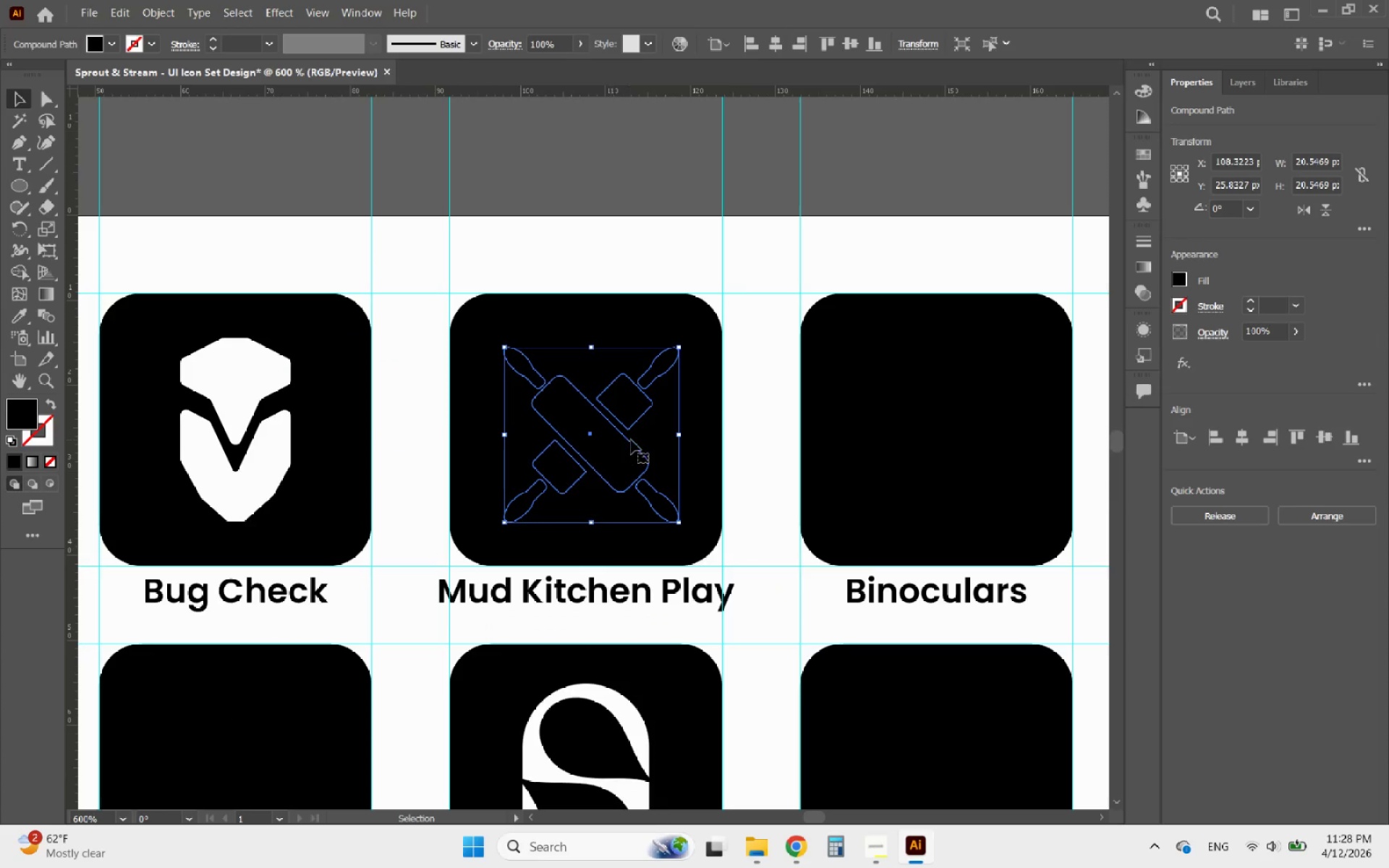 
hold_key(key=ShiftLeft, duration=2.16)
left_click_drag(start_coordinate=[679, 436], to_coordinate=[692, 435])
 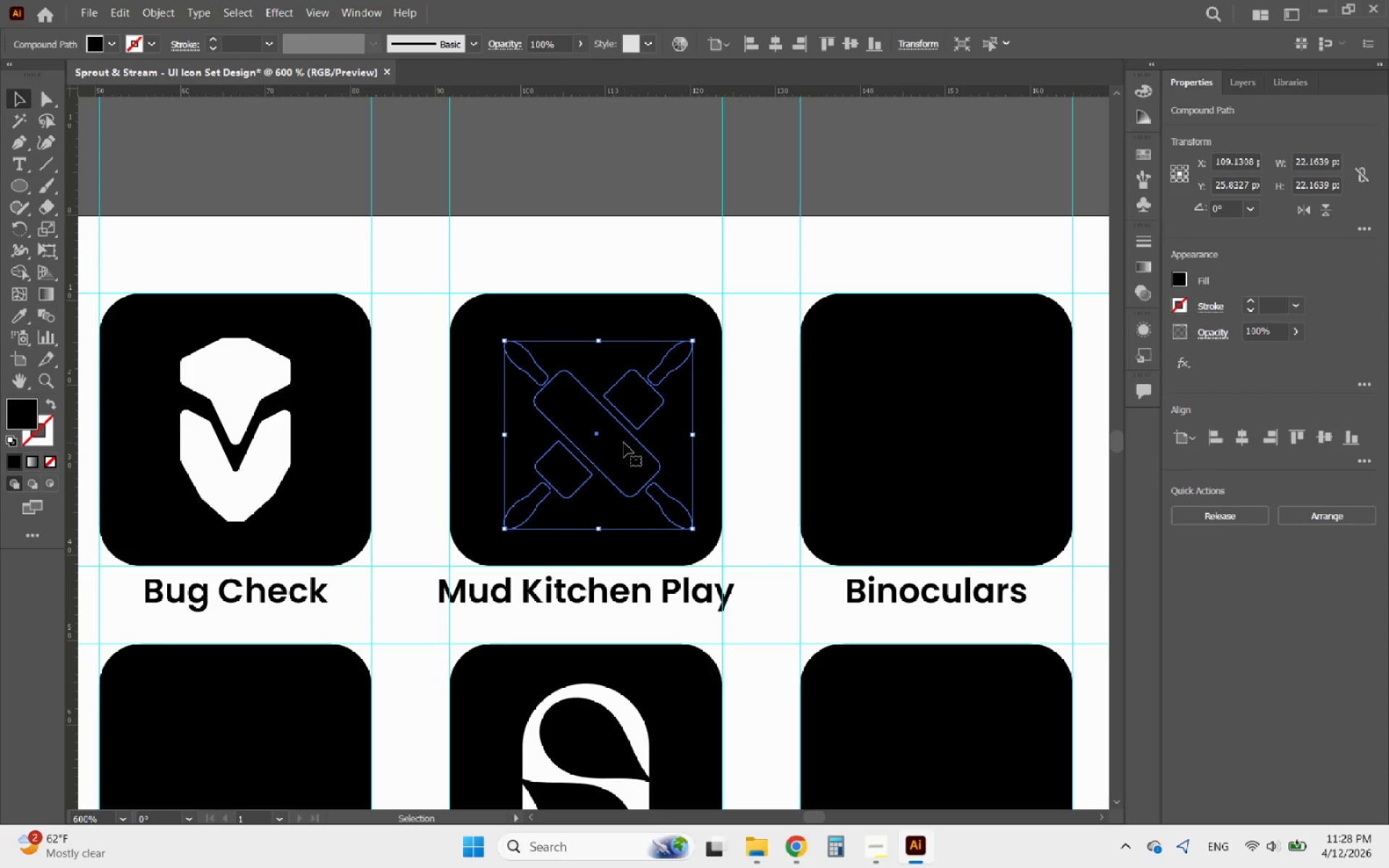 
left_click_drag(start_coordinate=[622, 443], to_coordinate=[611, 442])
 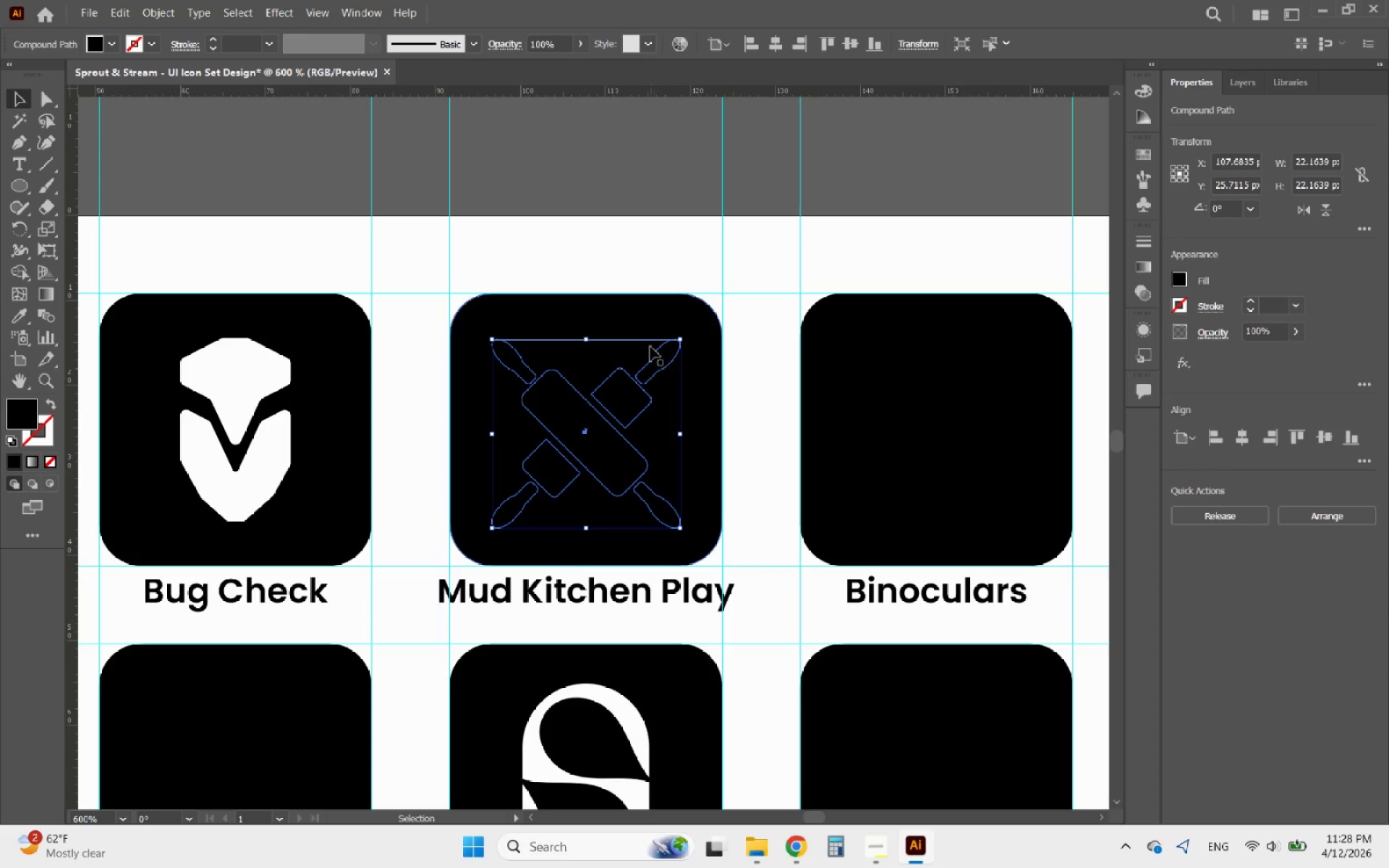 
hold_key(key=ShiftLeft, duration=0.44)
 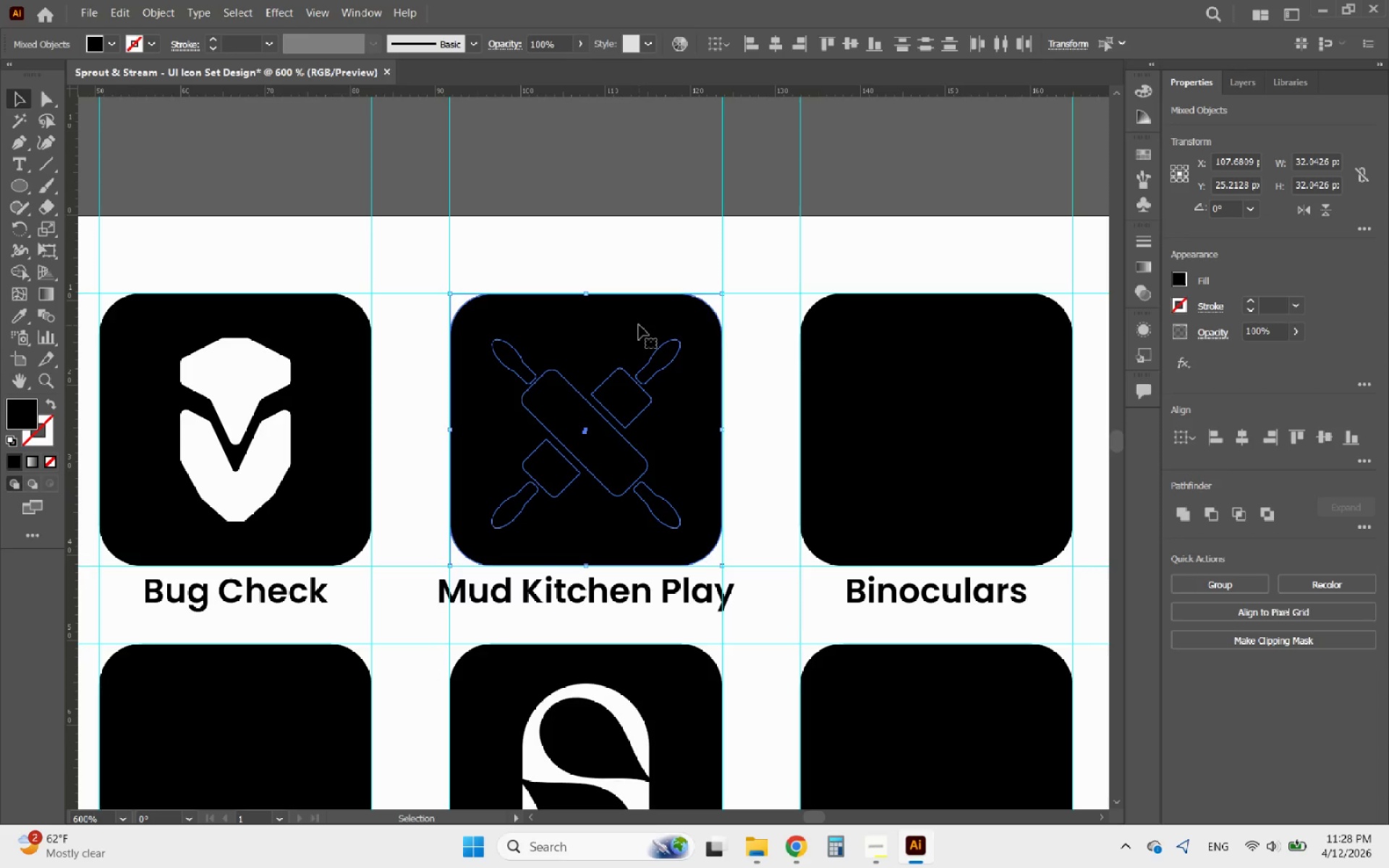 
left_click([639, 325])
 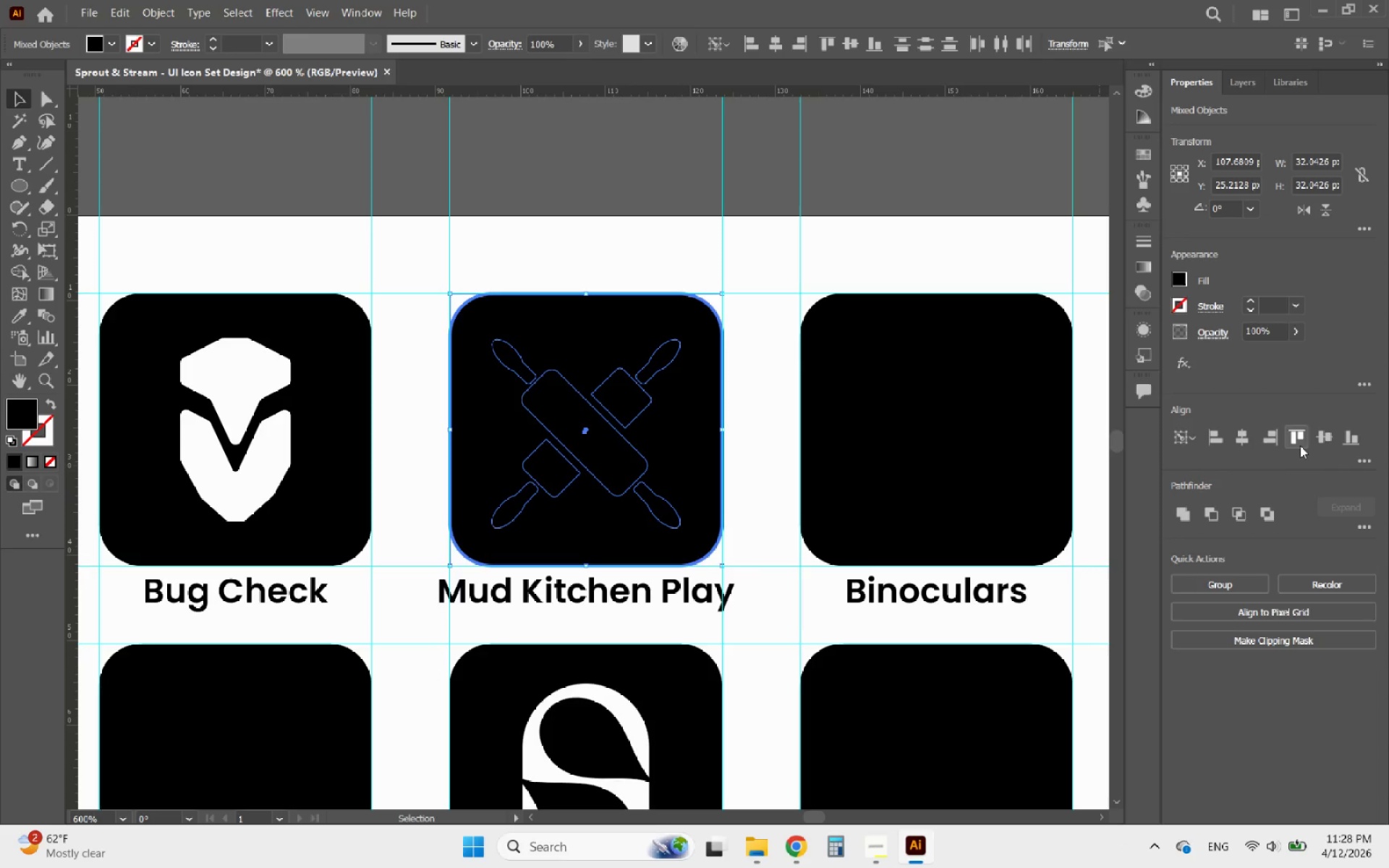 
left_click([1322, 440])
 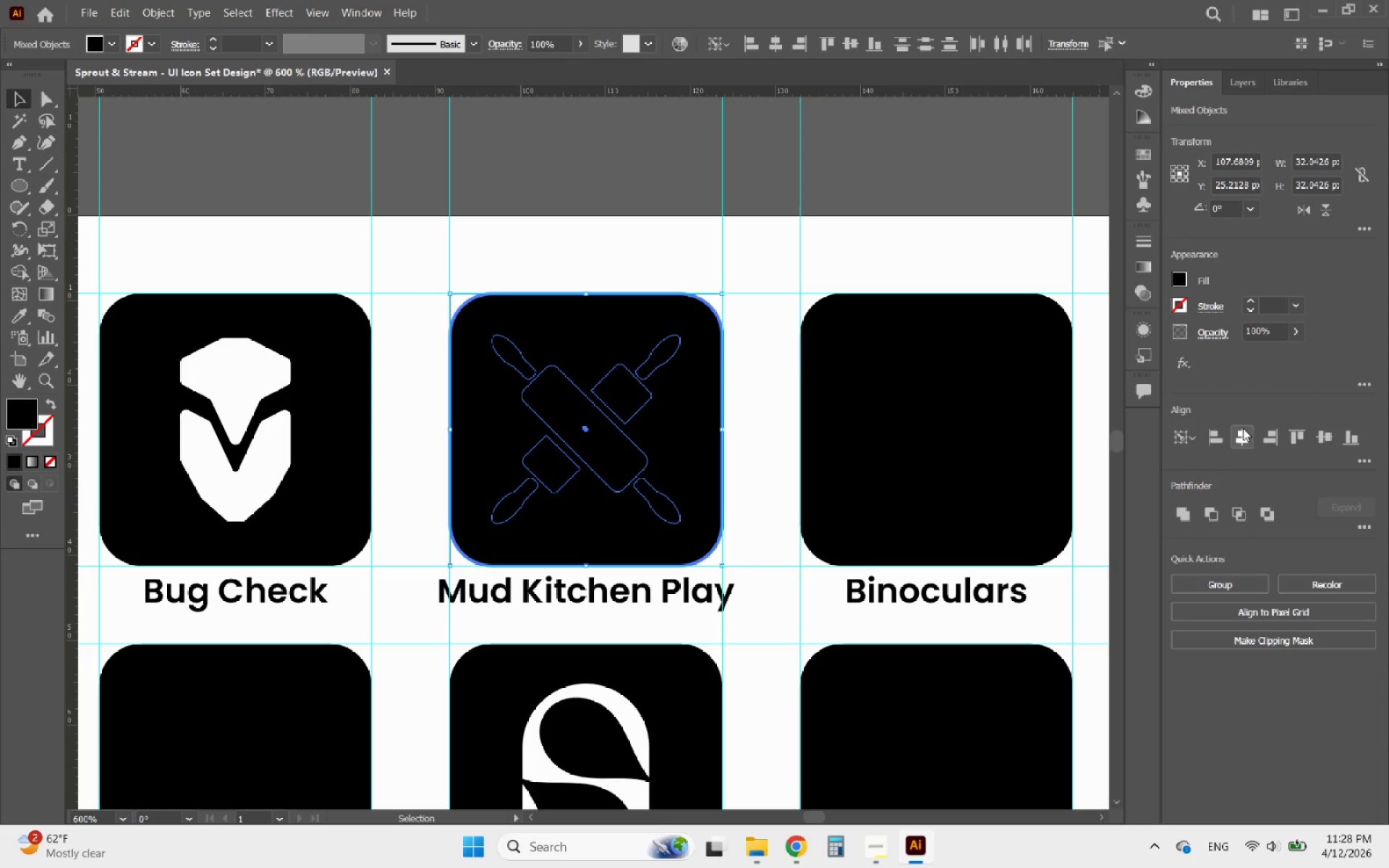 
left_click([1242, 427])
 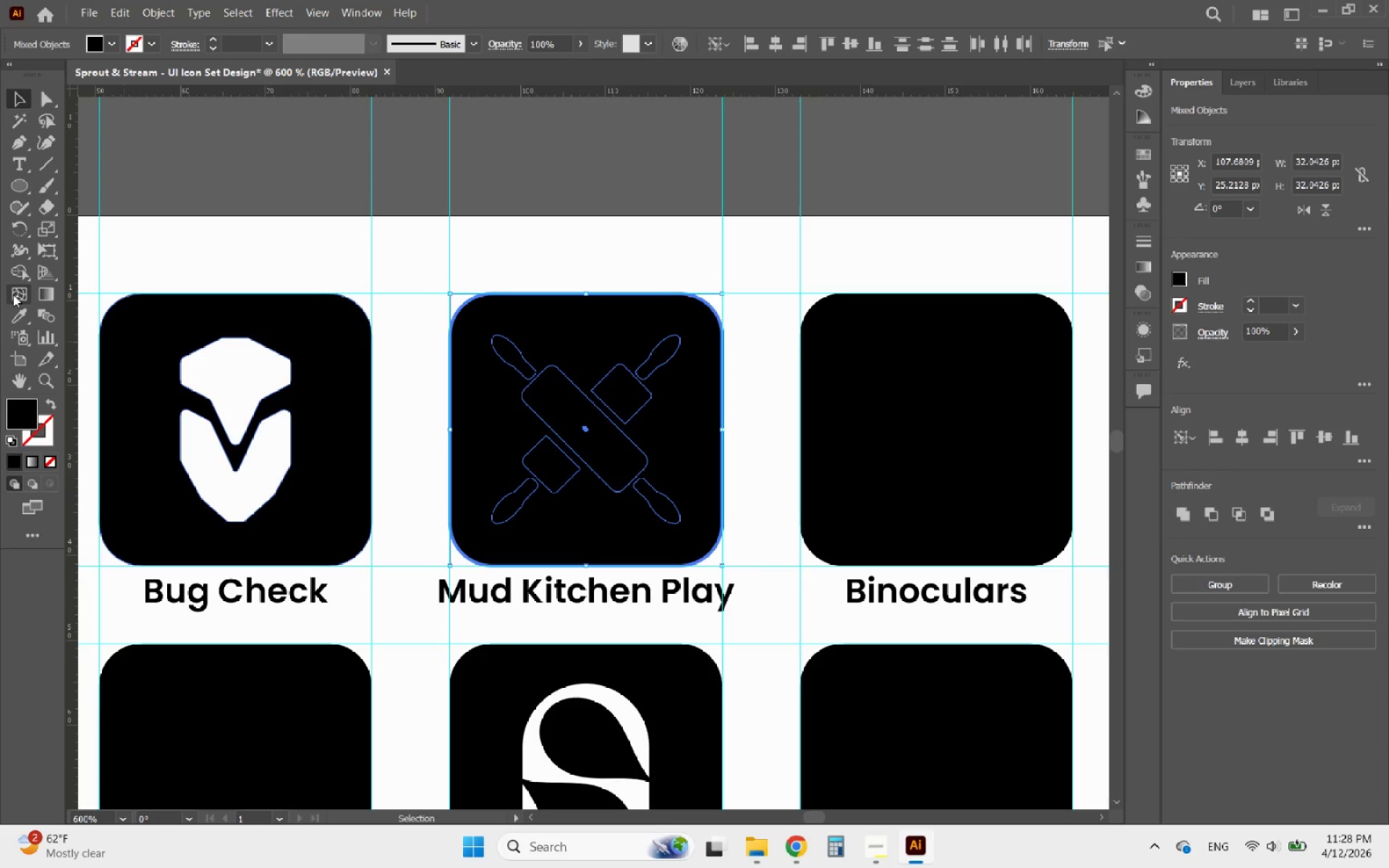 
left_click([17, 276])
 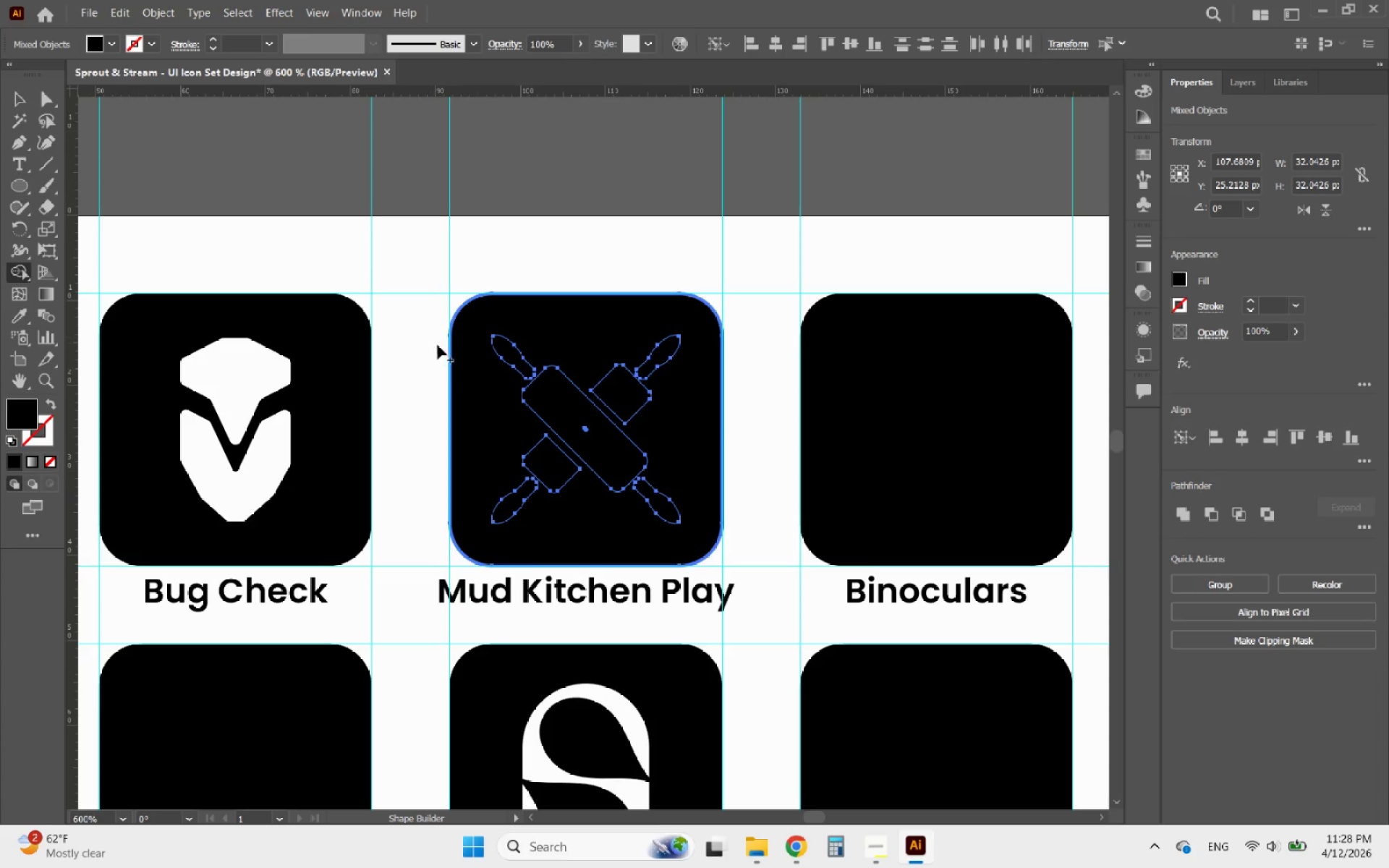 
hold_key(key=AltLeft, duration=0.55)
scroll: coordinate [535, 394], scroll_direction: up, amount: 2.0
 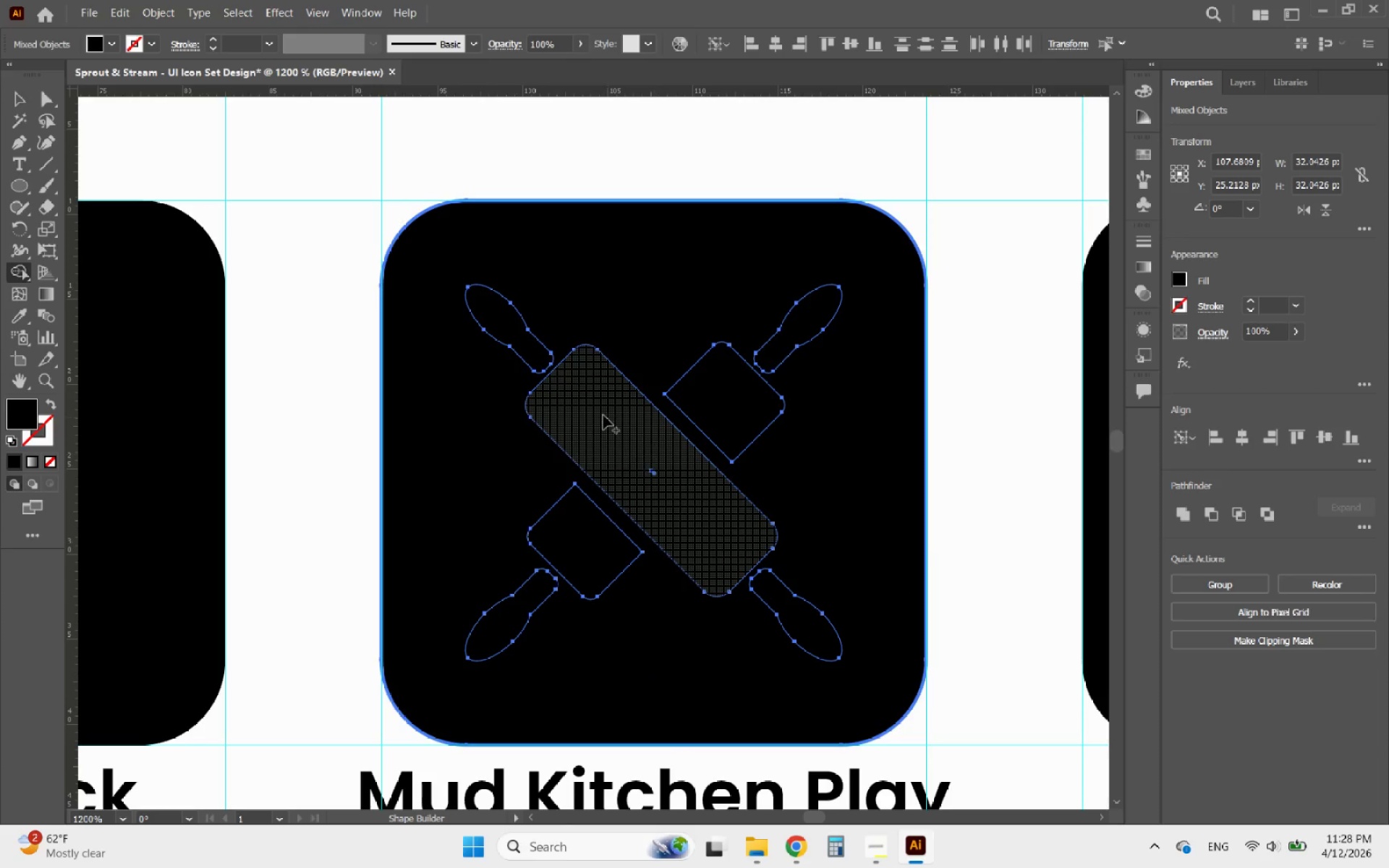 
left_click_drag(start_coordinate=[600, 413], to_coordinate=[647, 473])
 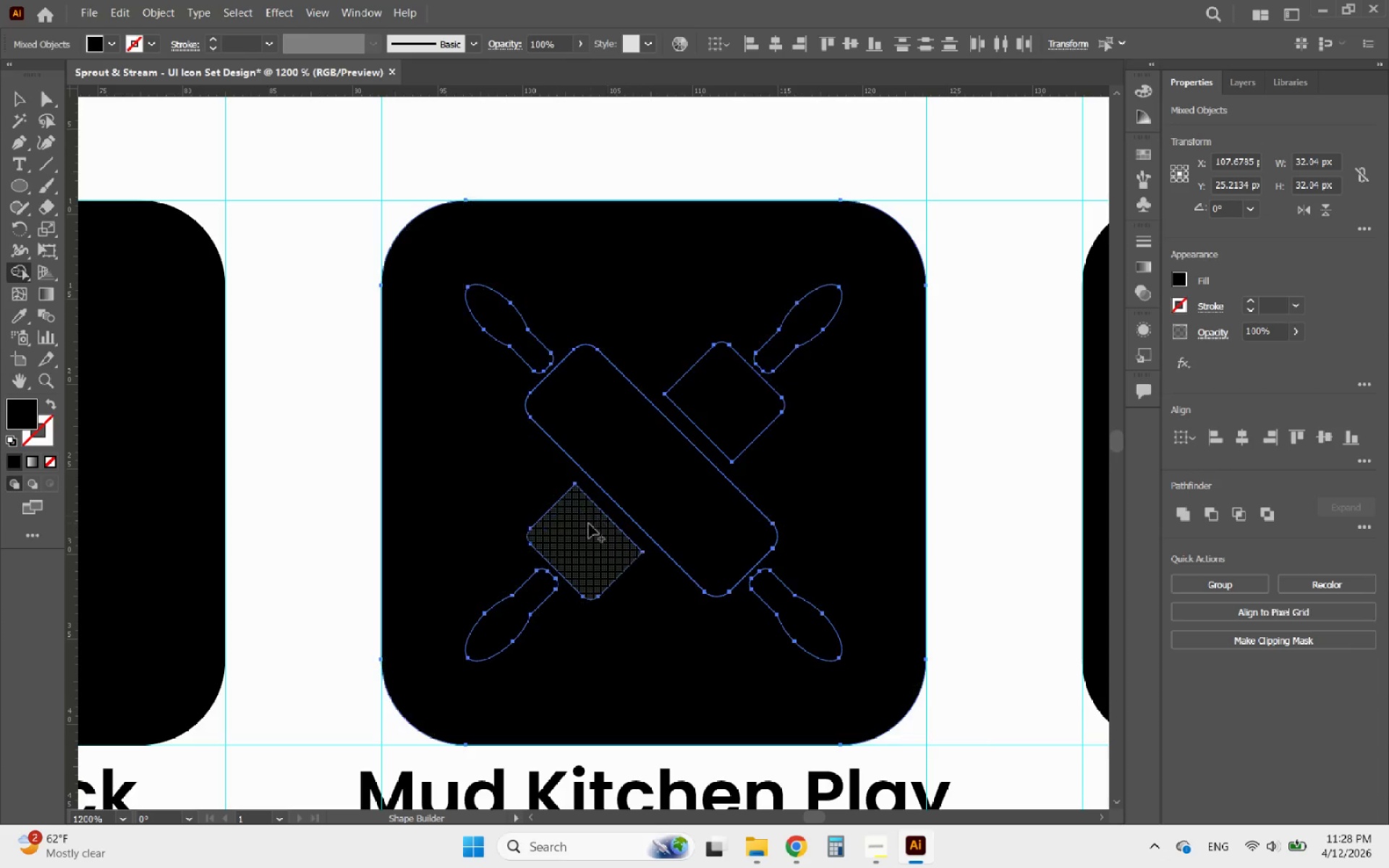 
left_click_drag(start_coordinate=[585, 529], to_coordinate=[579, 542])
 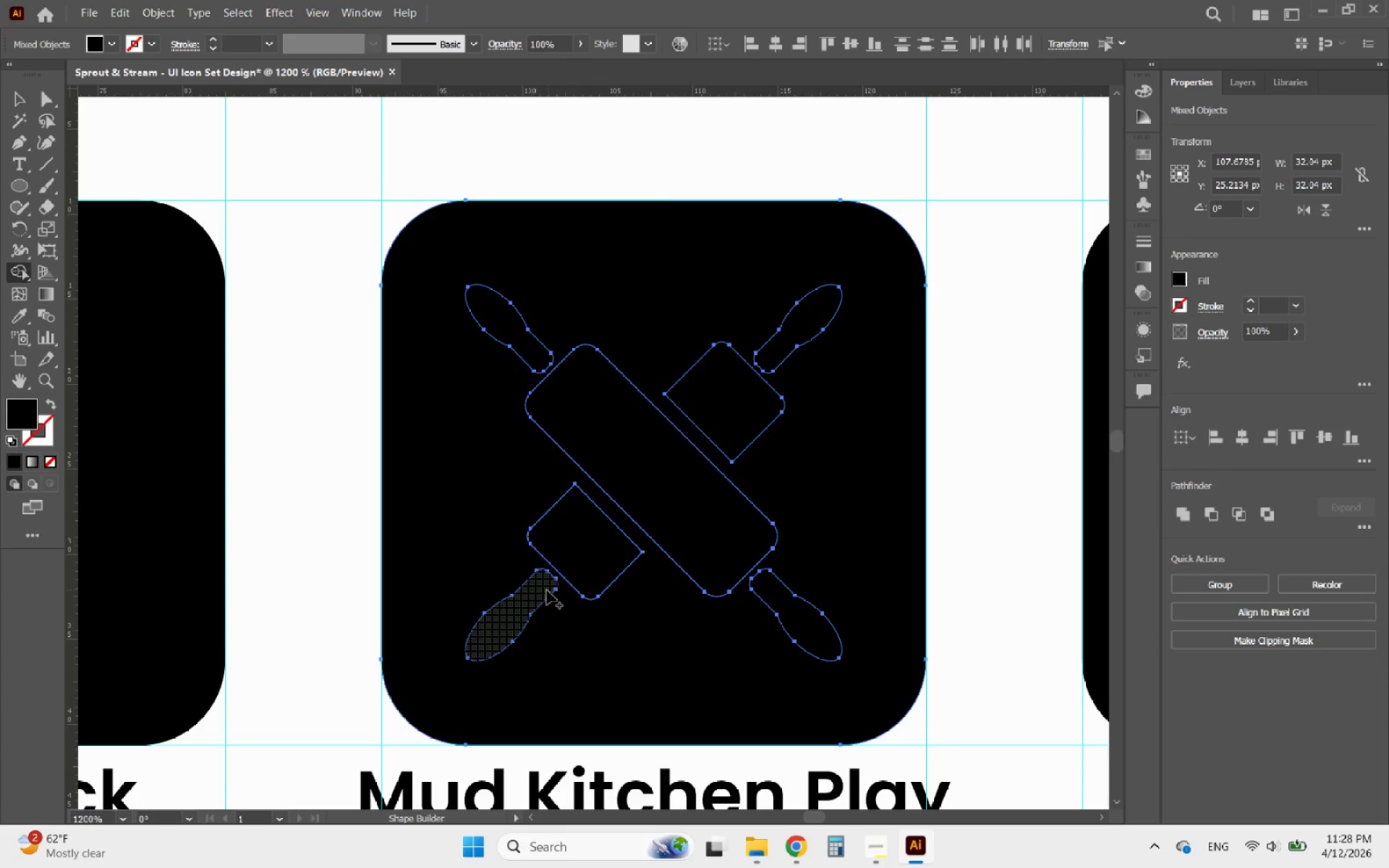 
left_click_drag(start_coordinate=[543, 592], to_coordinate=[523, 605])
 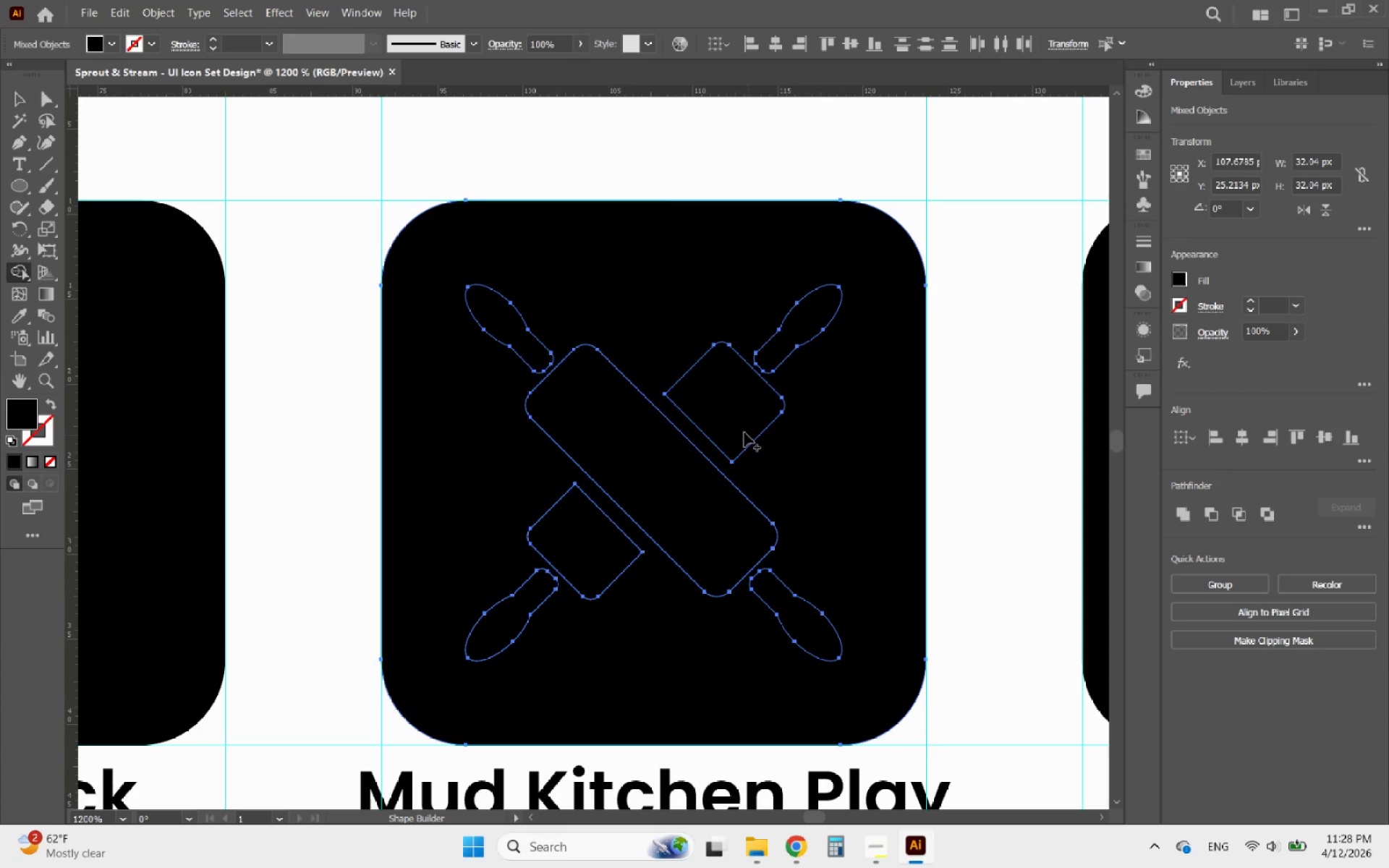 
left_click_drag(start_coordinate=[728, 415], to_coordinate=[720, 392])
 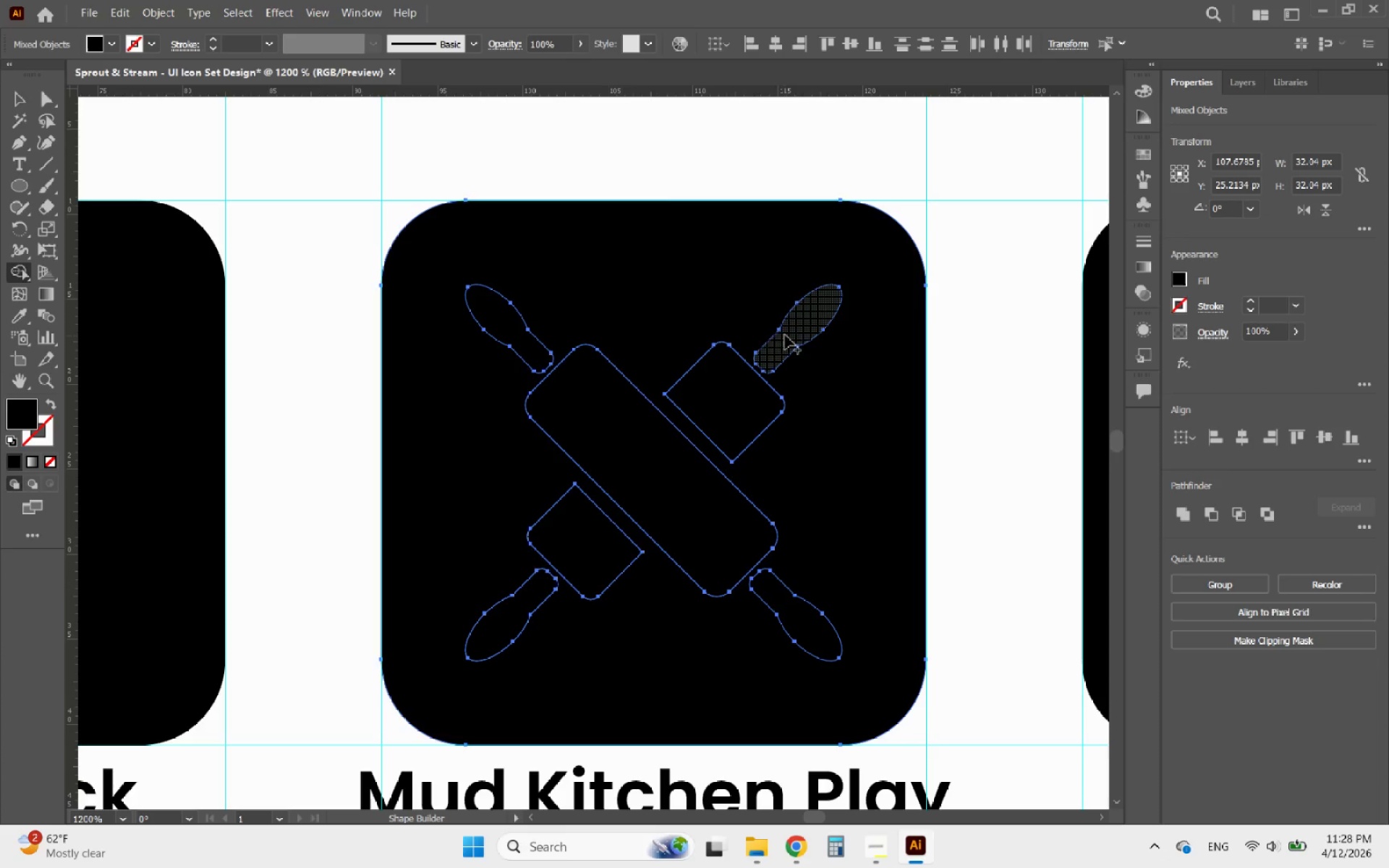 
left_click_drag(start_coordinate=[791, 332], to_coordinate=[810, 318])
 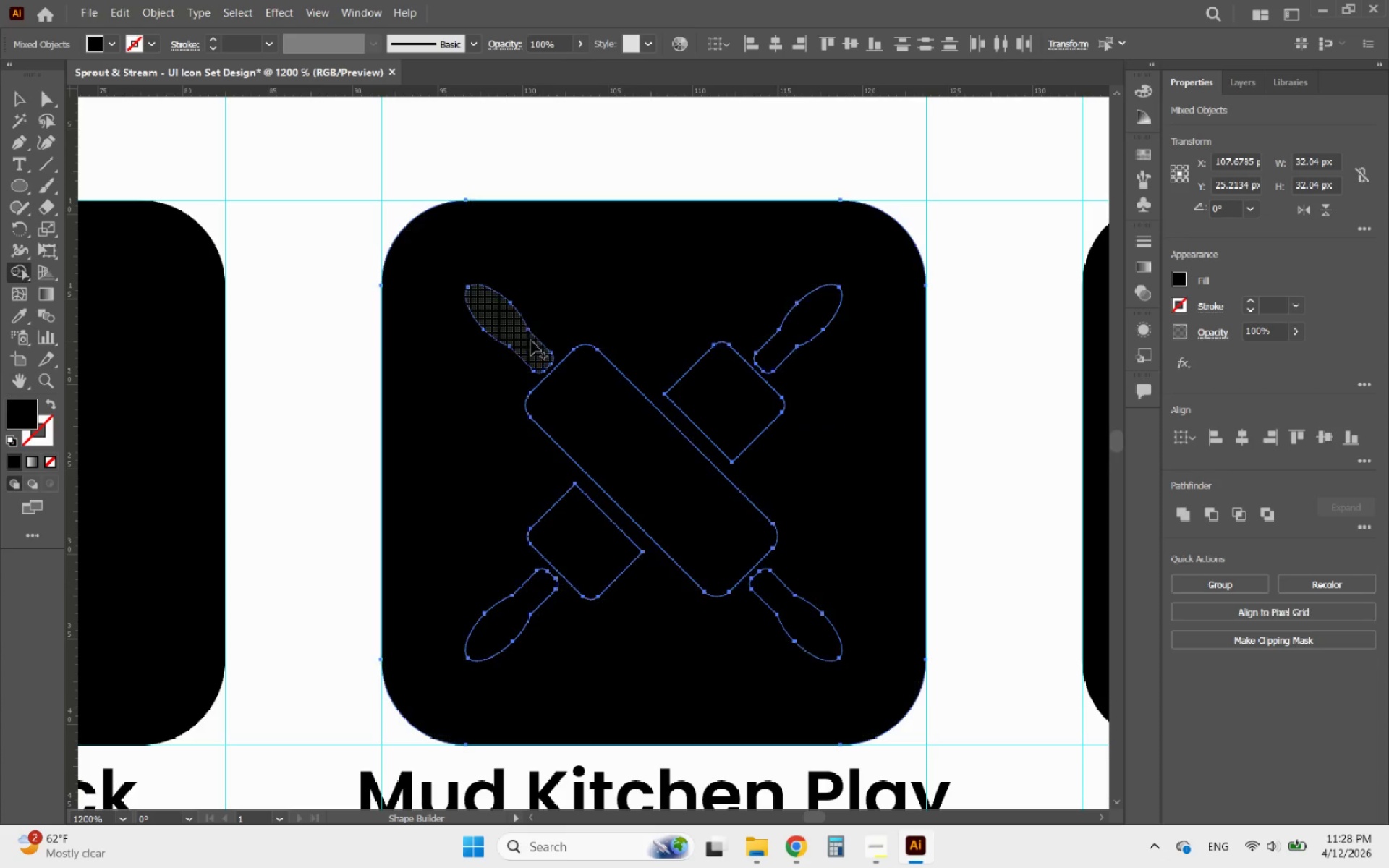 
left_click_drag(start_coordinate=[523, 339], to_coordinate=[510, 321])
 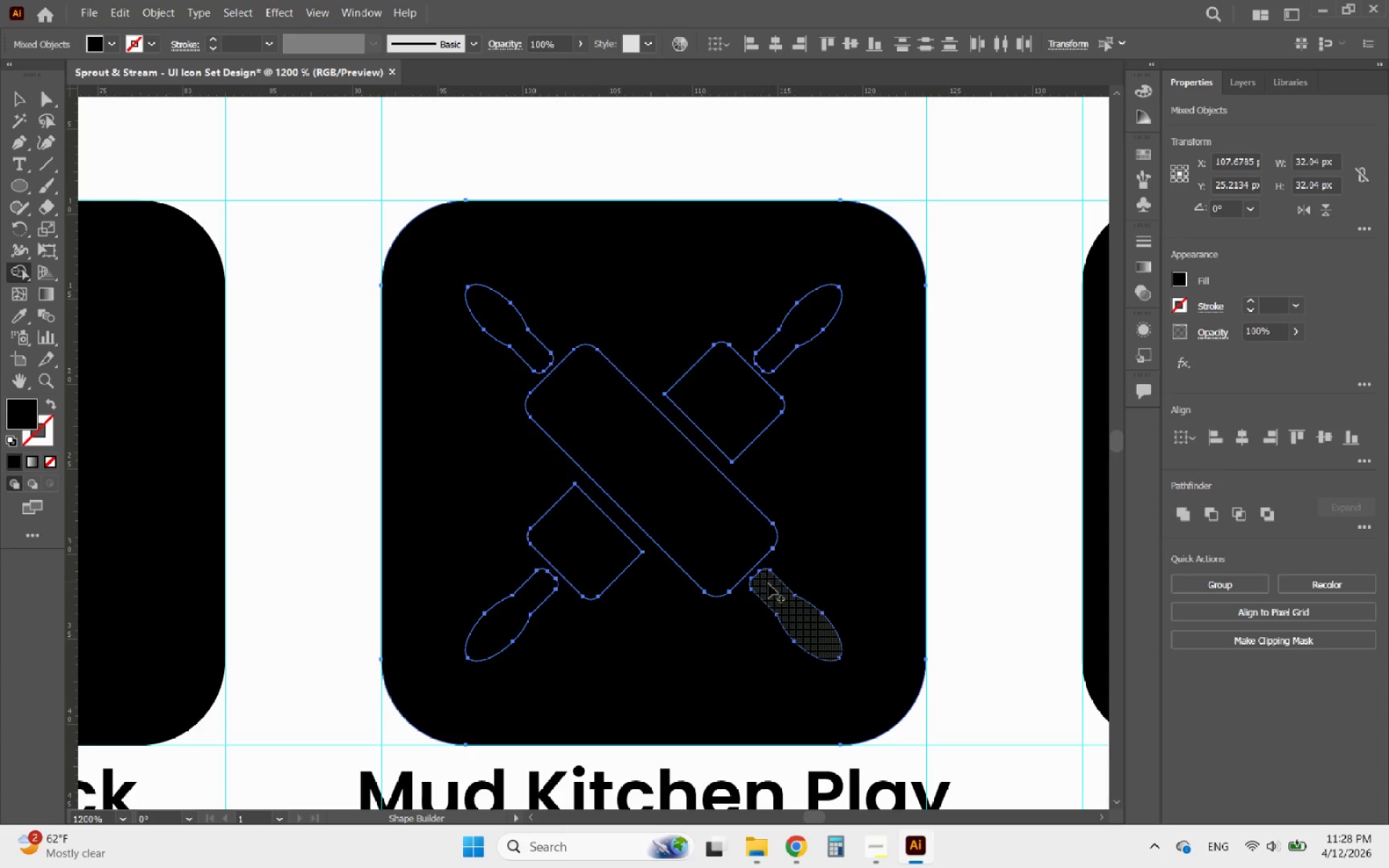 
left_click_drag(start_coordinate=[770, 588], to_coordinate=[781, 597])
 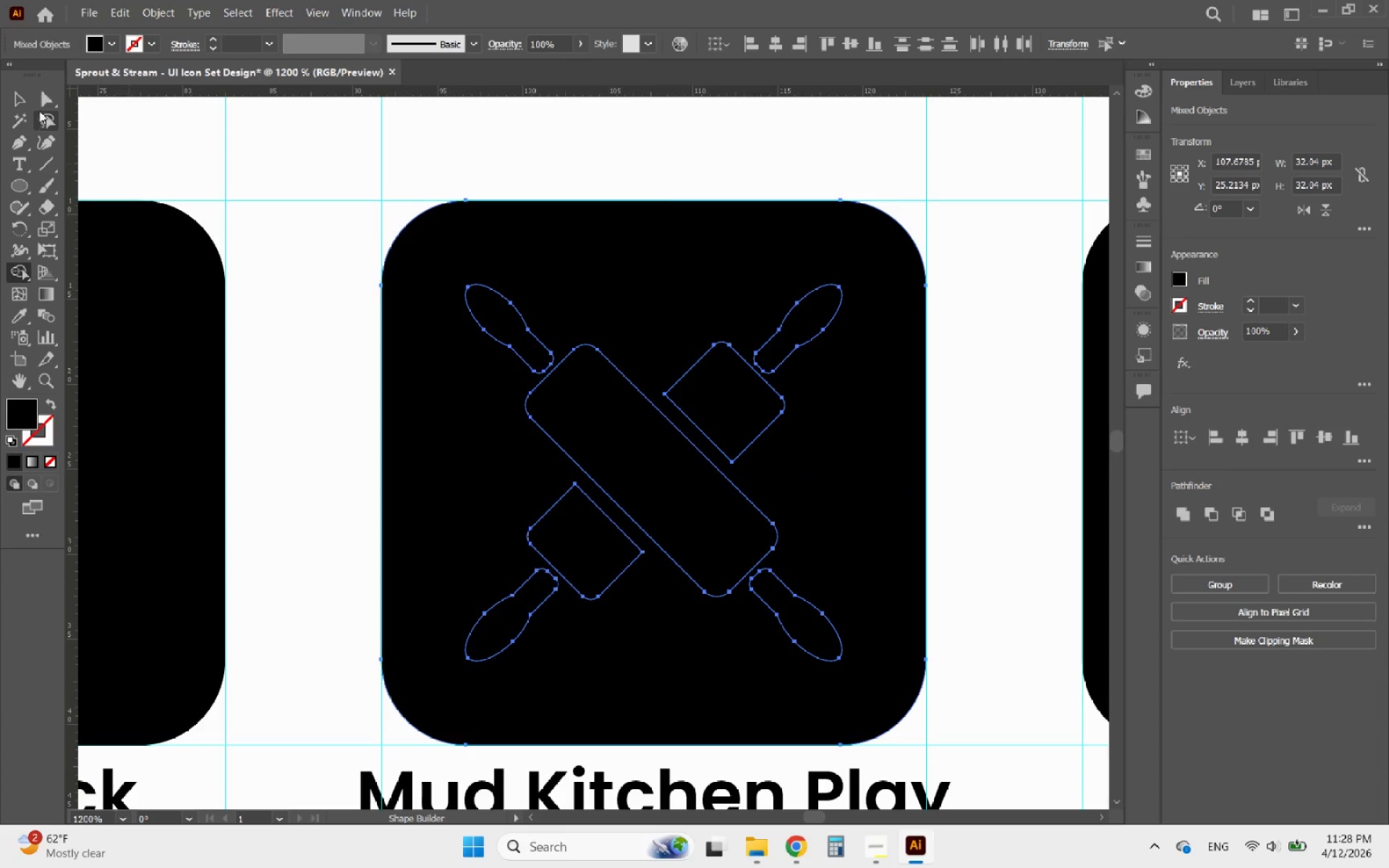 
left_click([22, 98])
 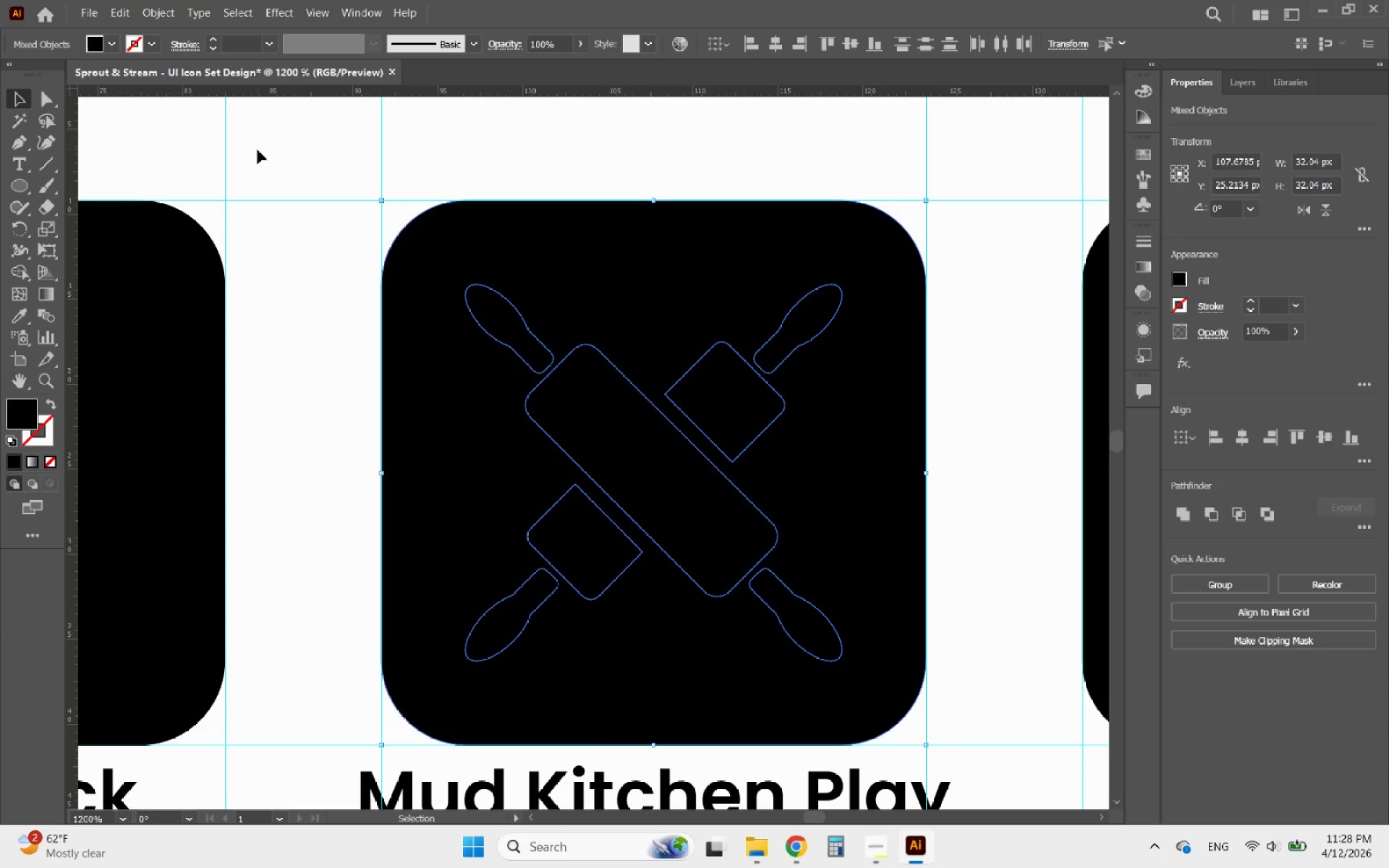 
left_click([270, 154])
 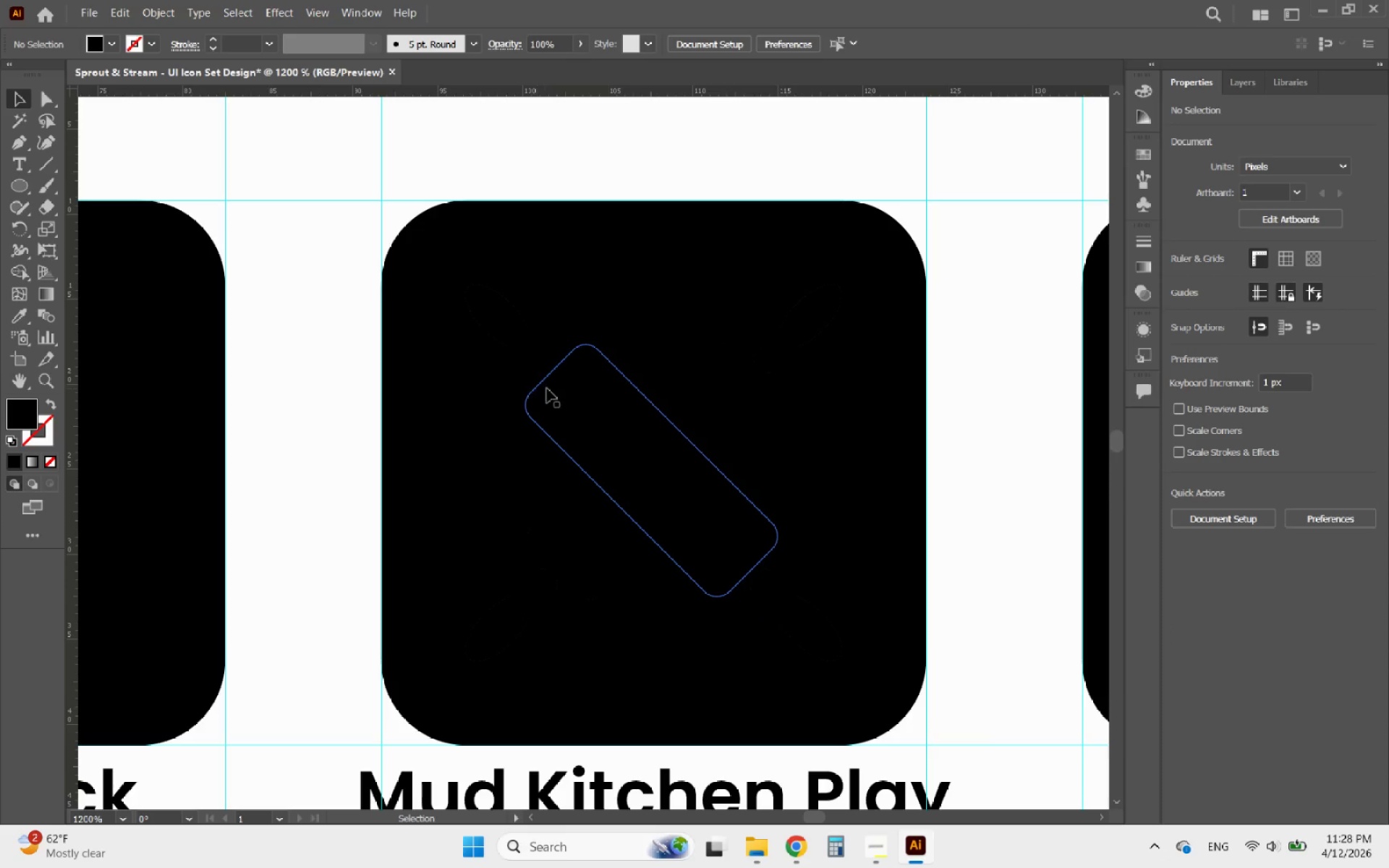 
left_click([558, 388])
 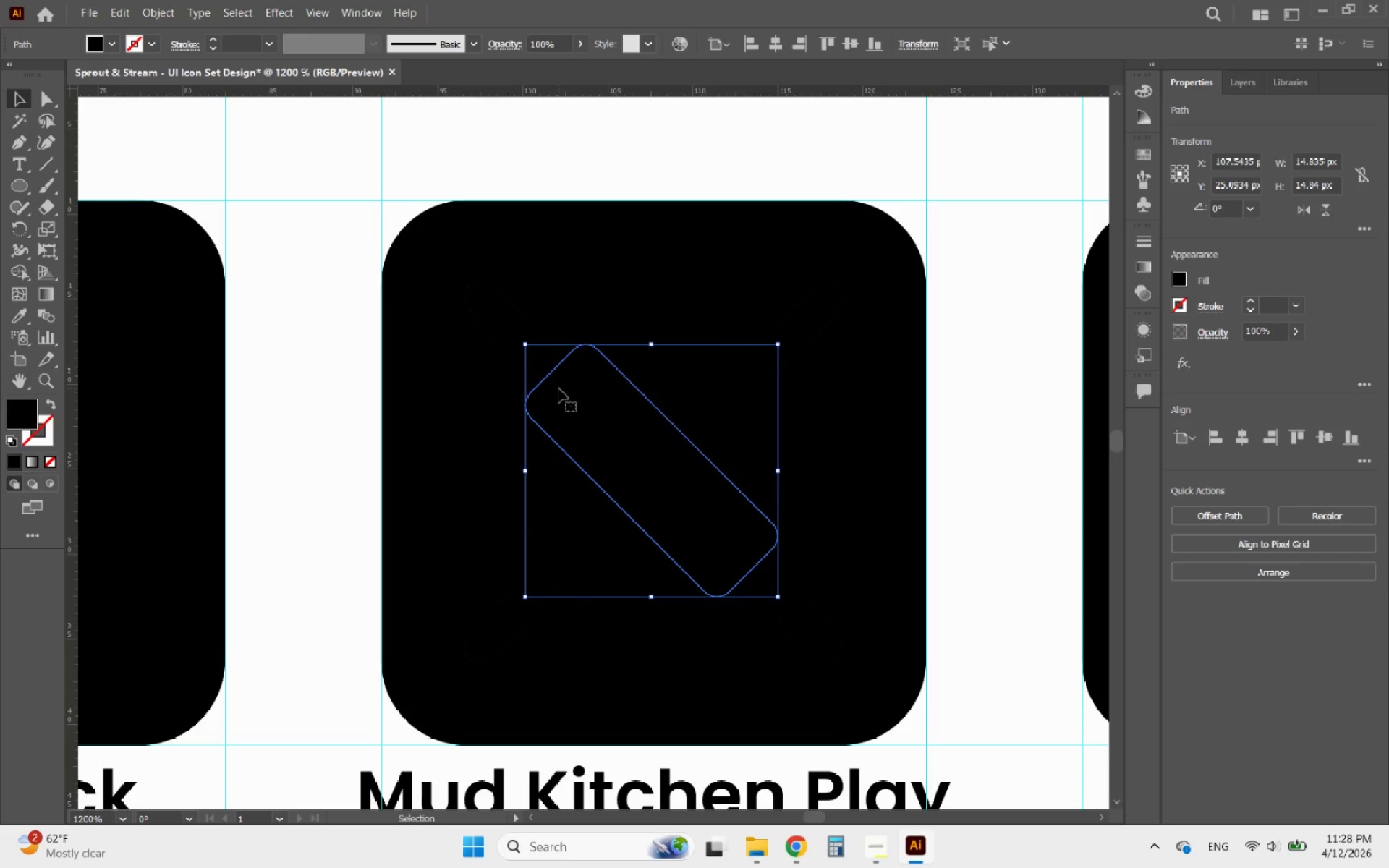 
key(Delete)
 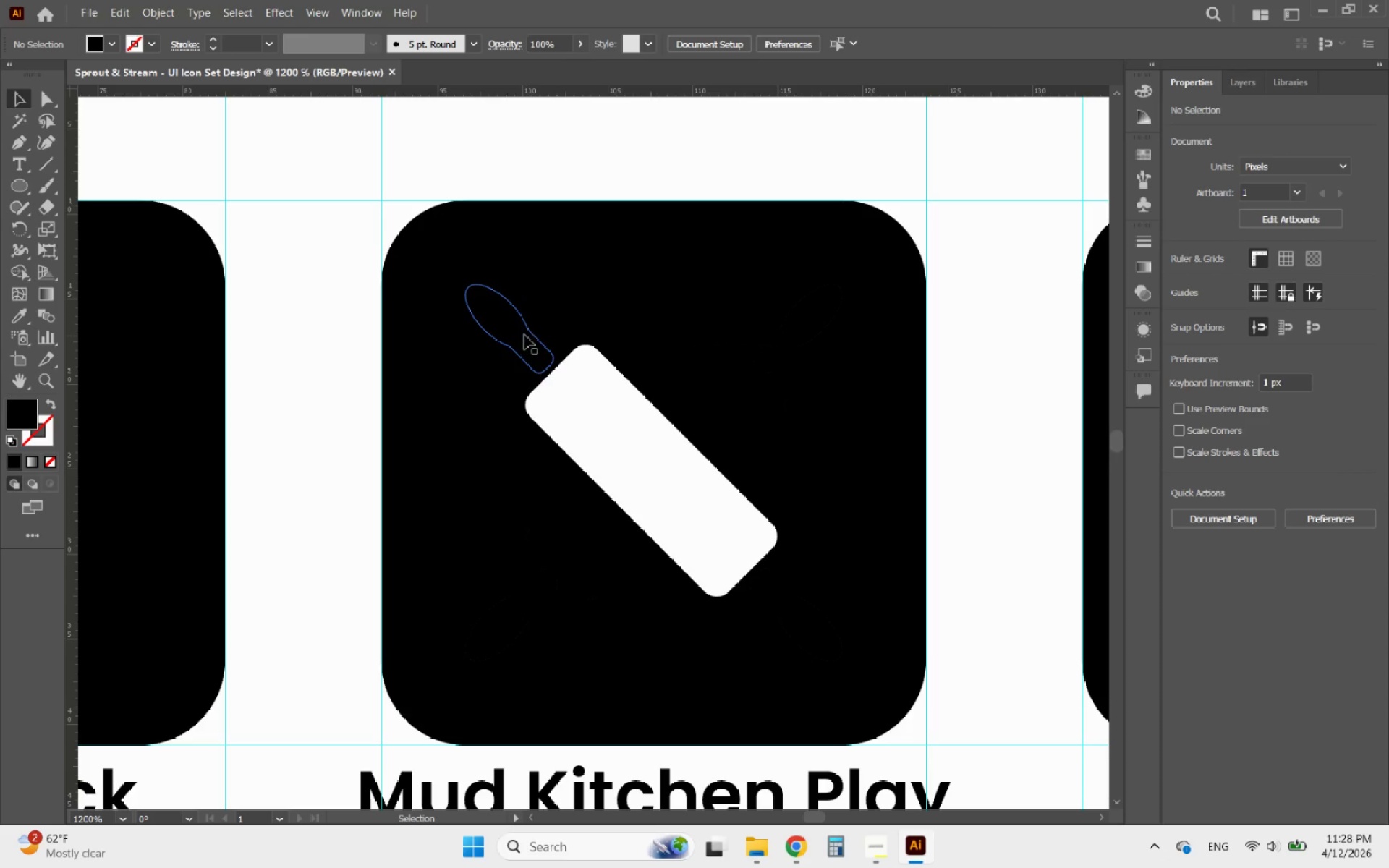 
left_click([517, 328])
 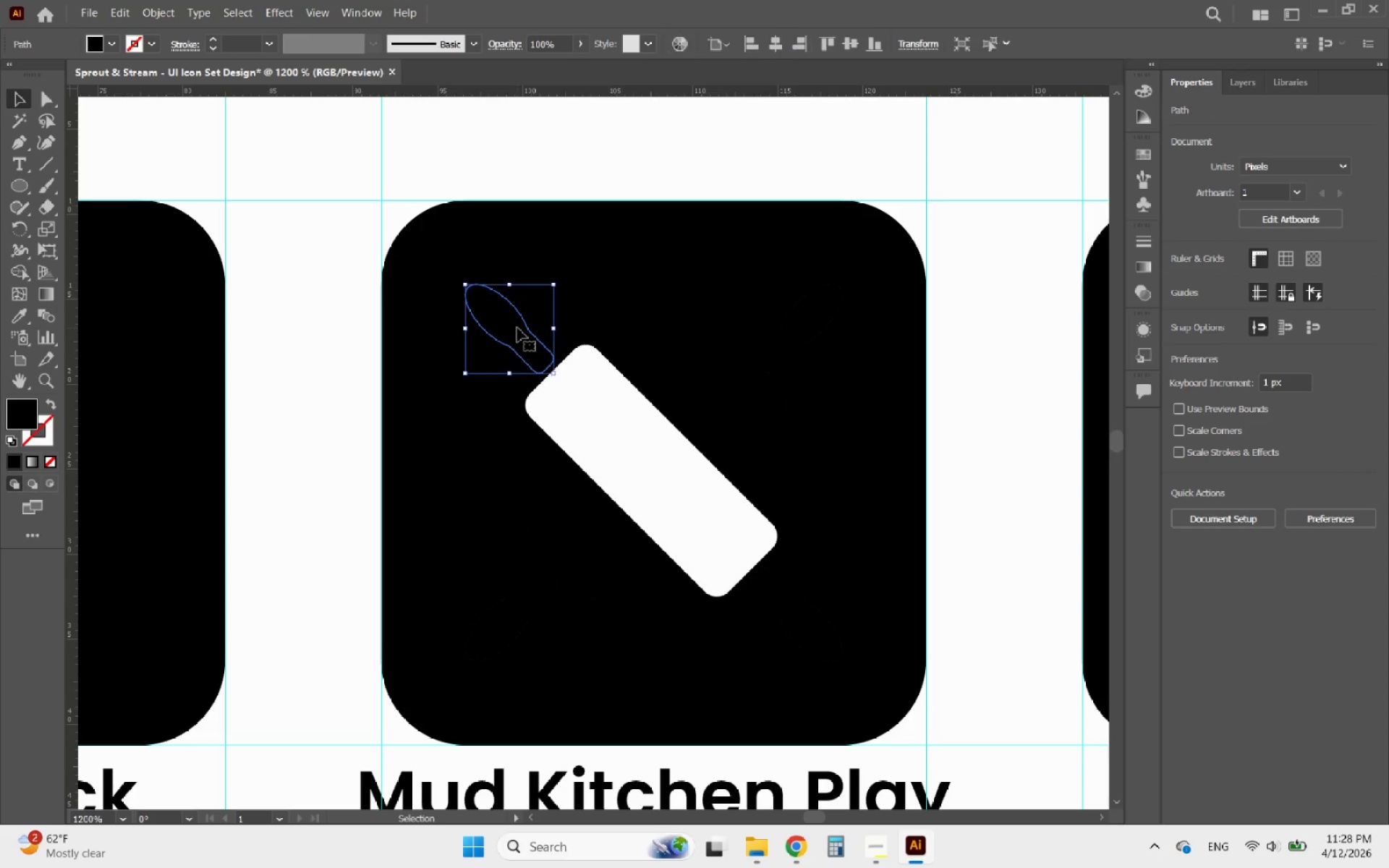 
key(Delete)
 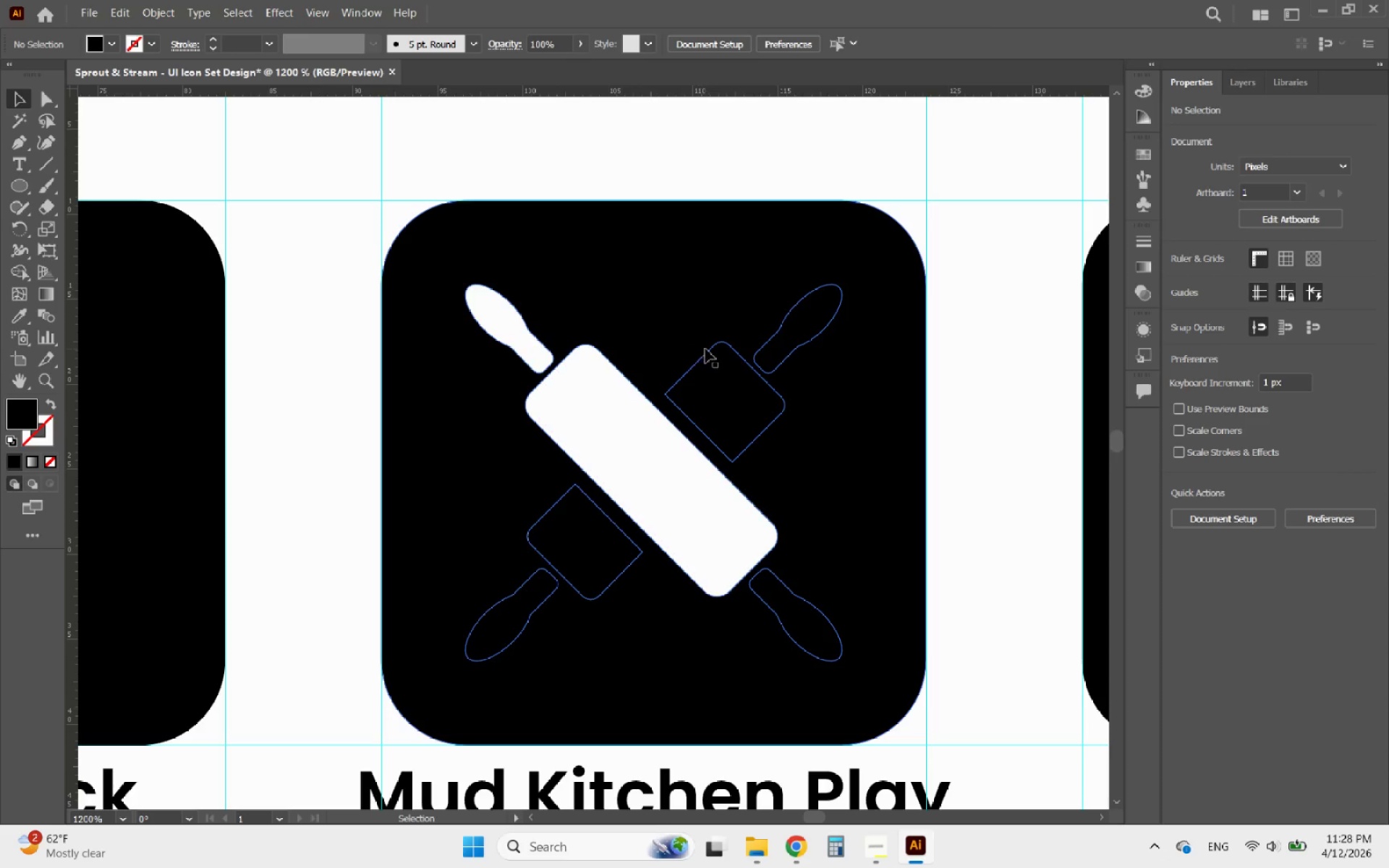 
left_click([725, 393])
 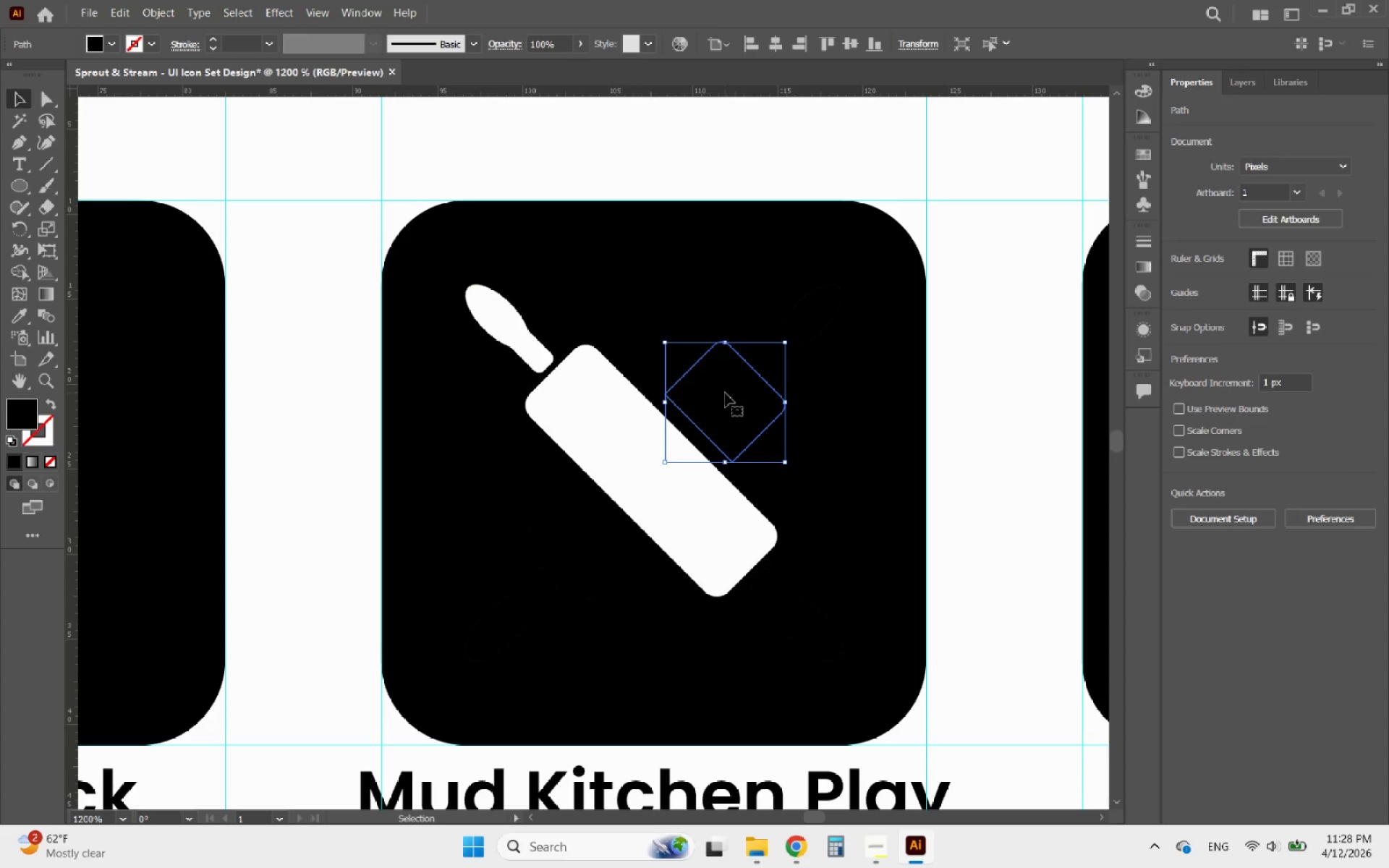 
key(Delete)
 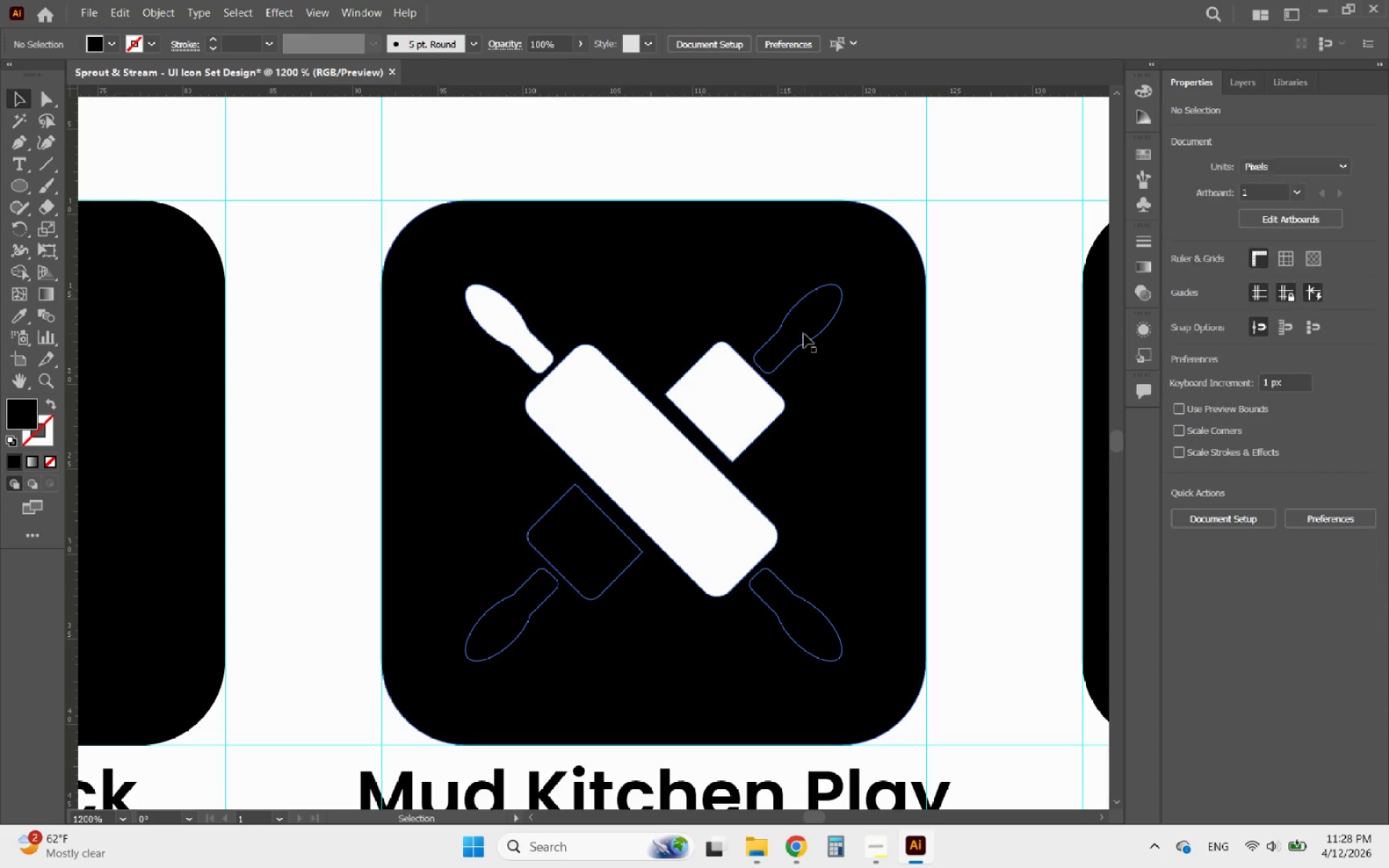 
left_click([804, 332])
 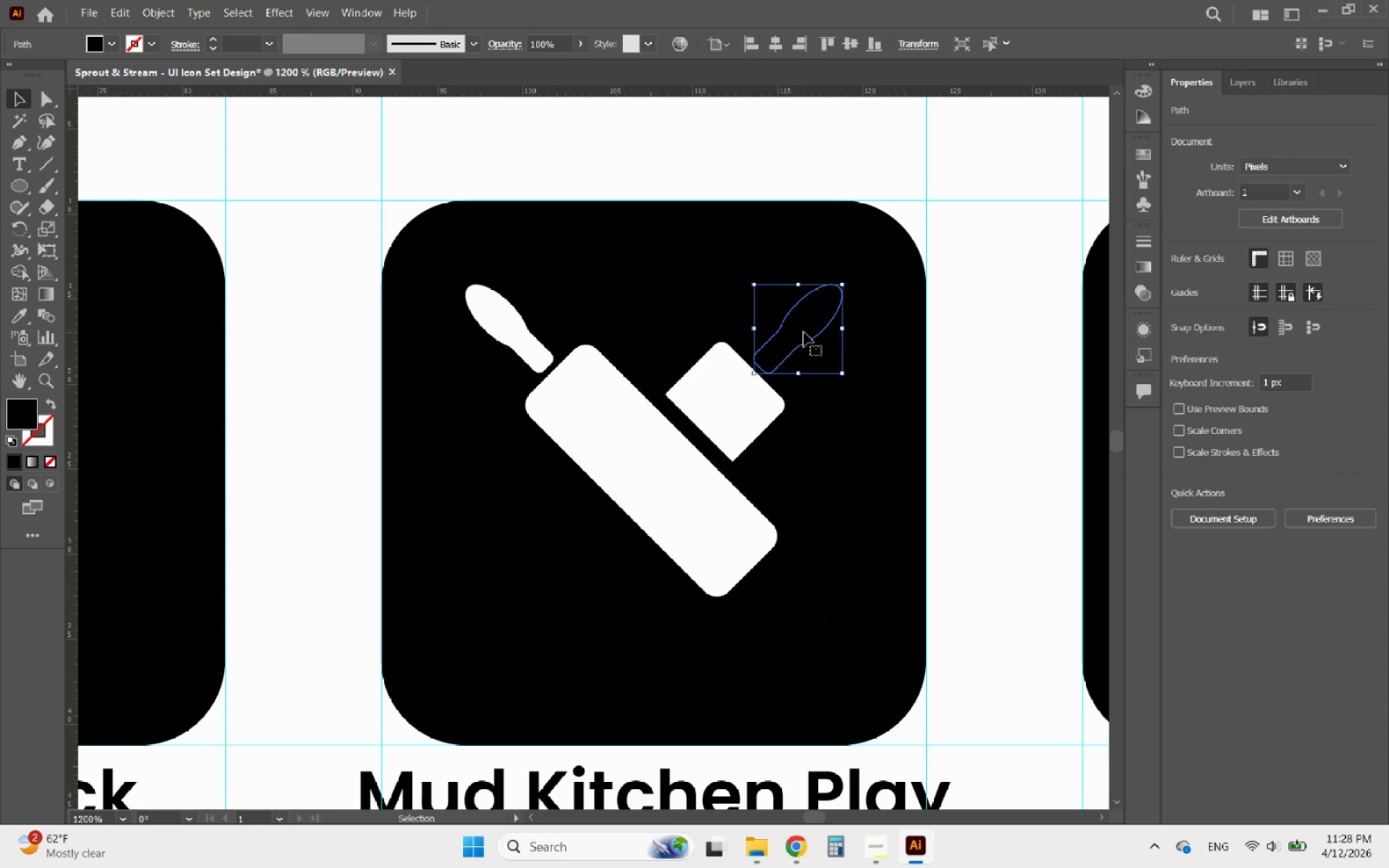 
key(Delete)
 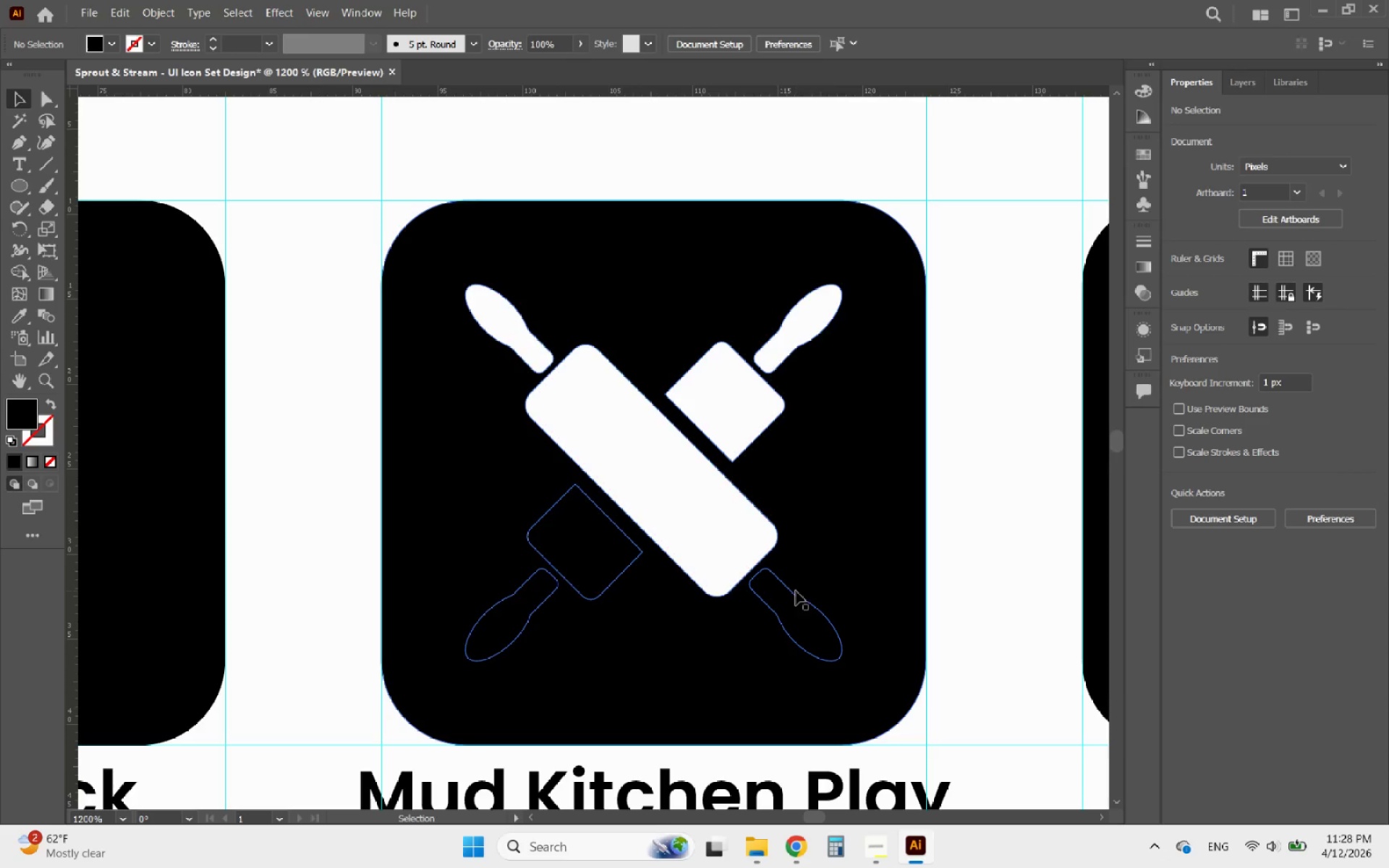 
left_click([791, 597])
 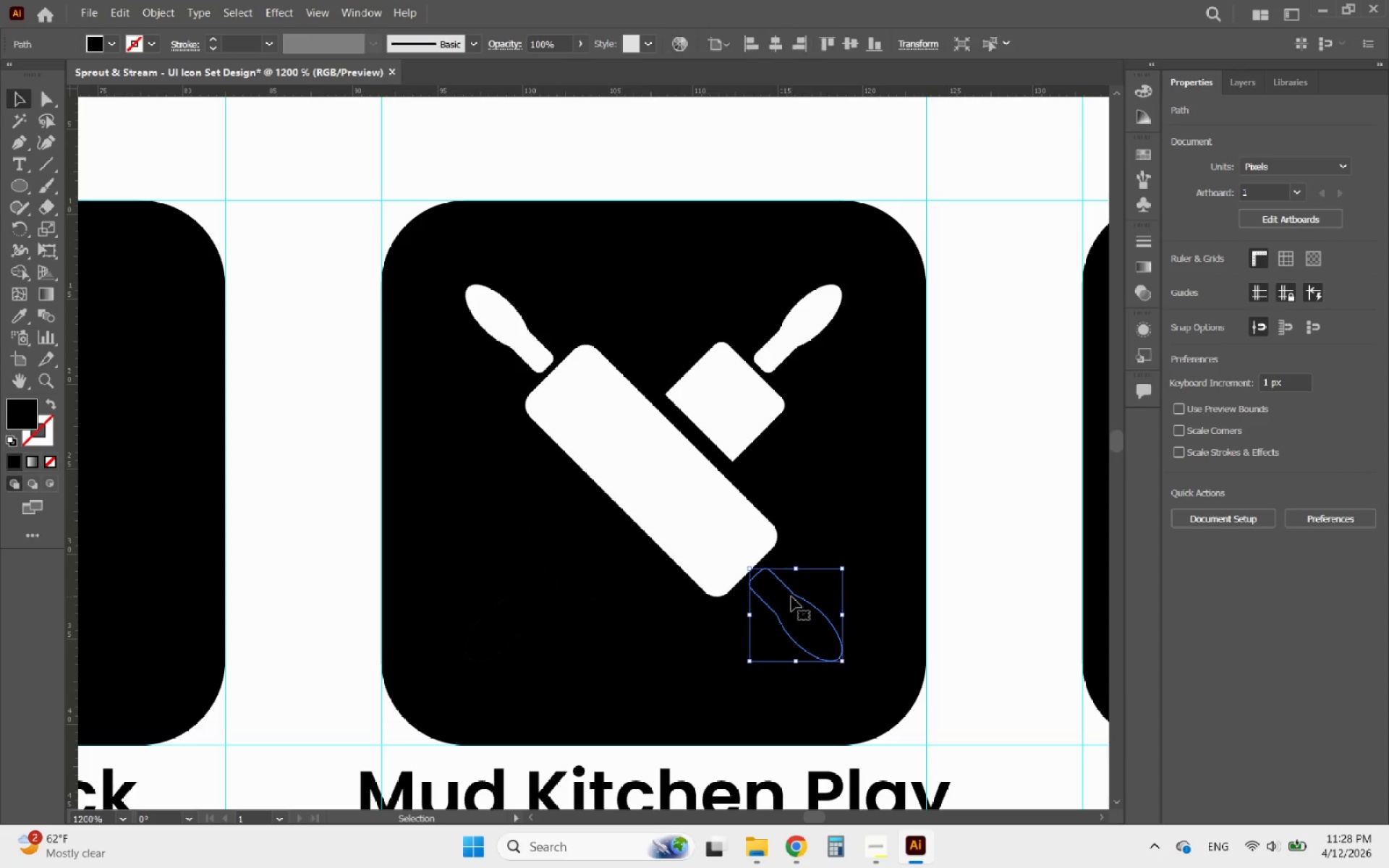 
key(Delete)
 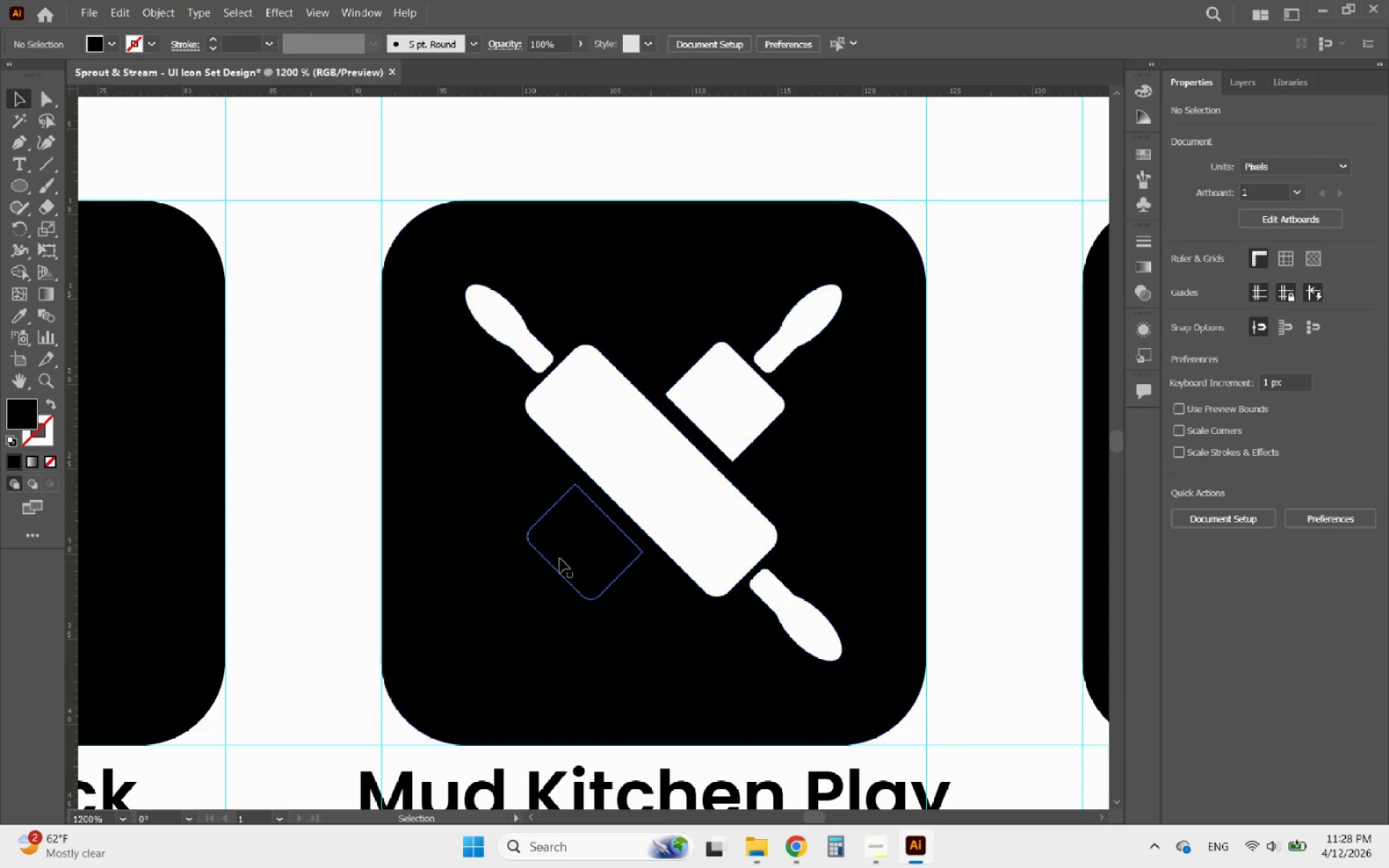 
left_click([568, 556])
 